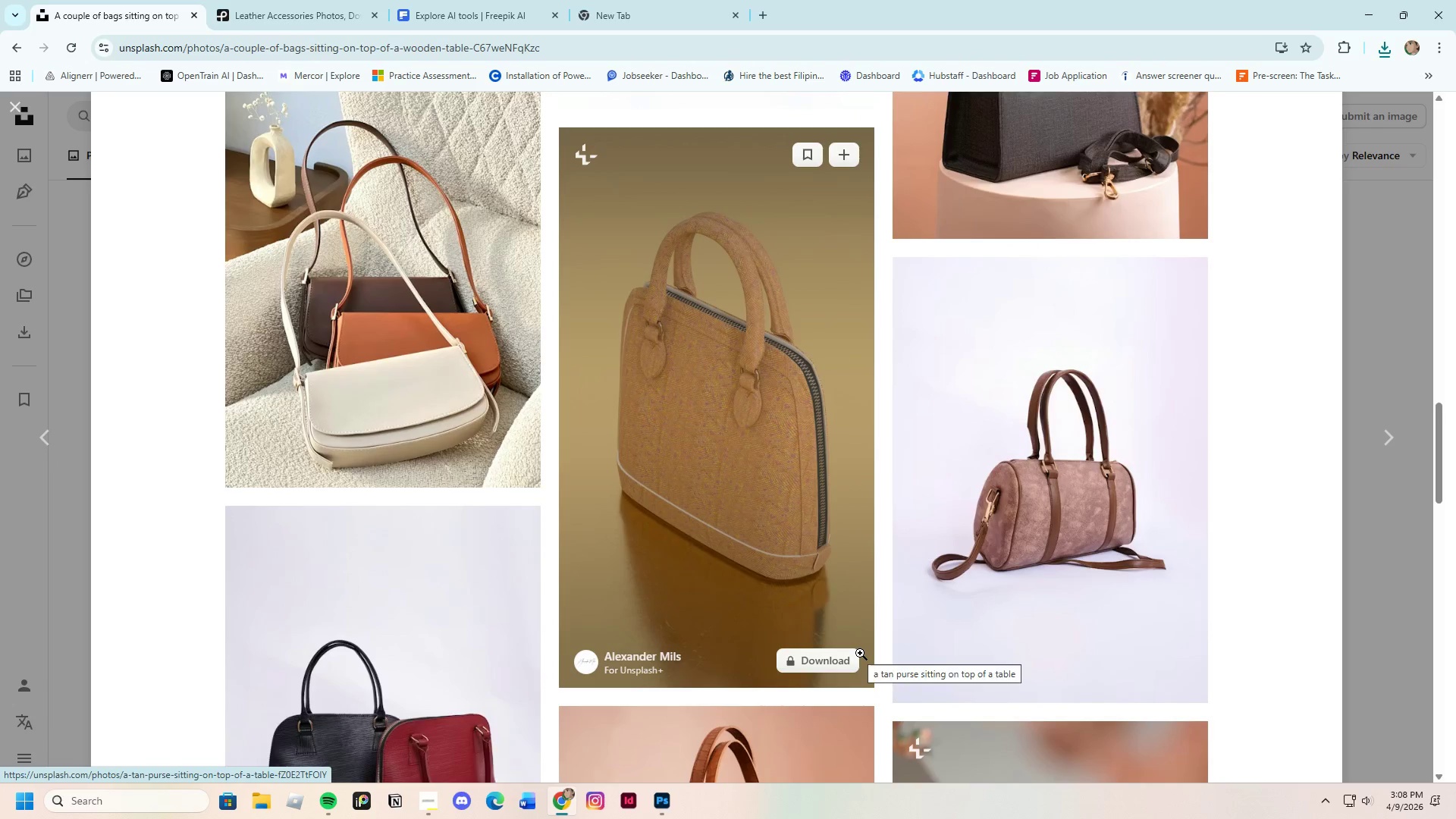 
scroll: coordinate [860, 653], scroll_direction: none, amount: 0.0
 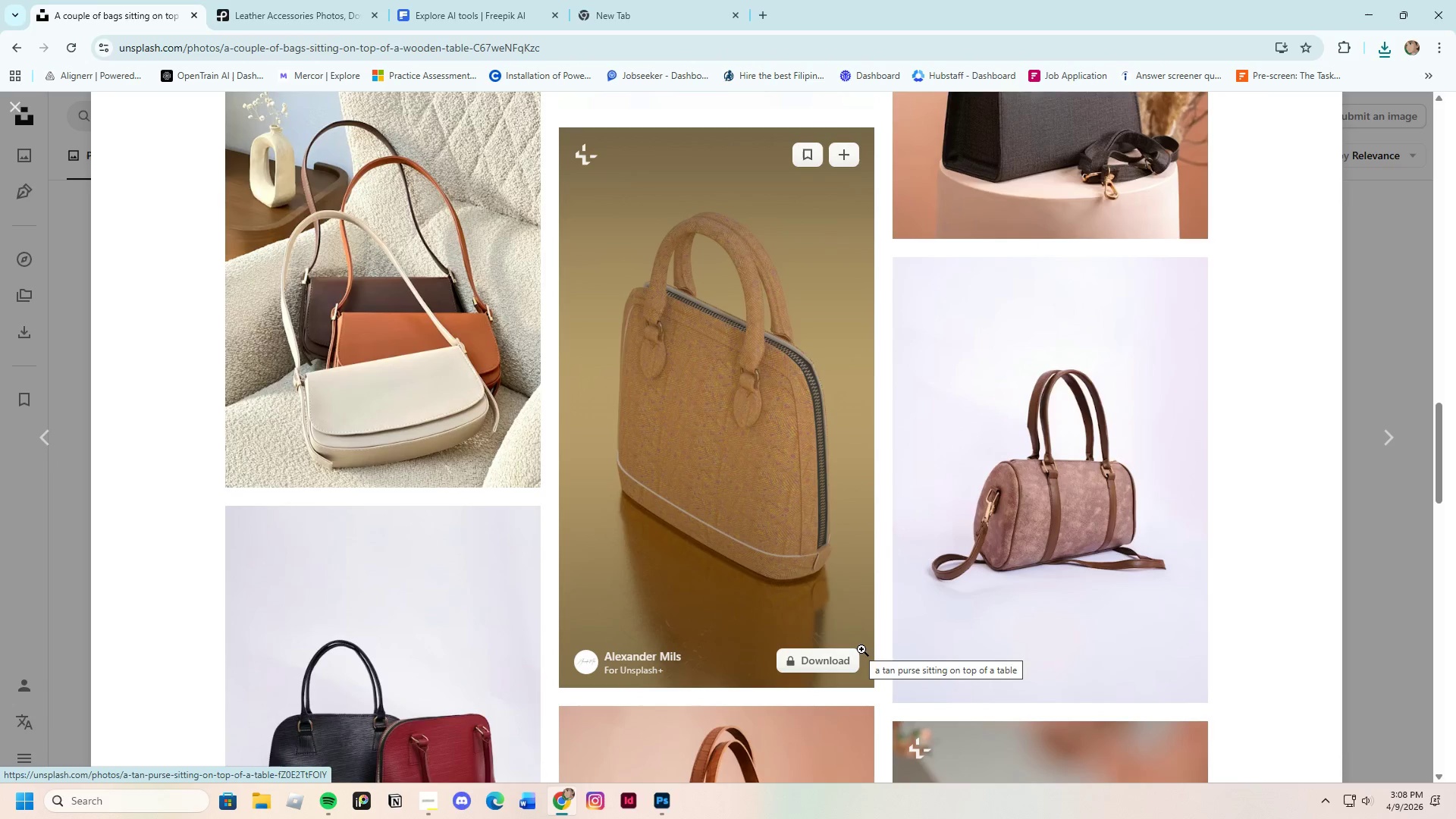 
scroll: coordinate [776, 618], scroll_direction: down, amount: 25.0
 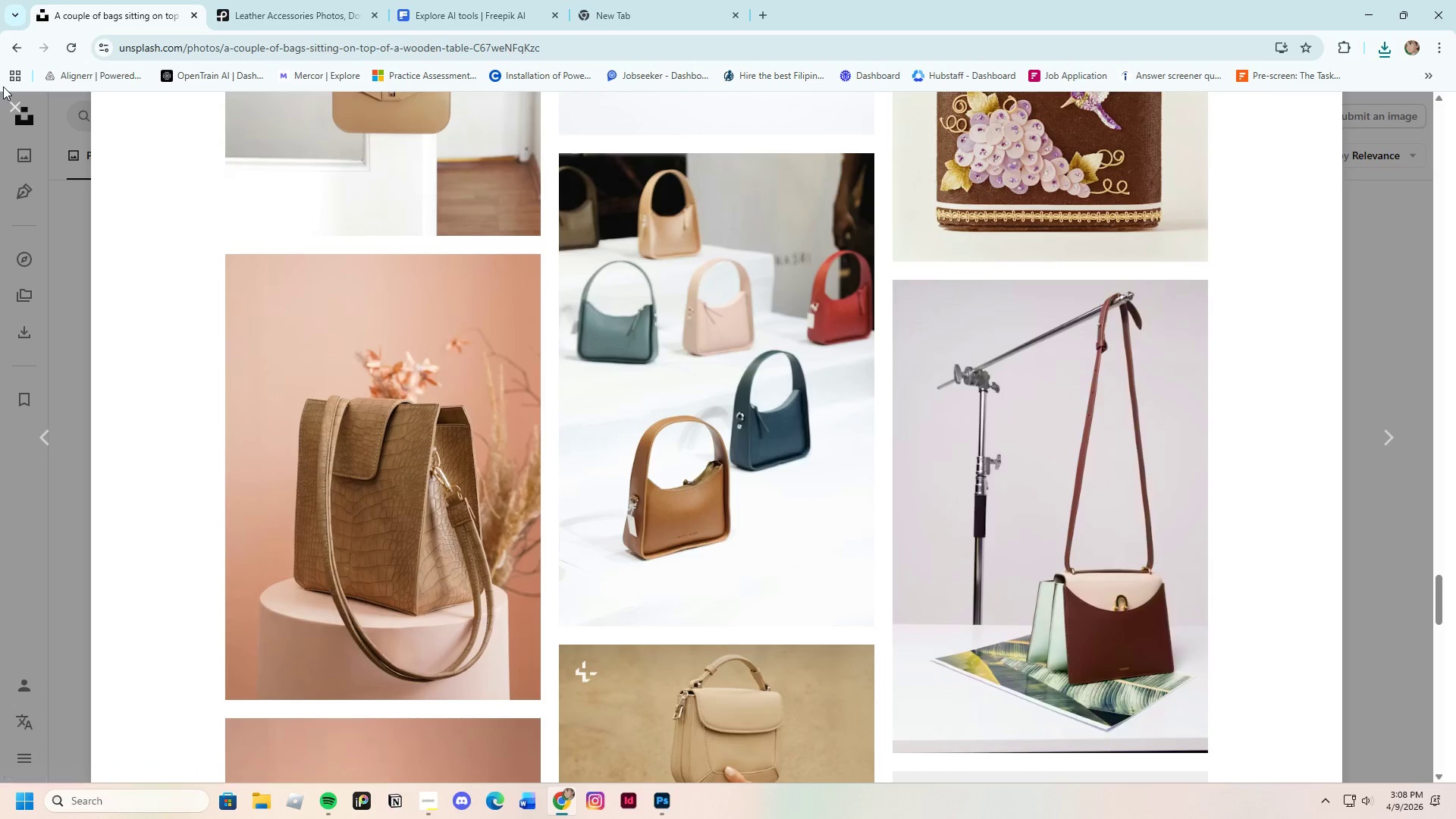 
left_click([12, 98])
 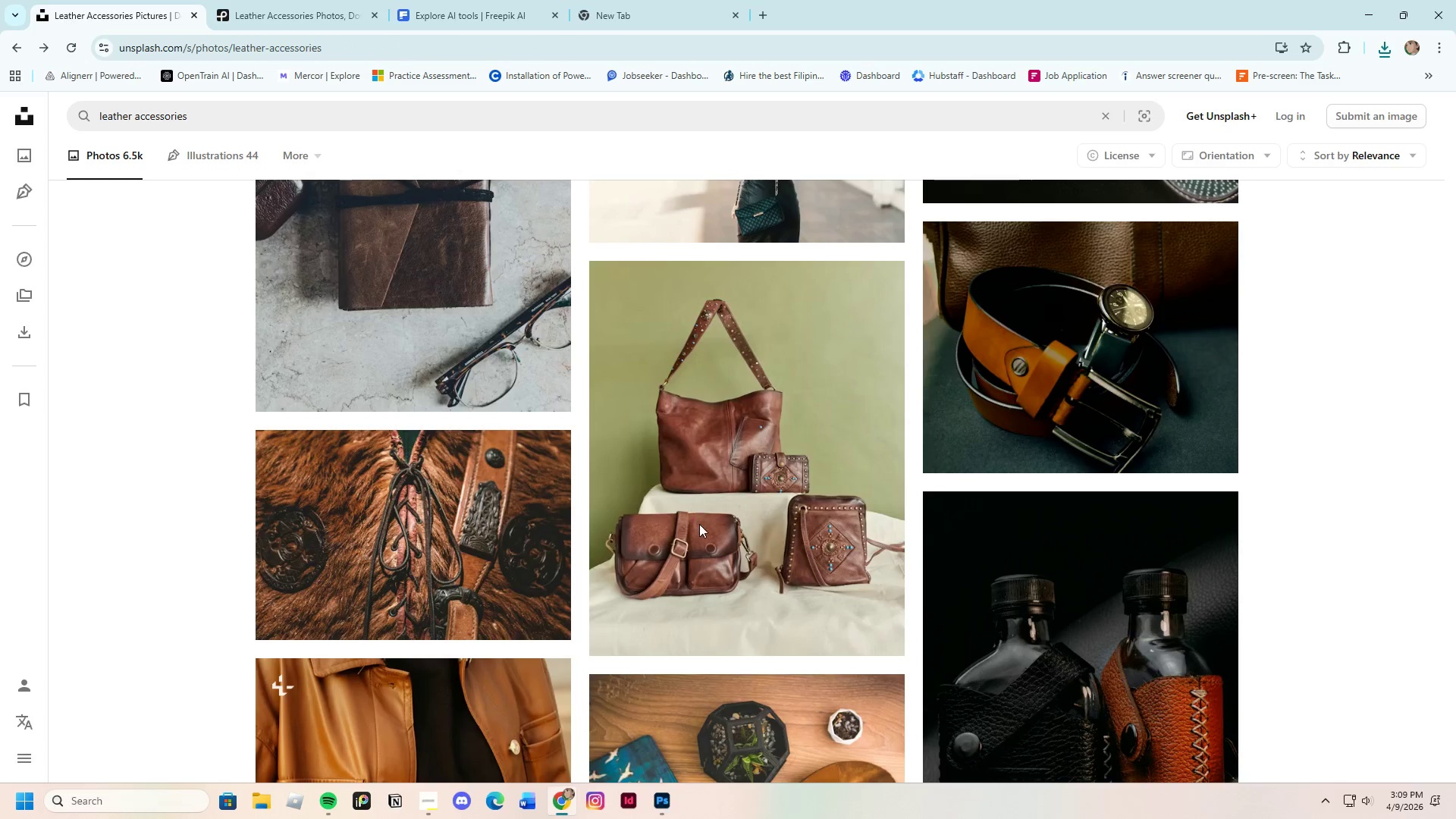 
scroll: coordinate [581, 571], scroll_direction: down, amount: 33.0
 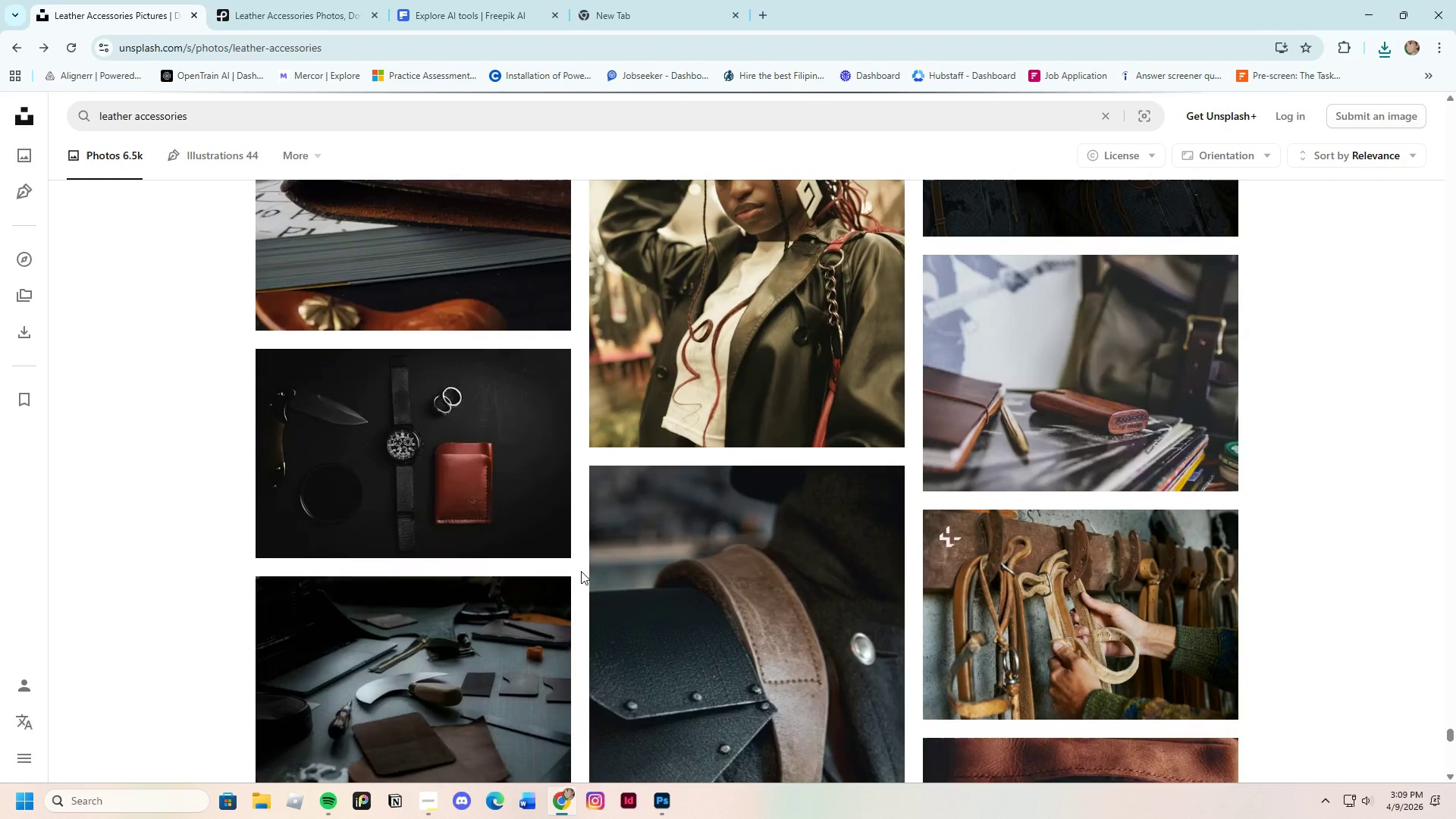 
scroll: coordinate [595, 580], scroll_direction: down, amount: 16.0
 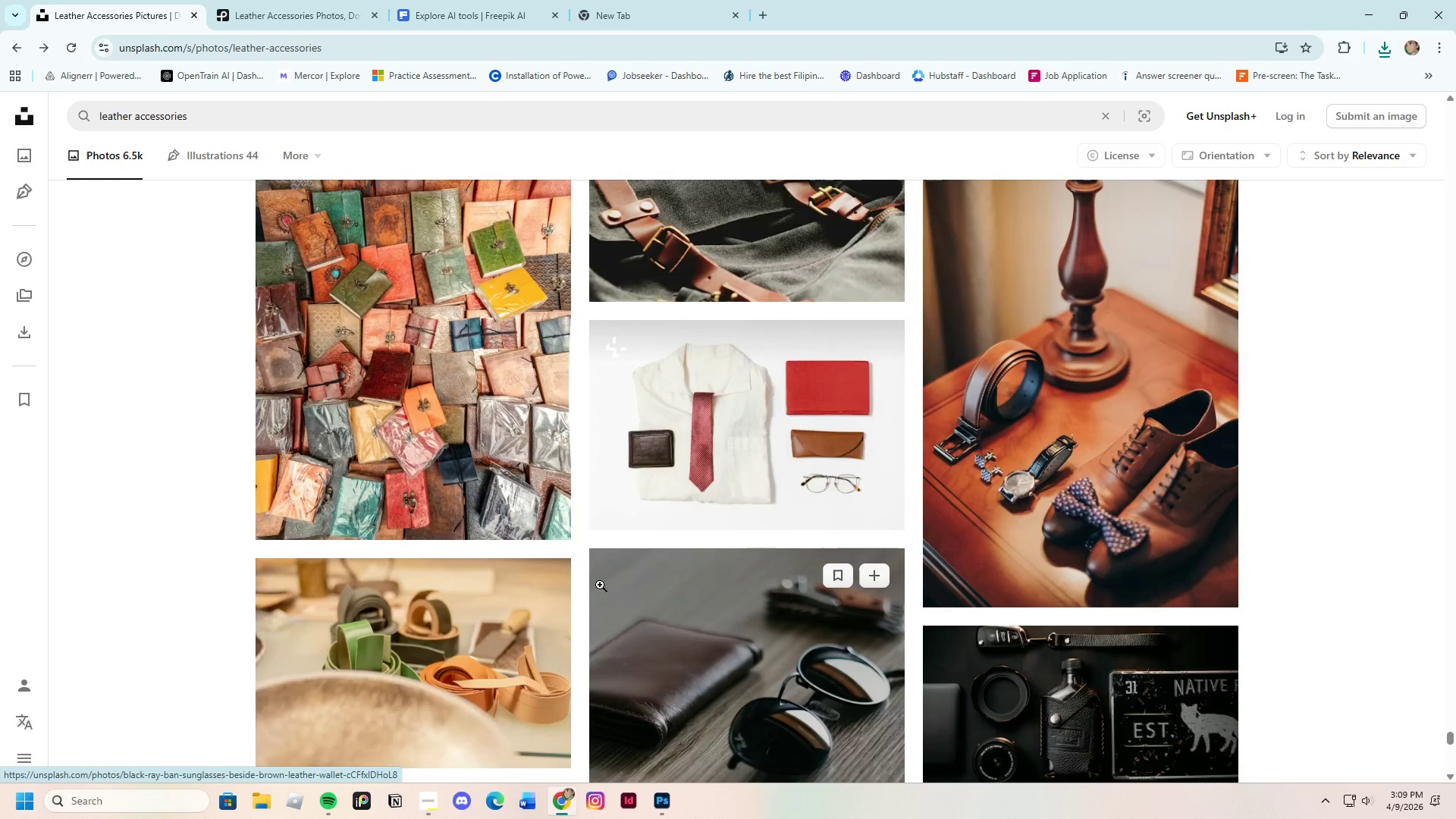 
scroll: coordinate [600, 585], scroll_direction: up, amount: 2.0
 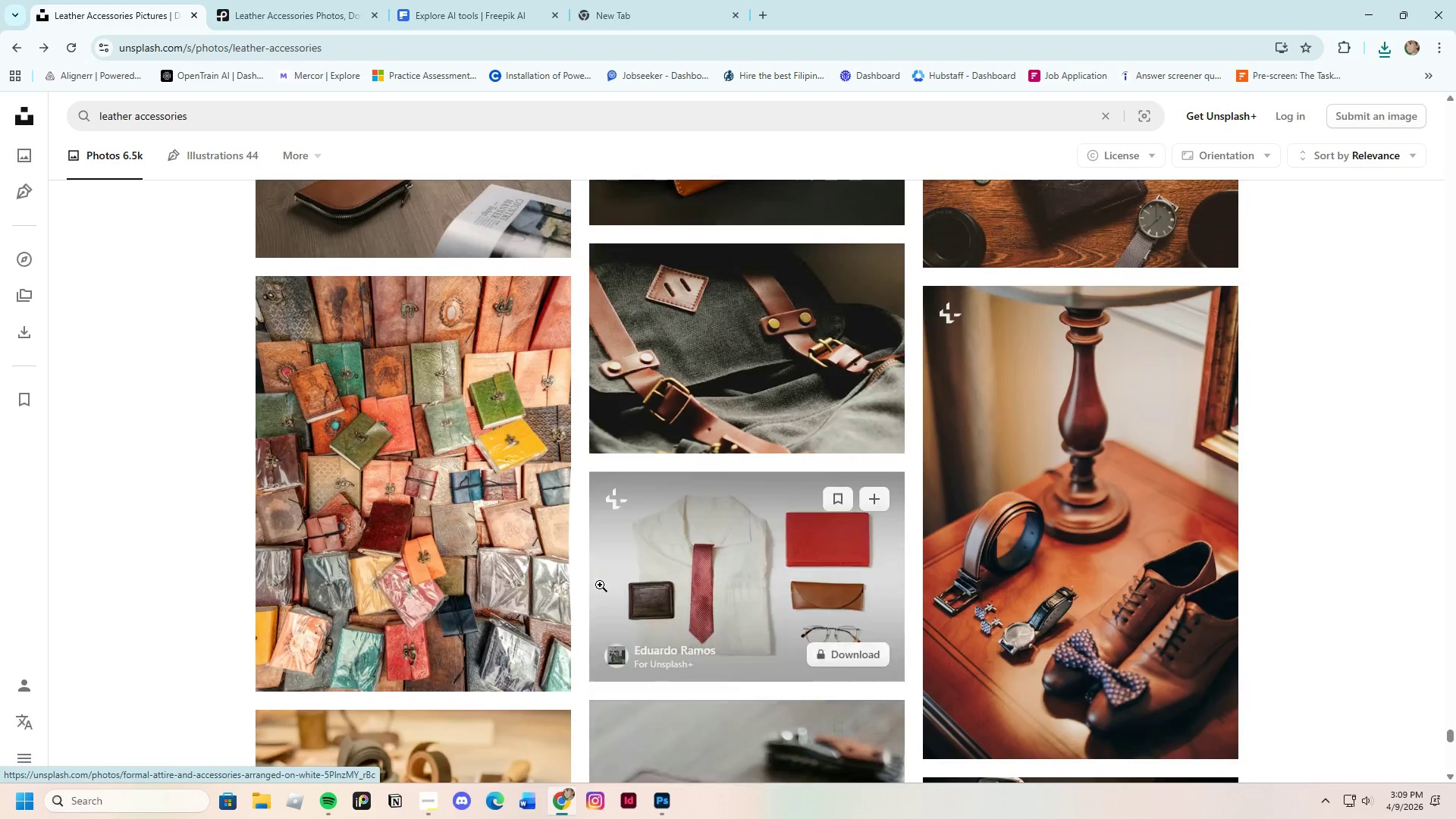 
scroll: coordinate [601, 592], scroll_direction: down, amount: 19.0
 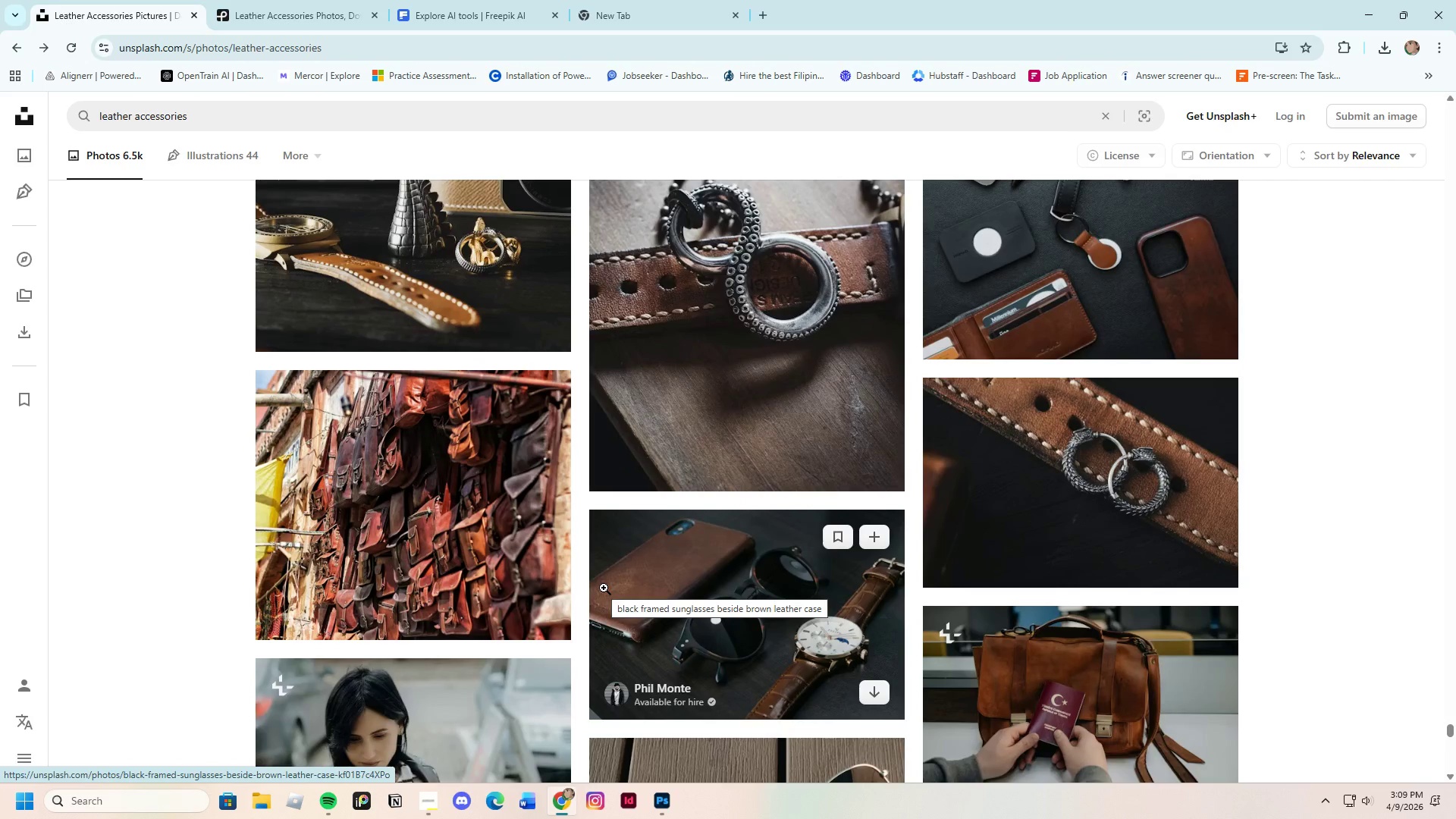 
scroll: coordinate [598, 598], scroll_direction: down, amount: 18.0
 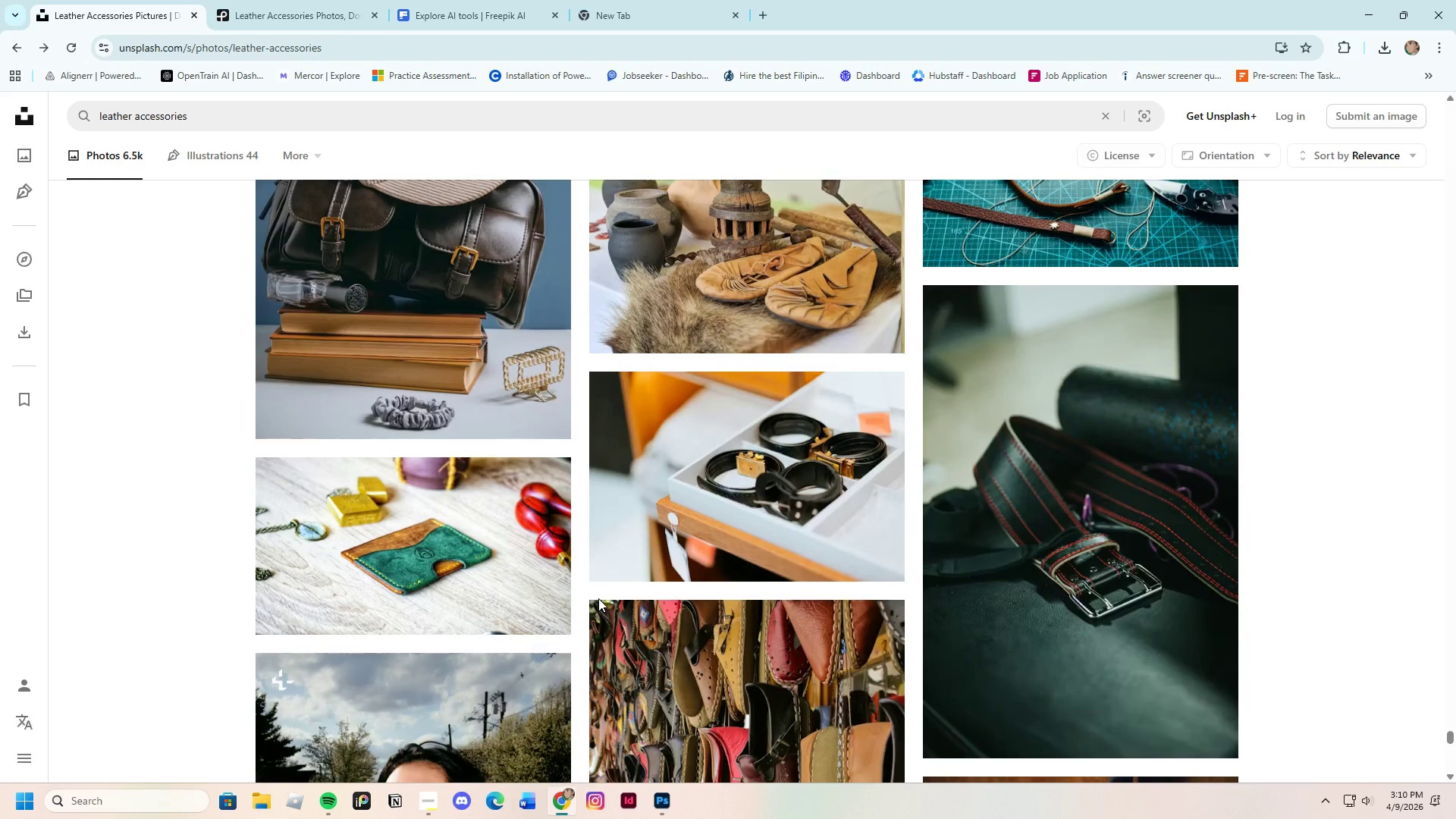 
scroll: coordinate [598, 598], scroll_direction: down, amount: 21.0
 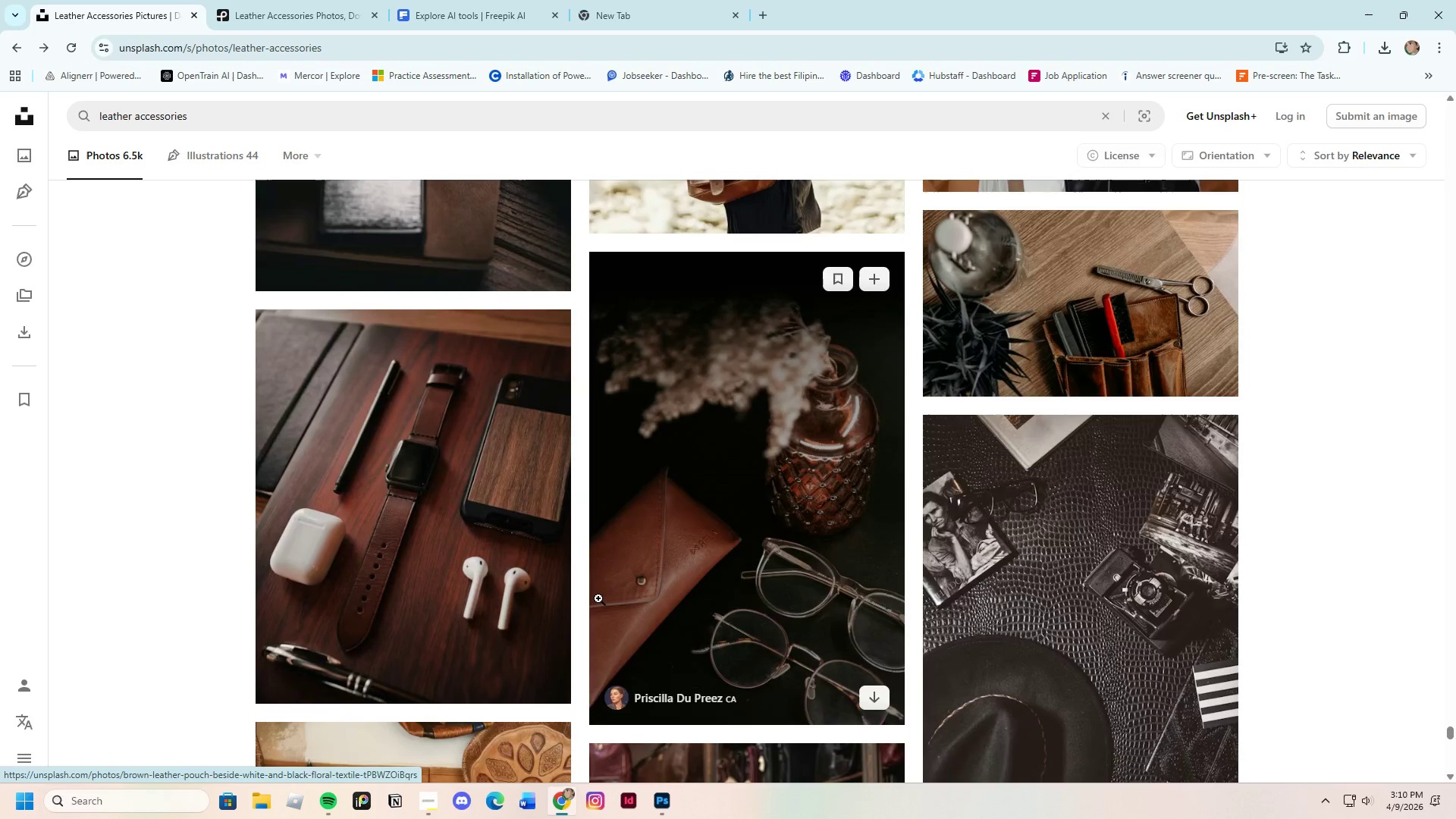 
scroll: coordinate [598, 598], scroll_direction: down, amount: 18.0
 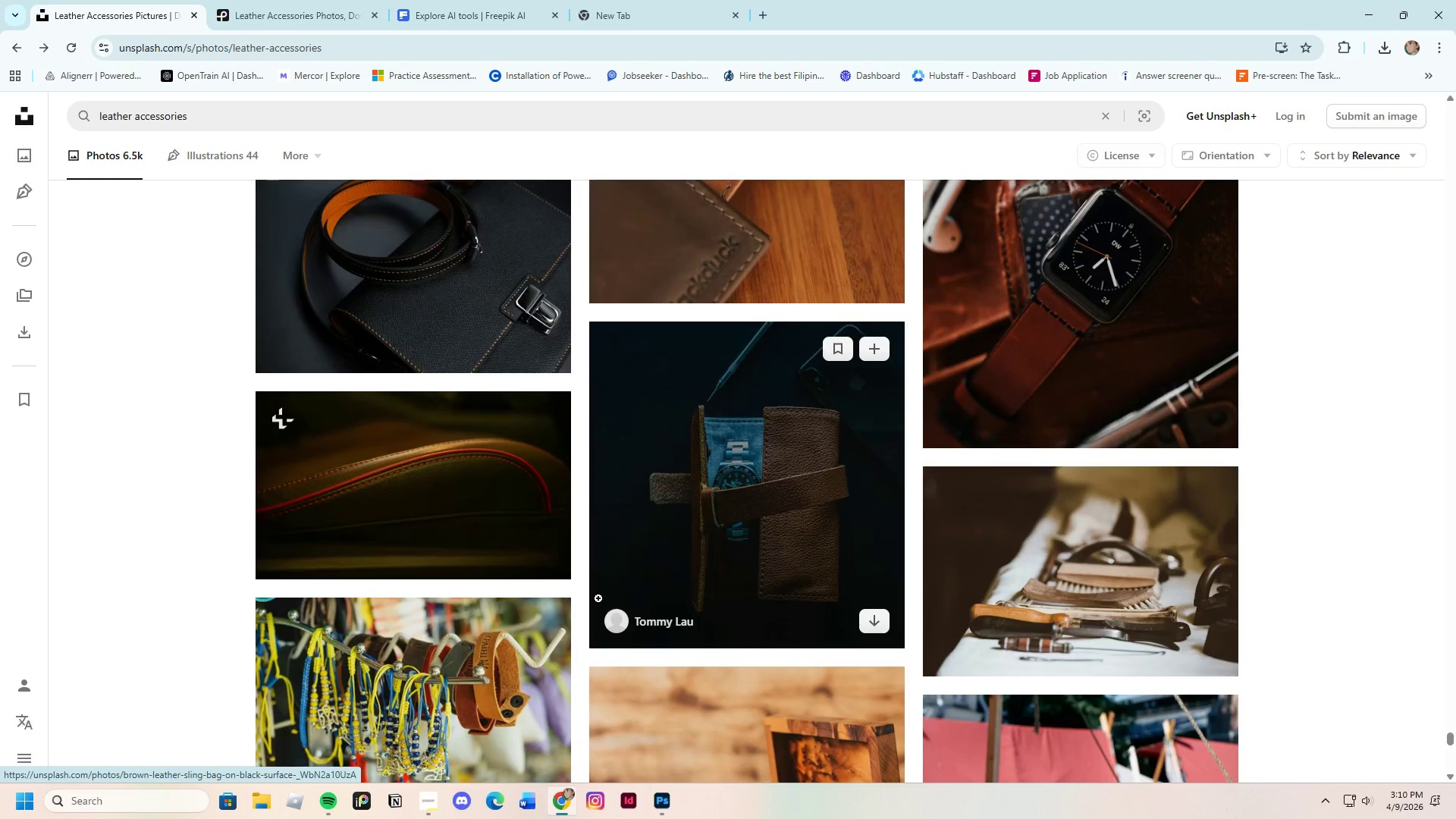 
scroll: coordinate [598, 598], scroll_direction: down, amount: 6.0
 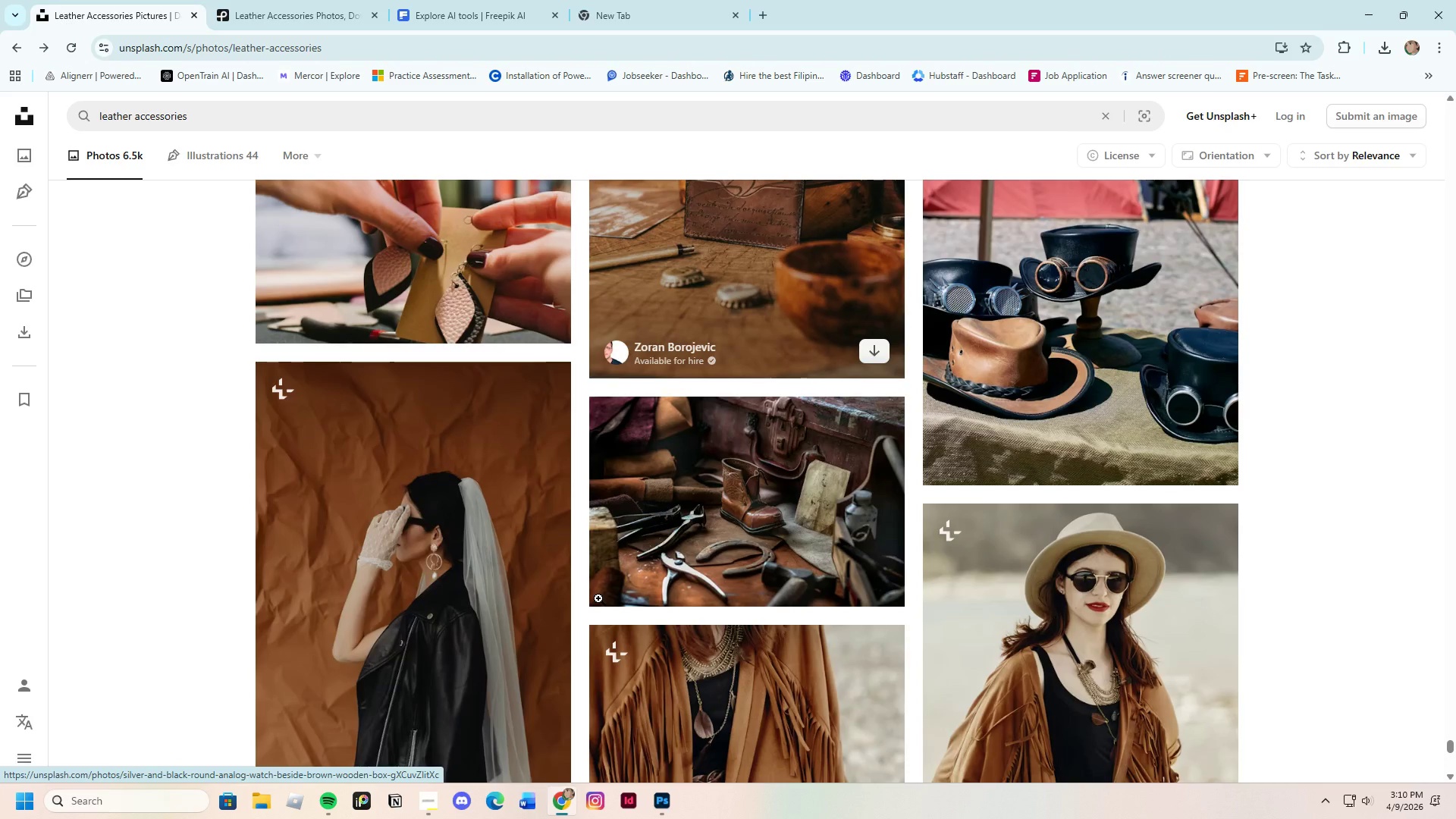 
scroll: coordinate [598, 598], scroll_direction: up, amount: 5.0
 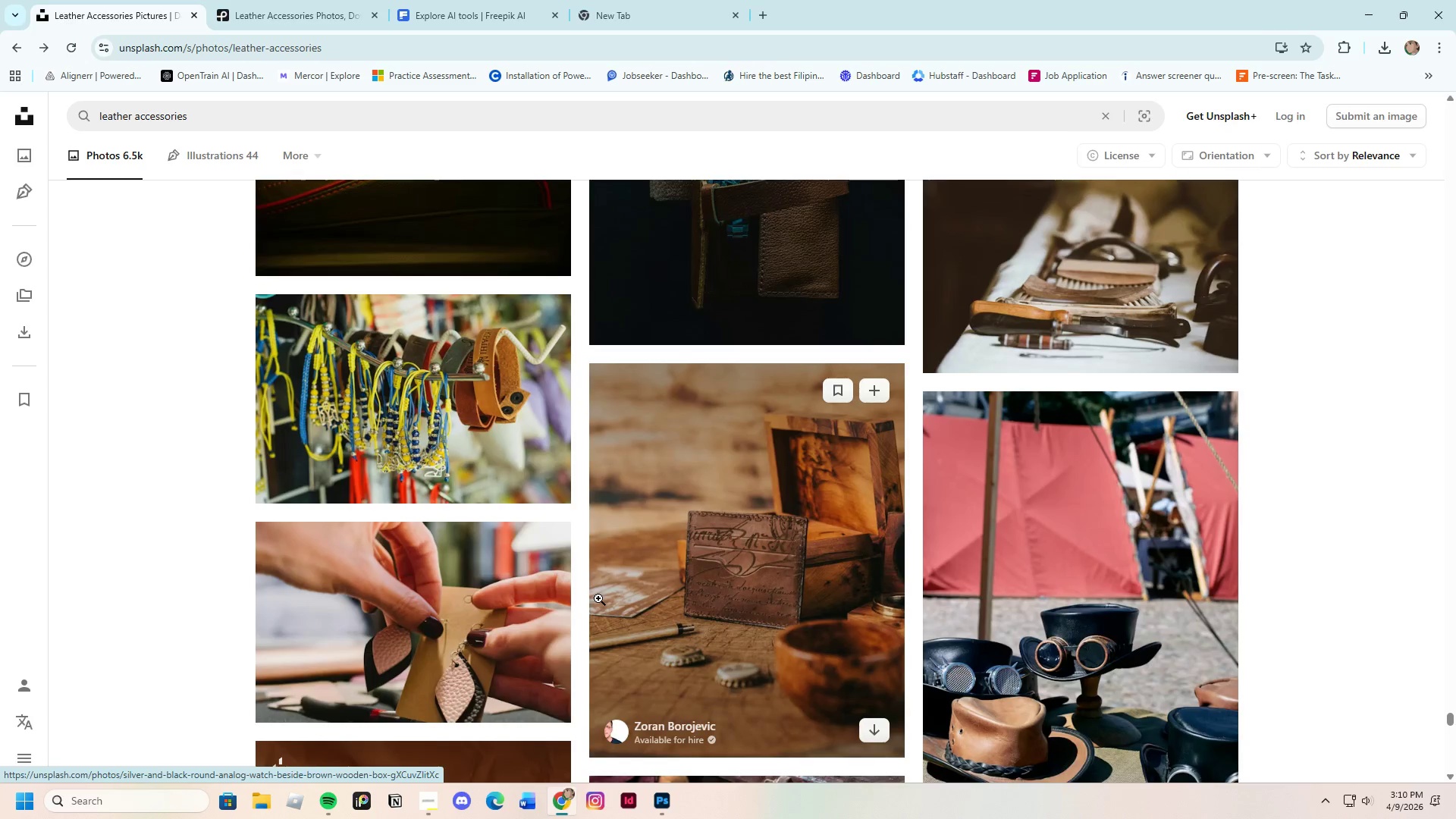 
scroll: coordinate [598, 598], scroll_direction: down, amount: 4.0
 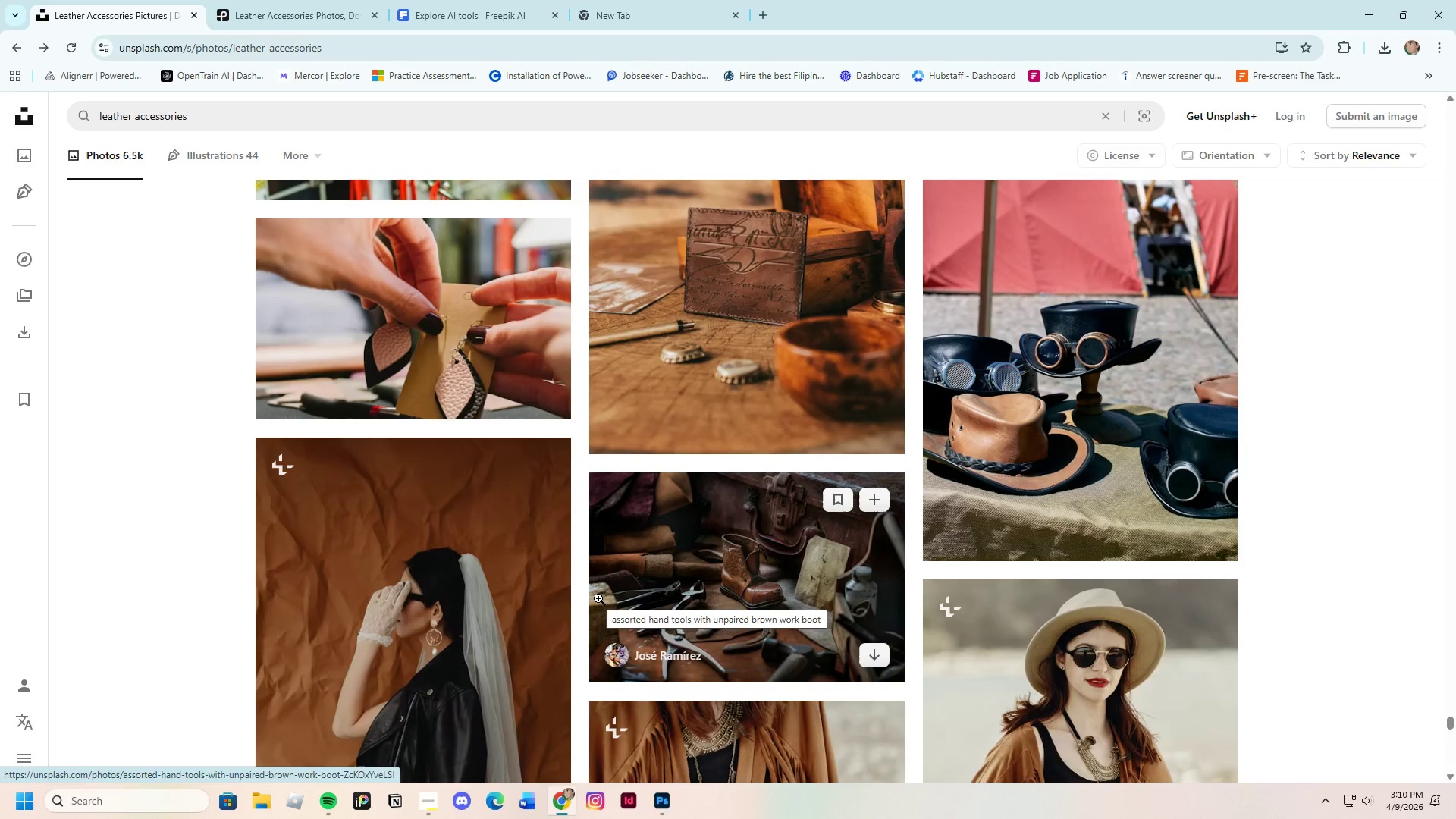 
scroll: coordinate [598, 598], scroll_direction: up, amount: 2.0
 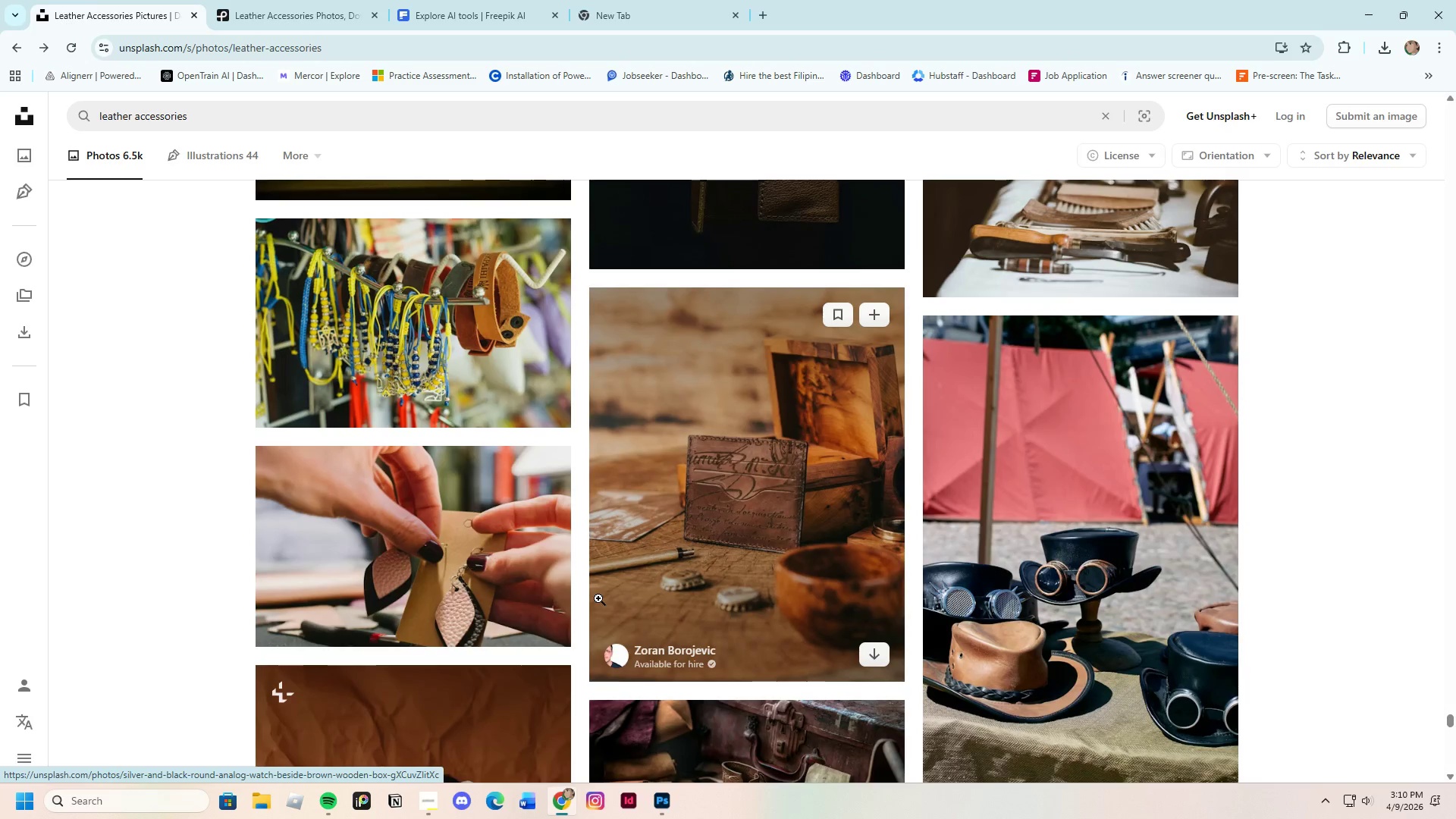 
left_click([1055, 572])
 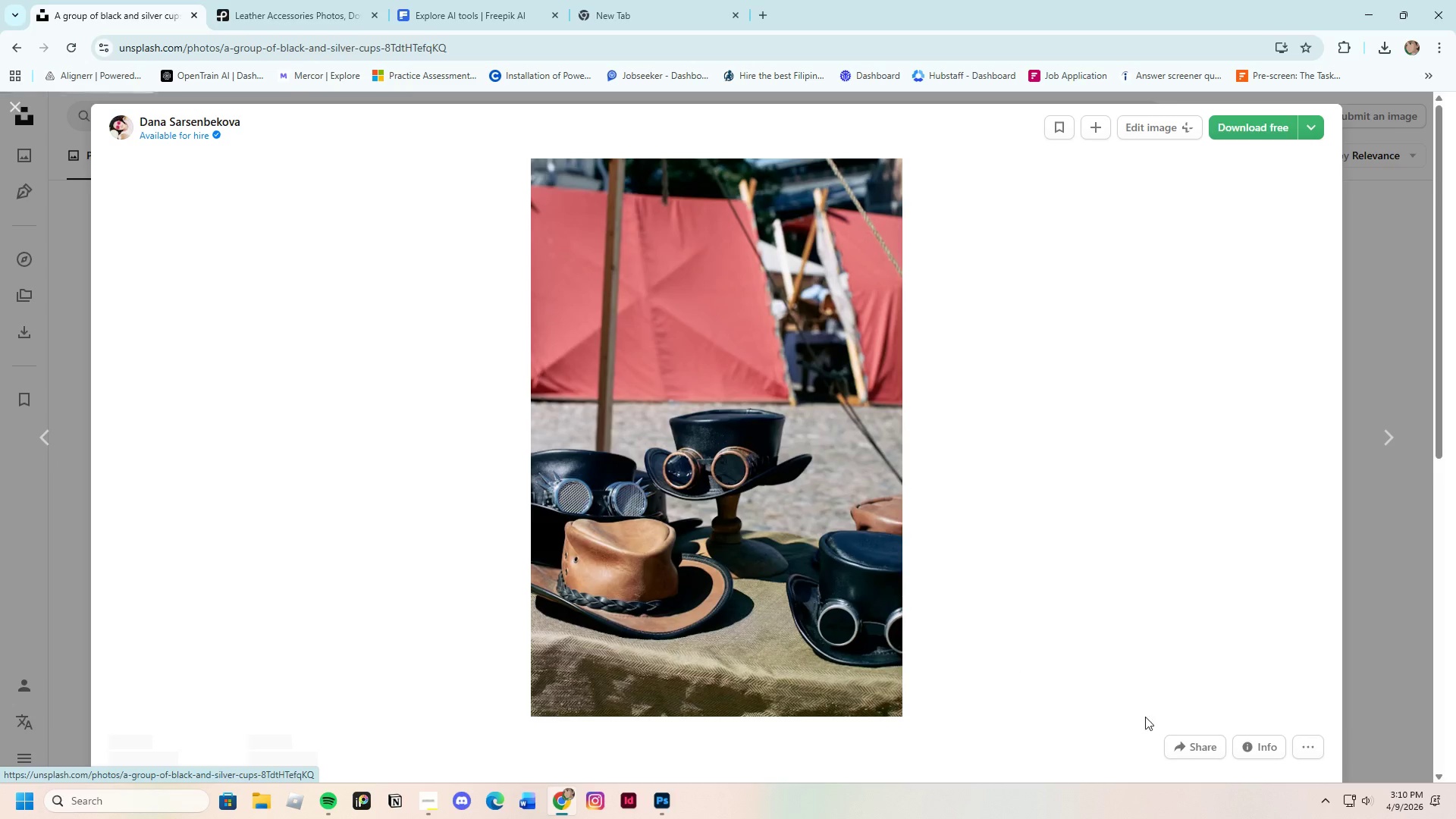 
scroll: coordinate [821, 639], scroll_direction: down, amount: 30.0
 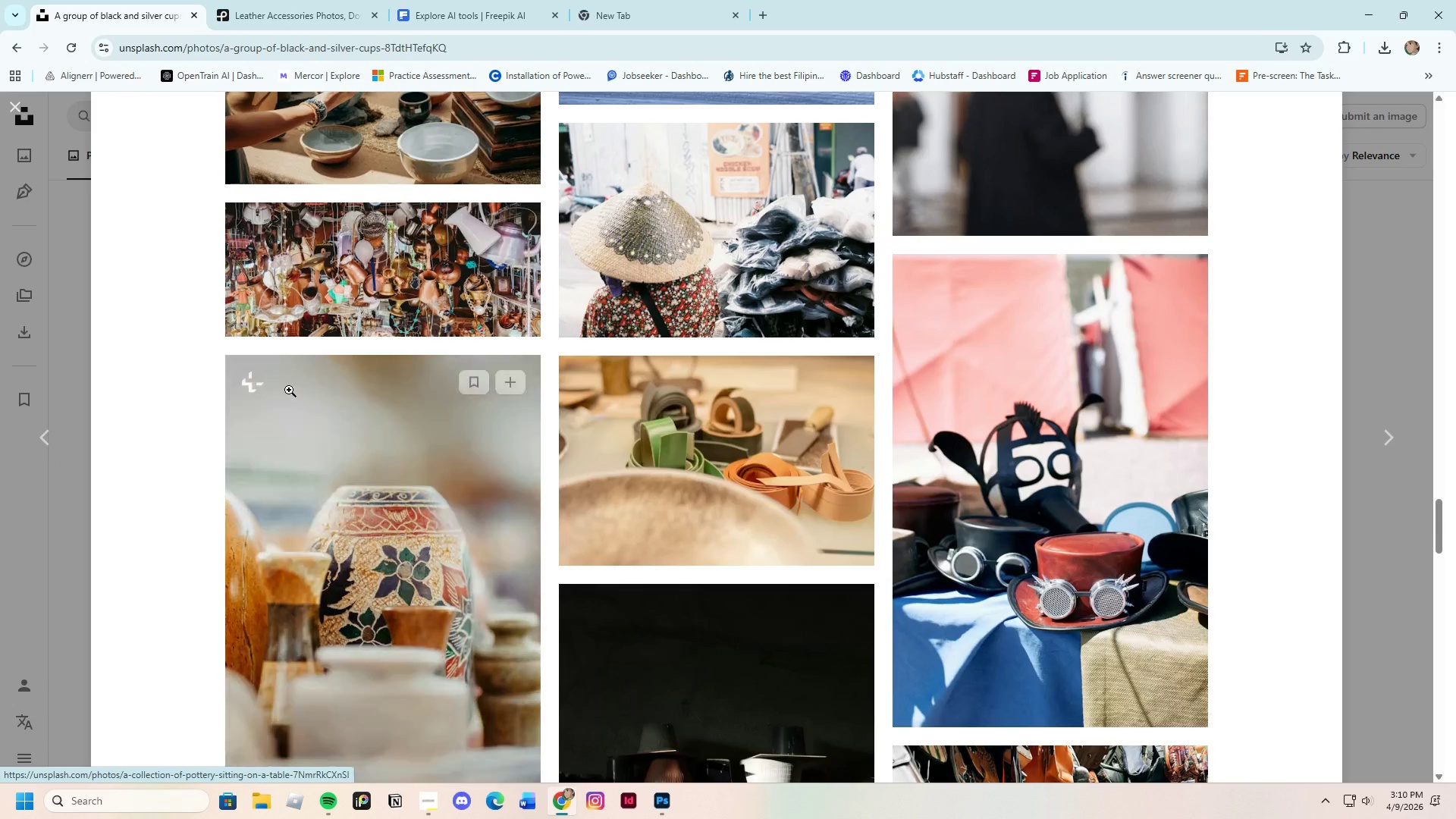 
left_click([11, 103])
 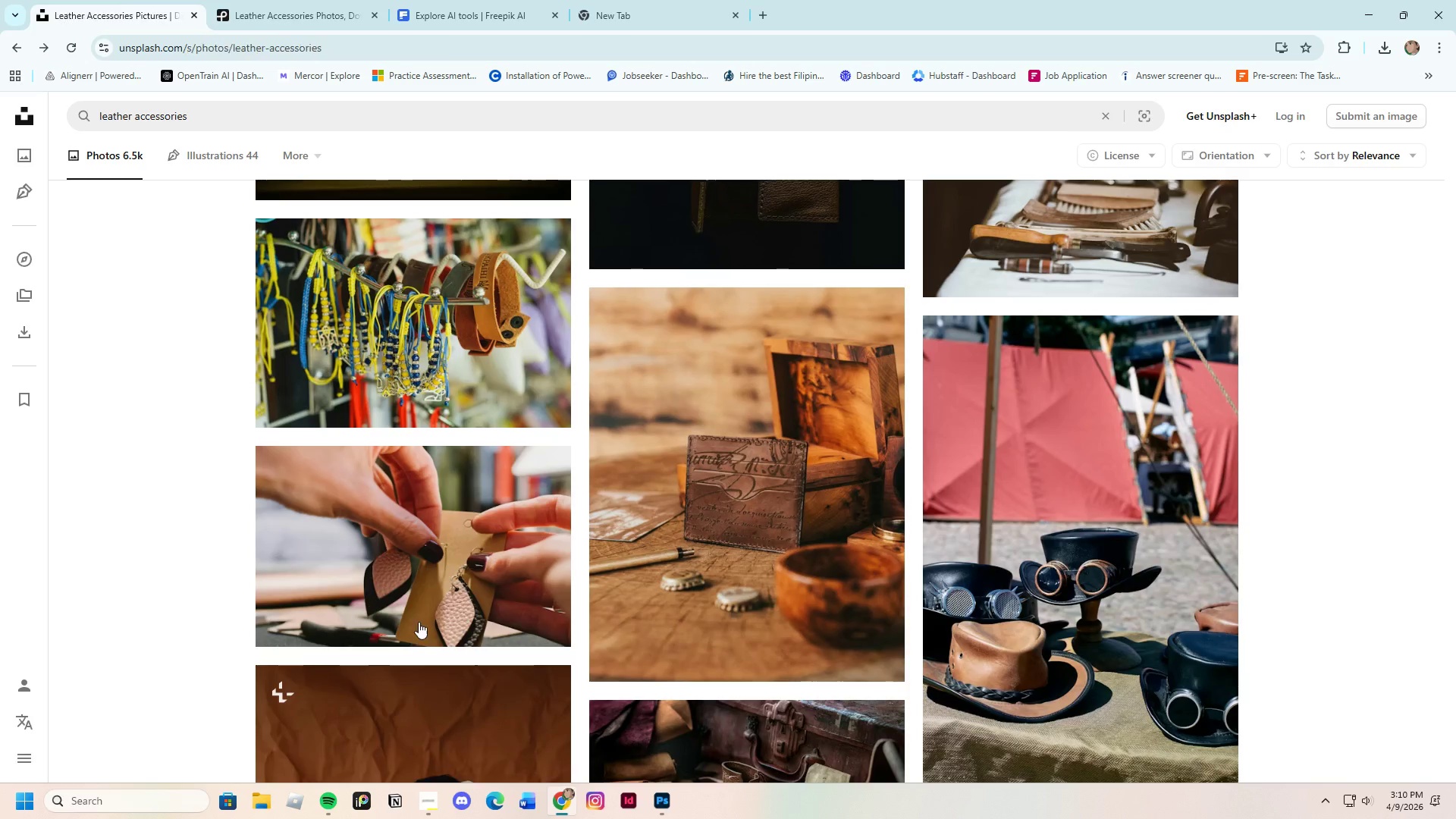 
scroll: coordinate [735, 640], scroll_direction: down, amount: 23.0
 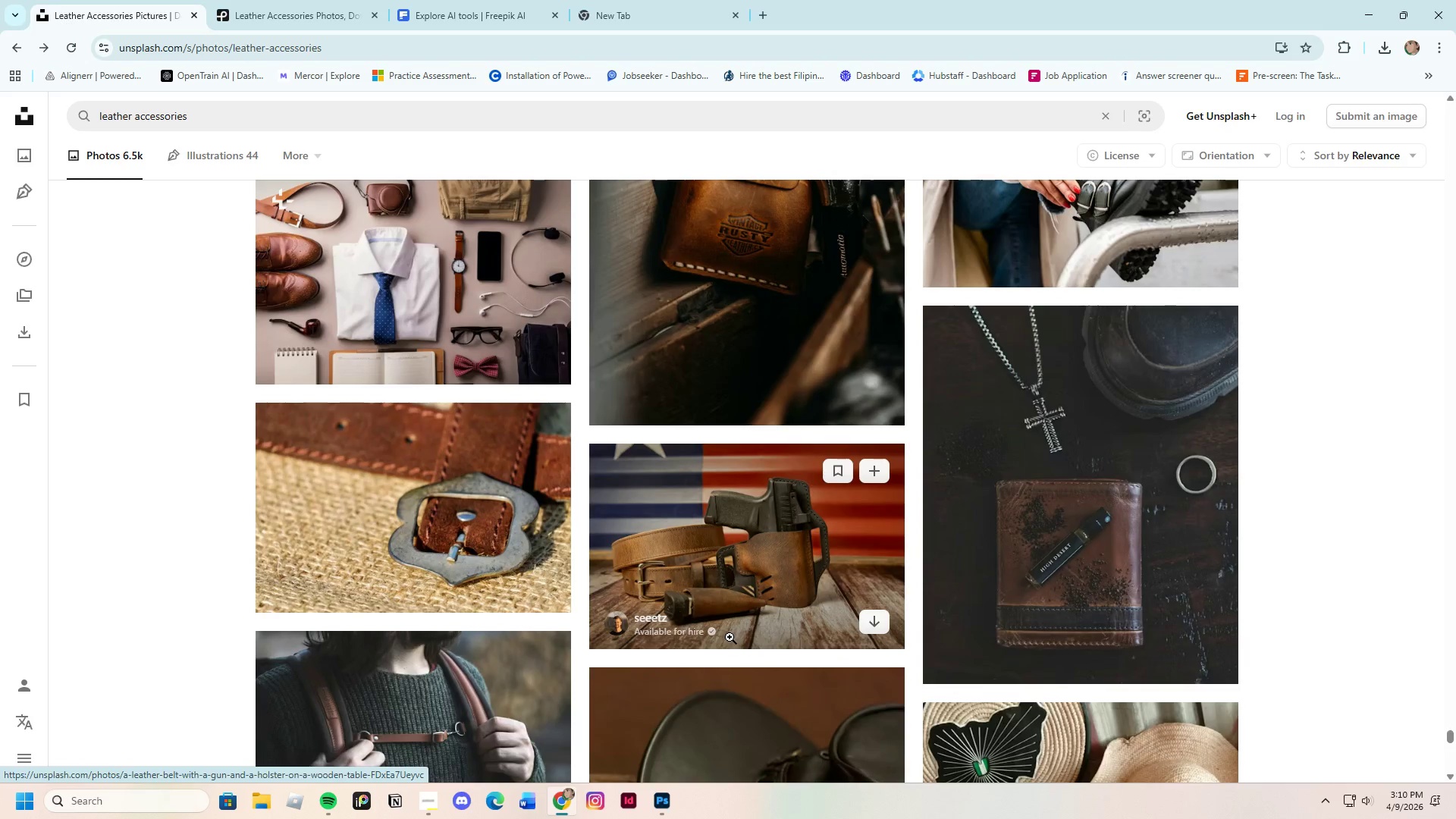 
scroll: coordinate [730, 637], scroll_direction: down, amount: 4.0
 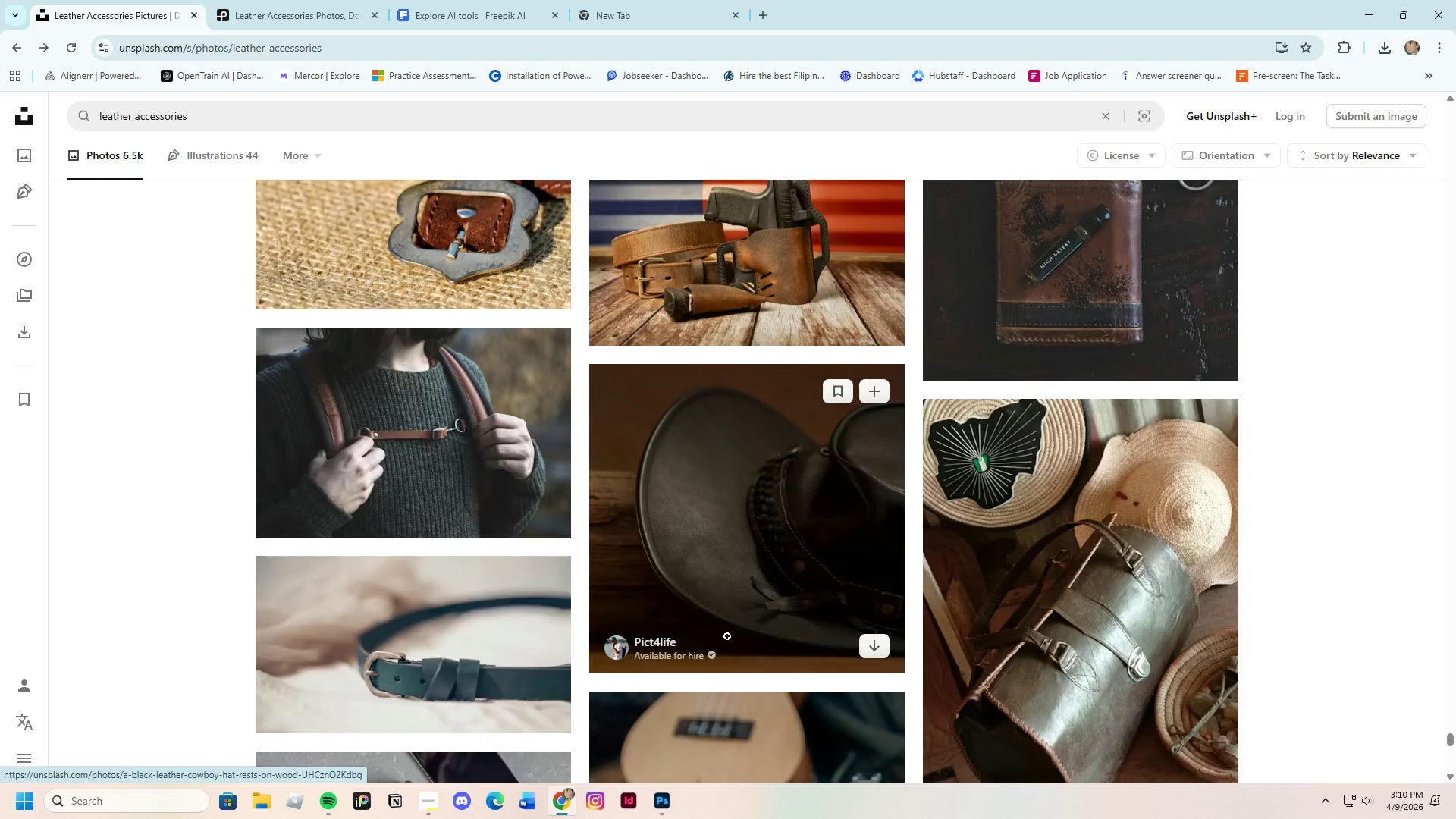 
scroll: coordinate [727, 636], scroll_direction: up, amount: 1.0
 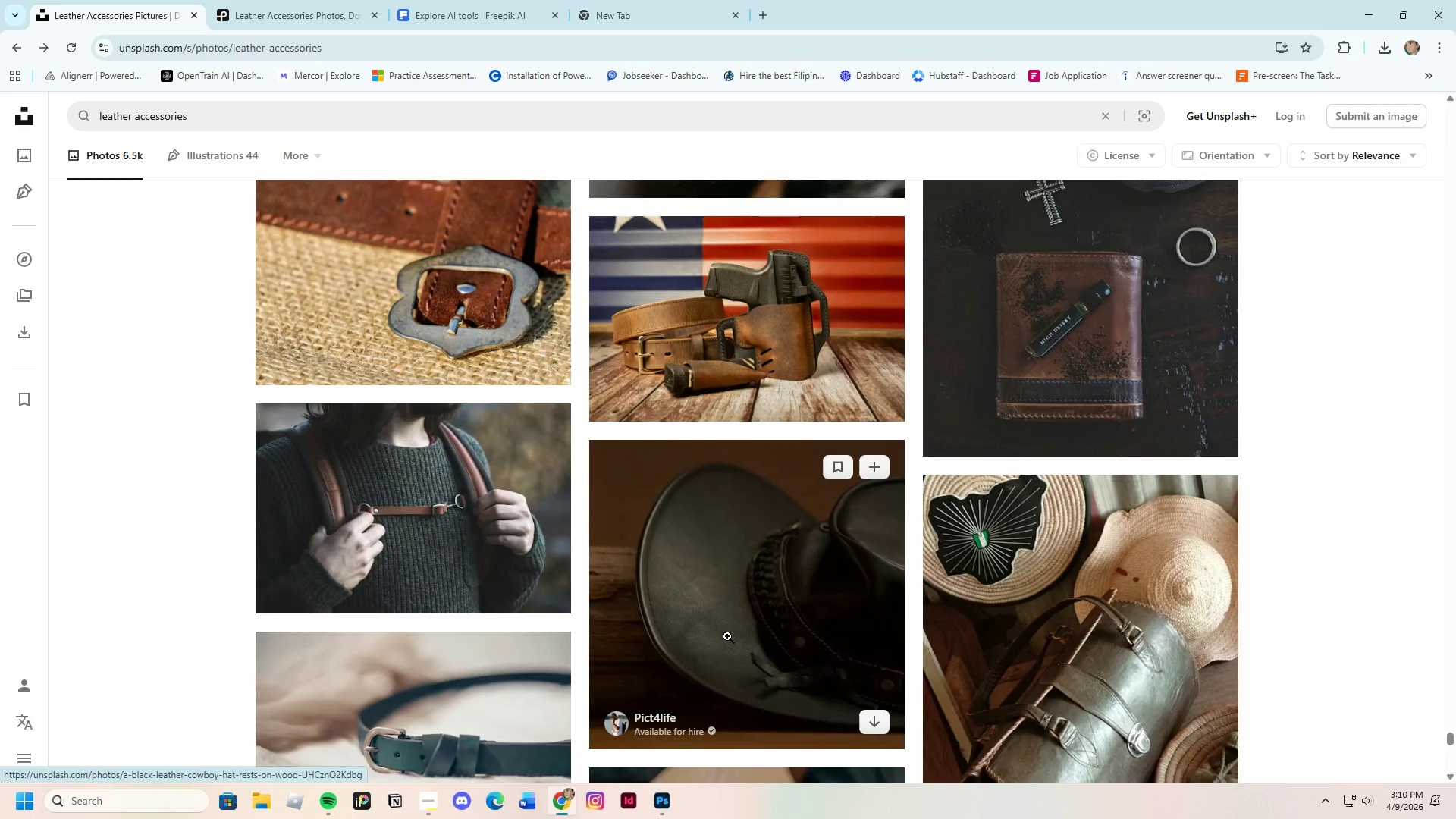 
scroll: coordinate [714, 627], scroll_direction: down, amount: 20.0
 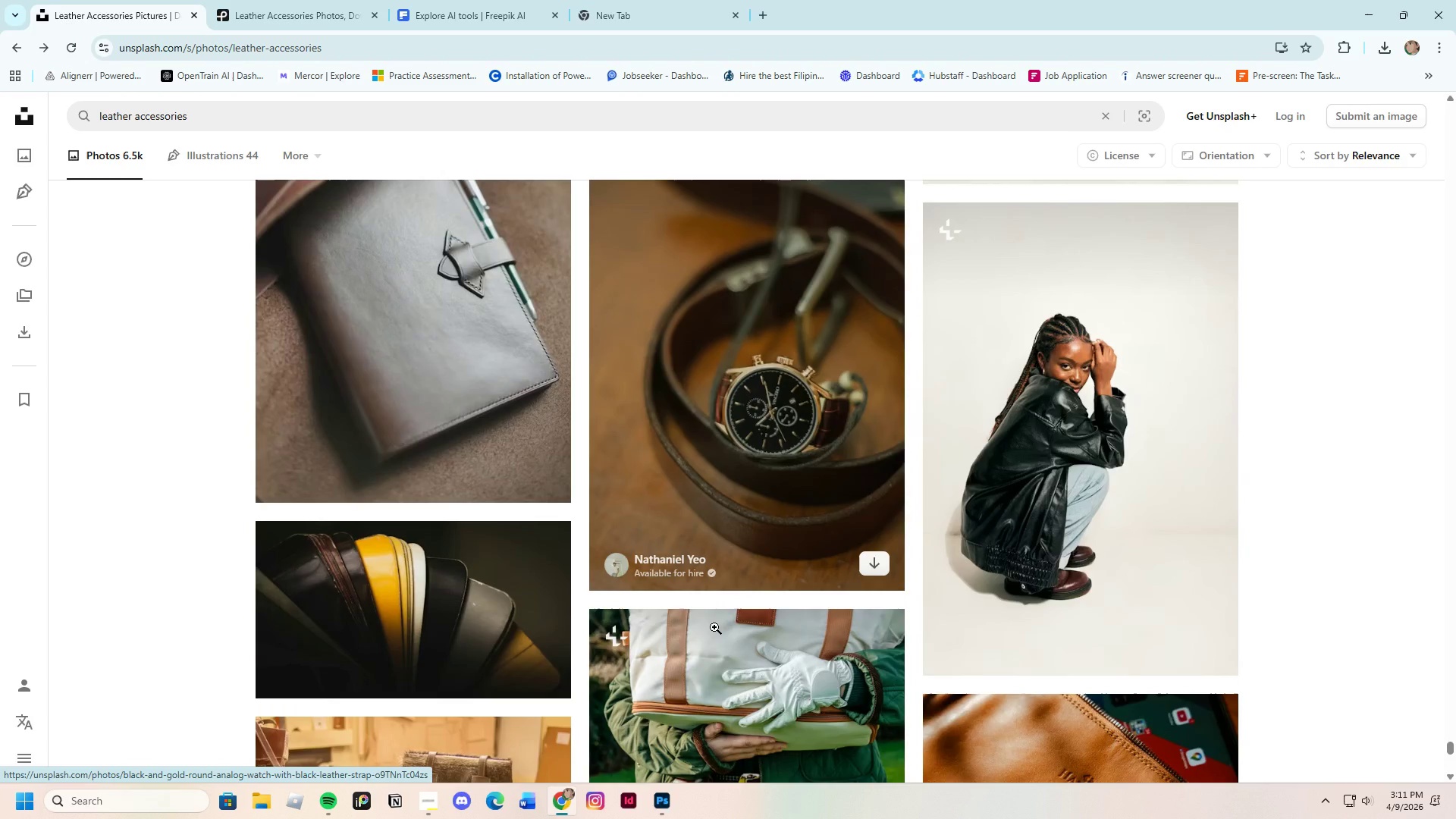 
scroll: coordinate [691, 613], scroll_direction: down, amount: 25.0
 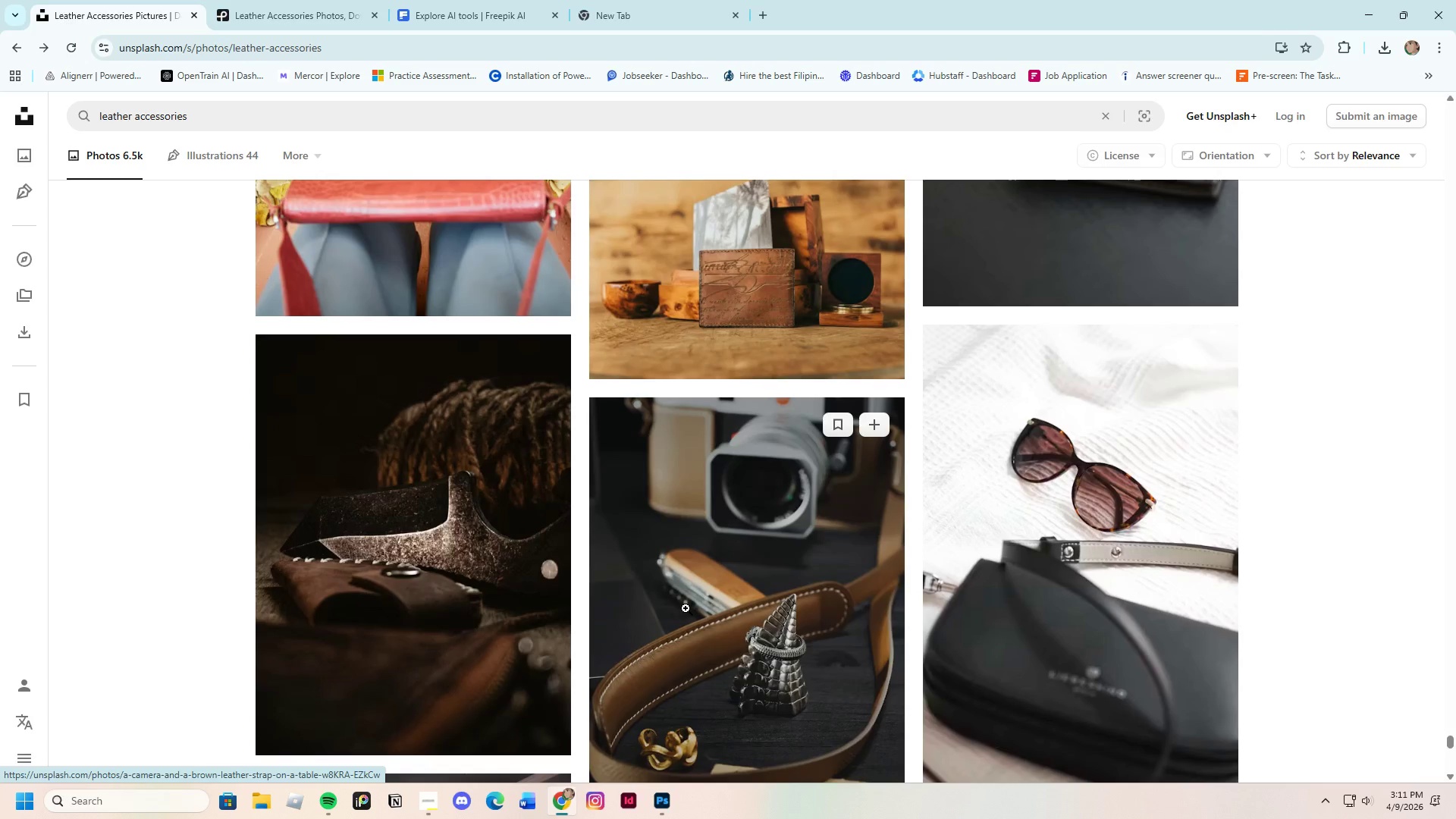 
scroll: coordinate [672, 597], scroll_direction: down, amount: 16.0
 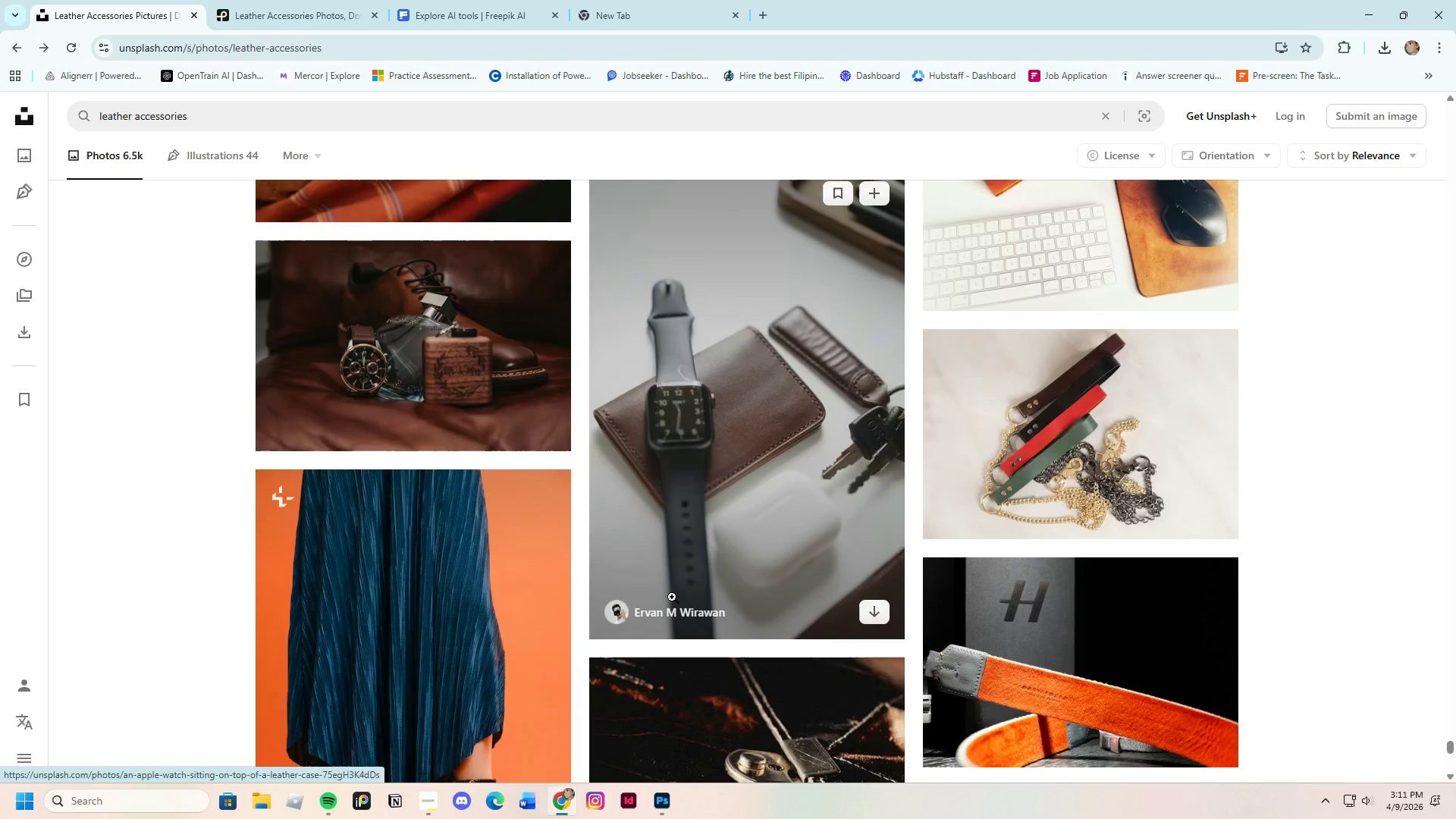 
scroll: coordinate [672, 597], scroll_direction: up, amount: 2.0
 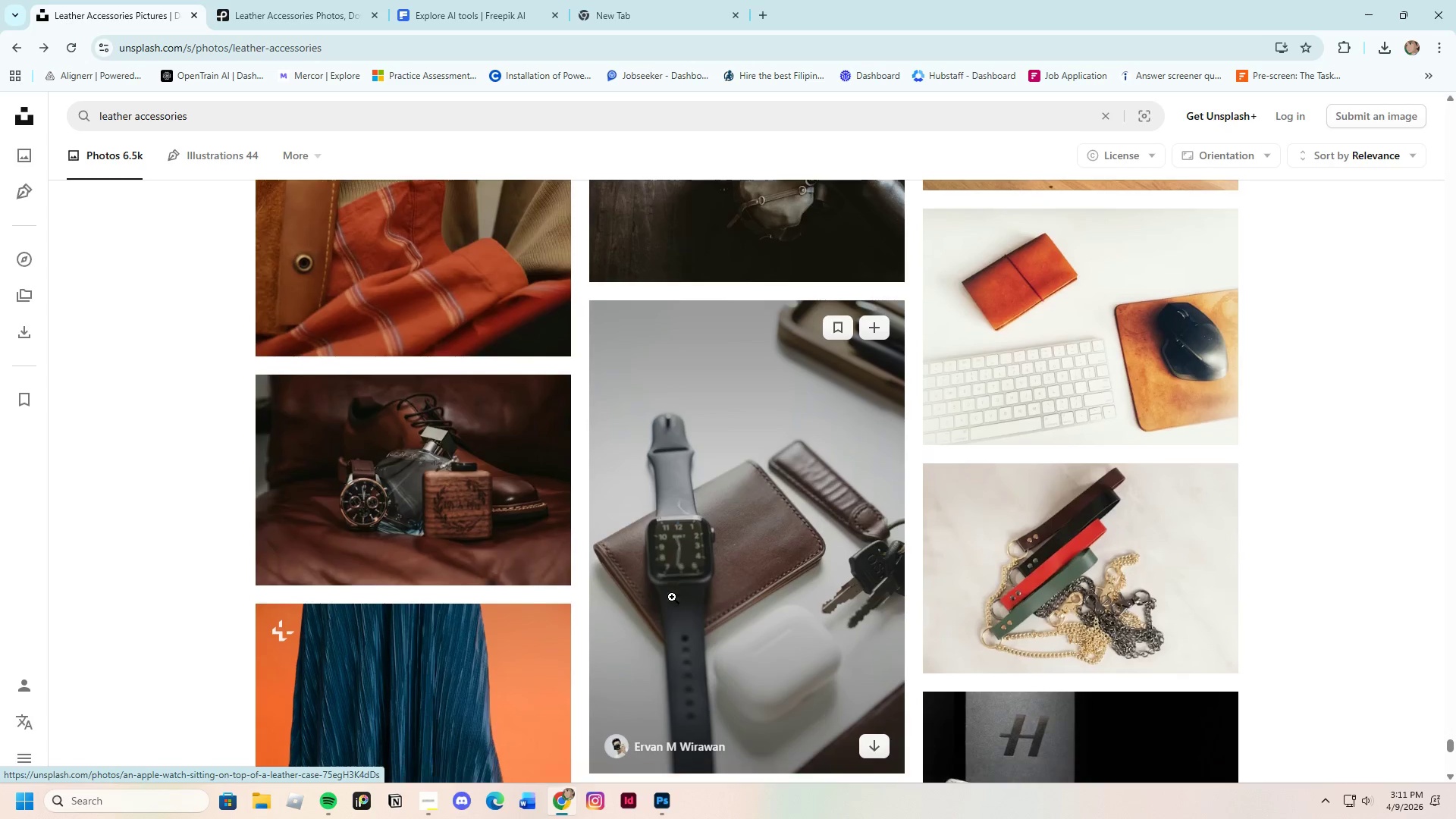 
scroll: coordinate [672, 597], scroll_direction: down, amount: 19.0
 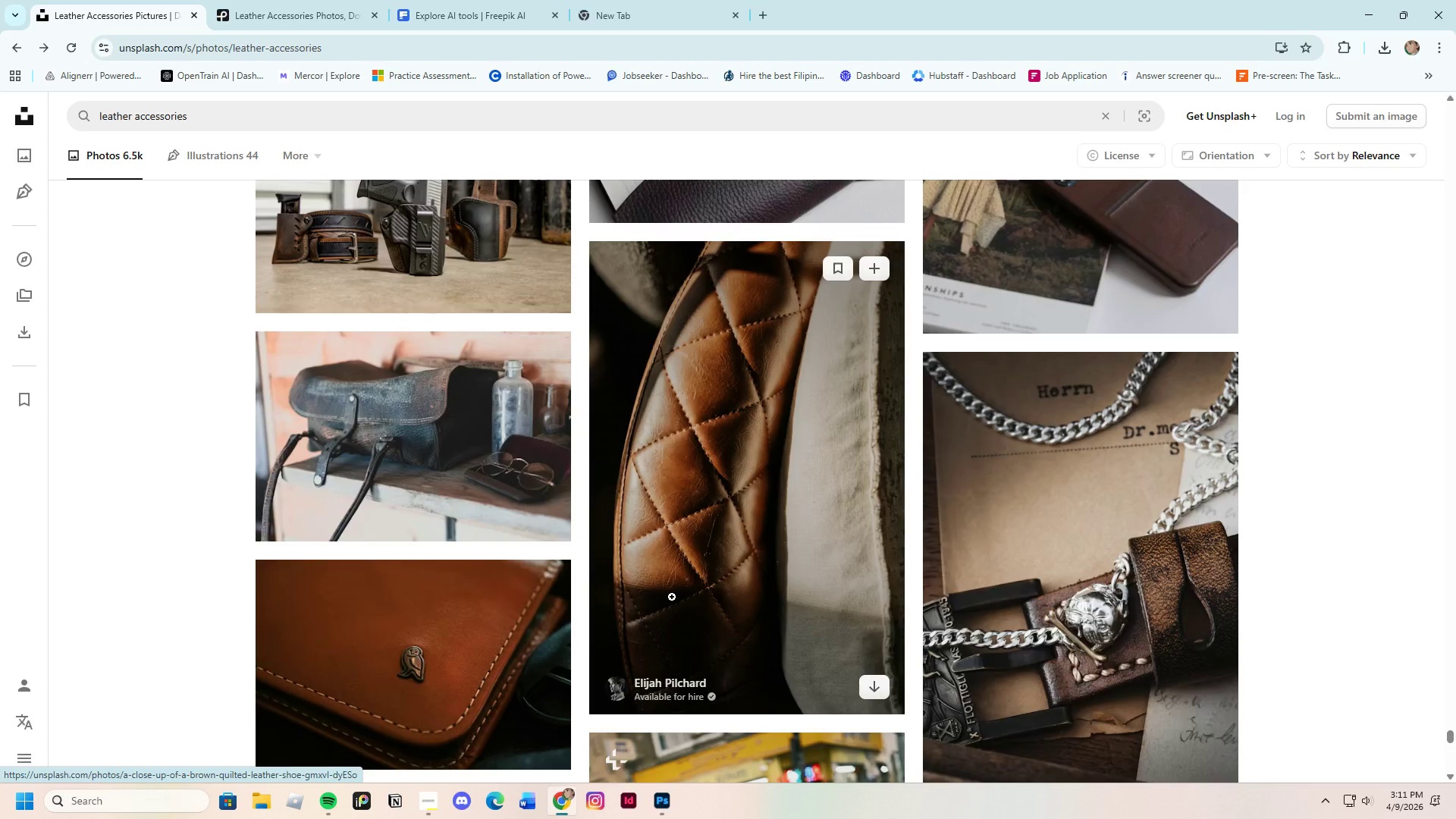 
scroll: coordinate [672, 597], scroll_direction: down, amount: 8.0
 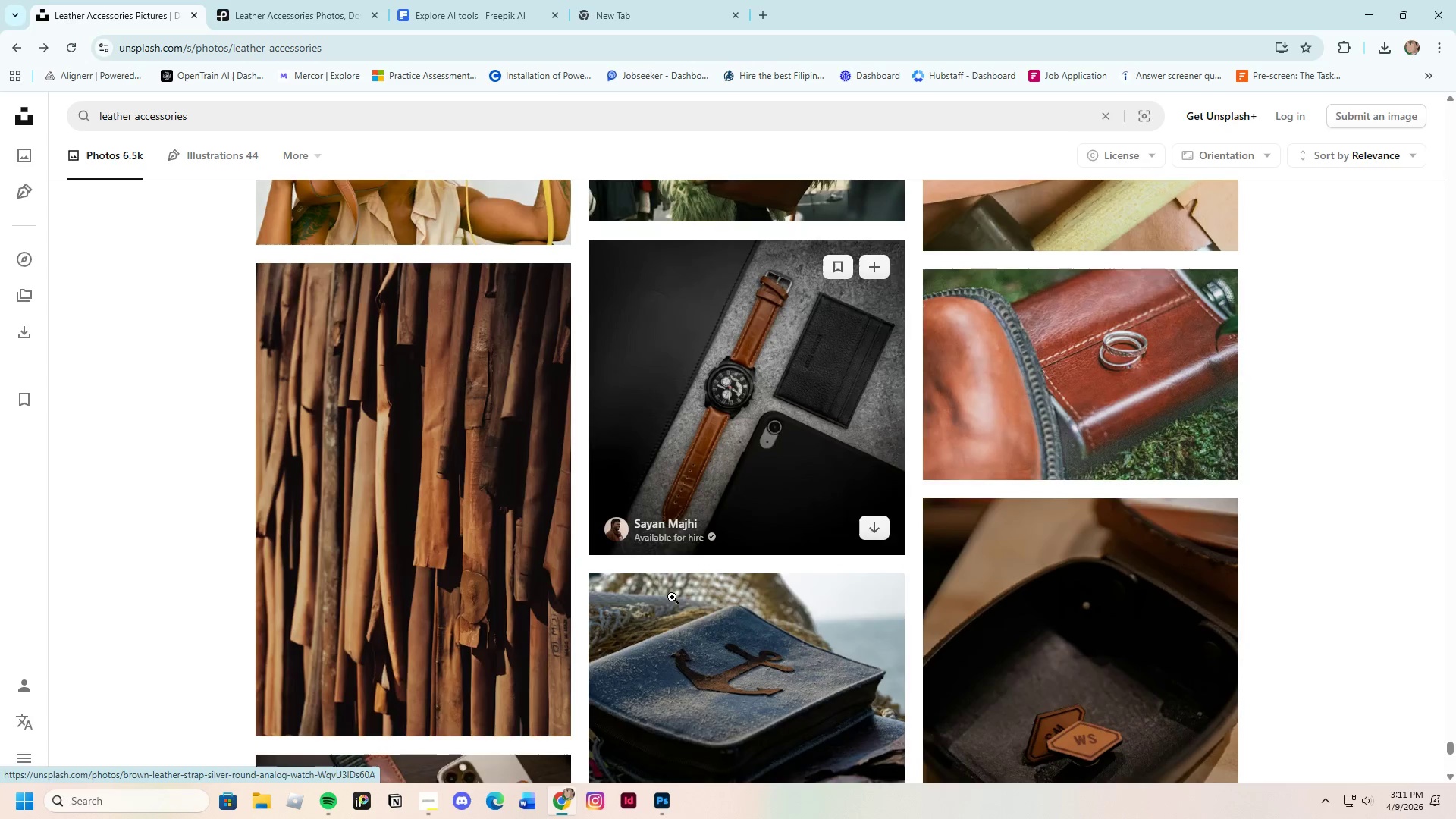 
scroll: coordinate [672, 597], scroll_direction: up, amount: 1.0
 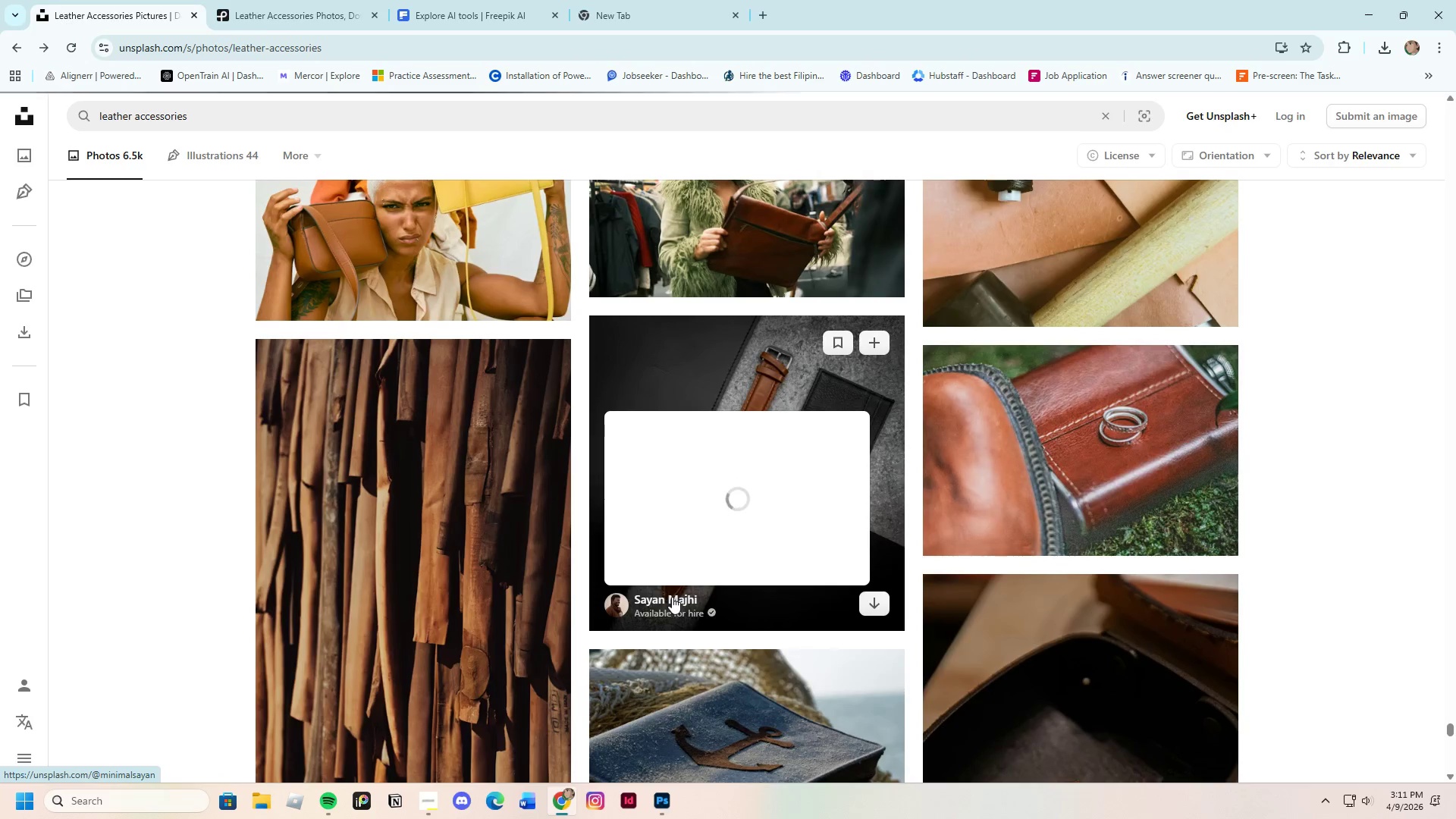 
scroll: coordinate [888, 689], scroll_direction: down, amount: 4.0
 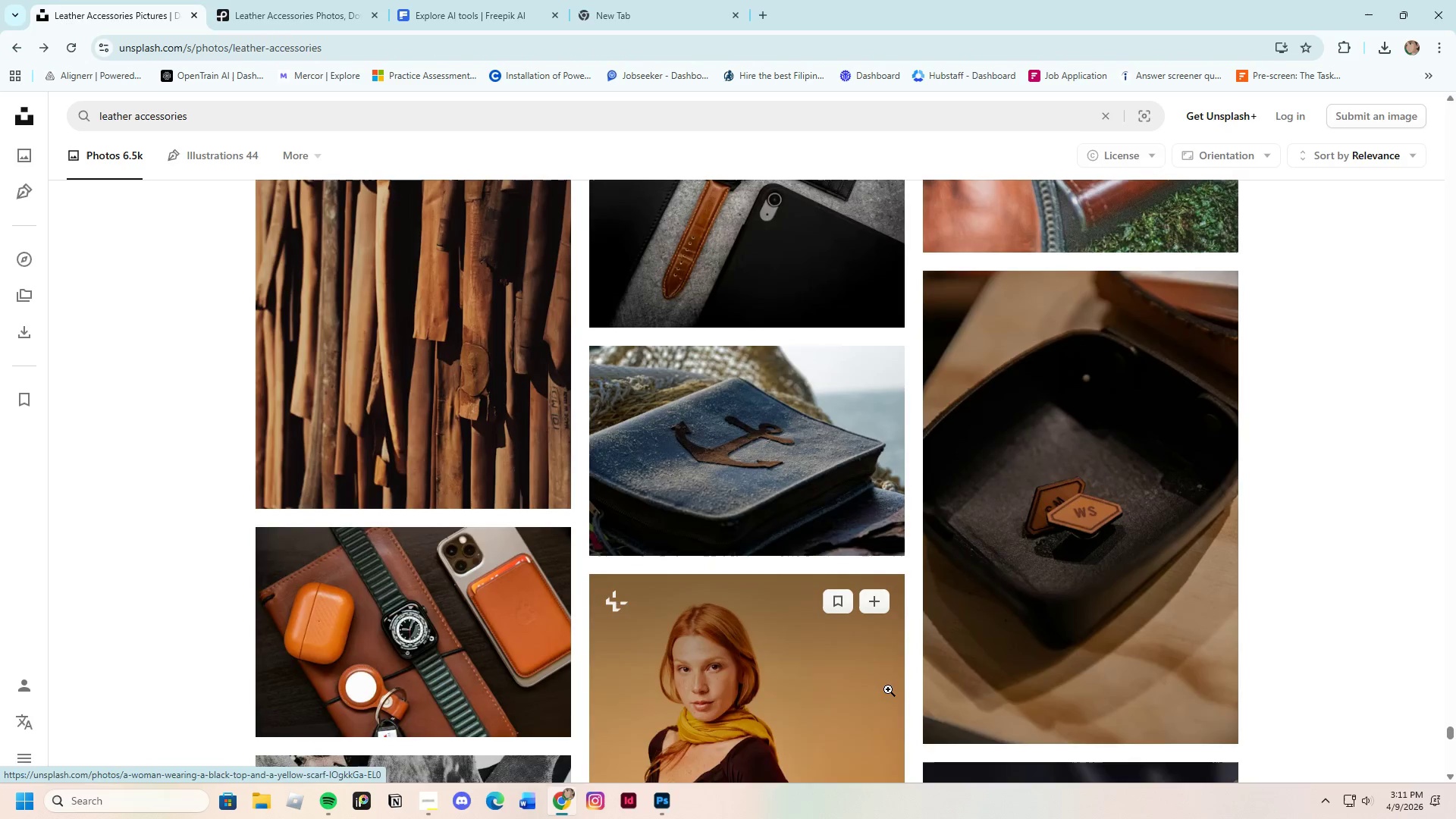 
scroll: coordinate [888, 689], scroll_direction: up, amount: 2.0
 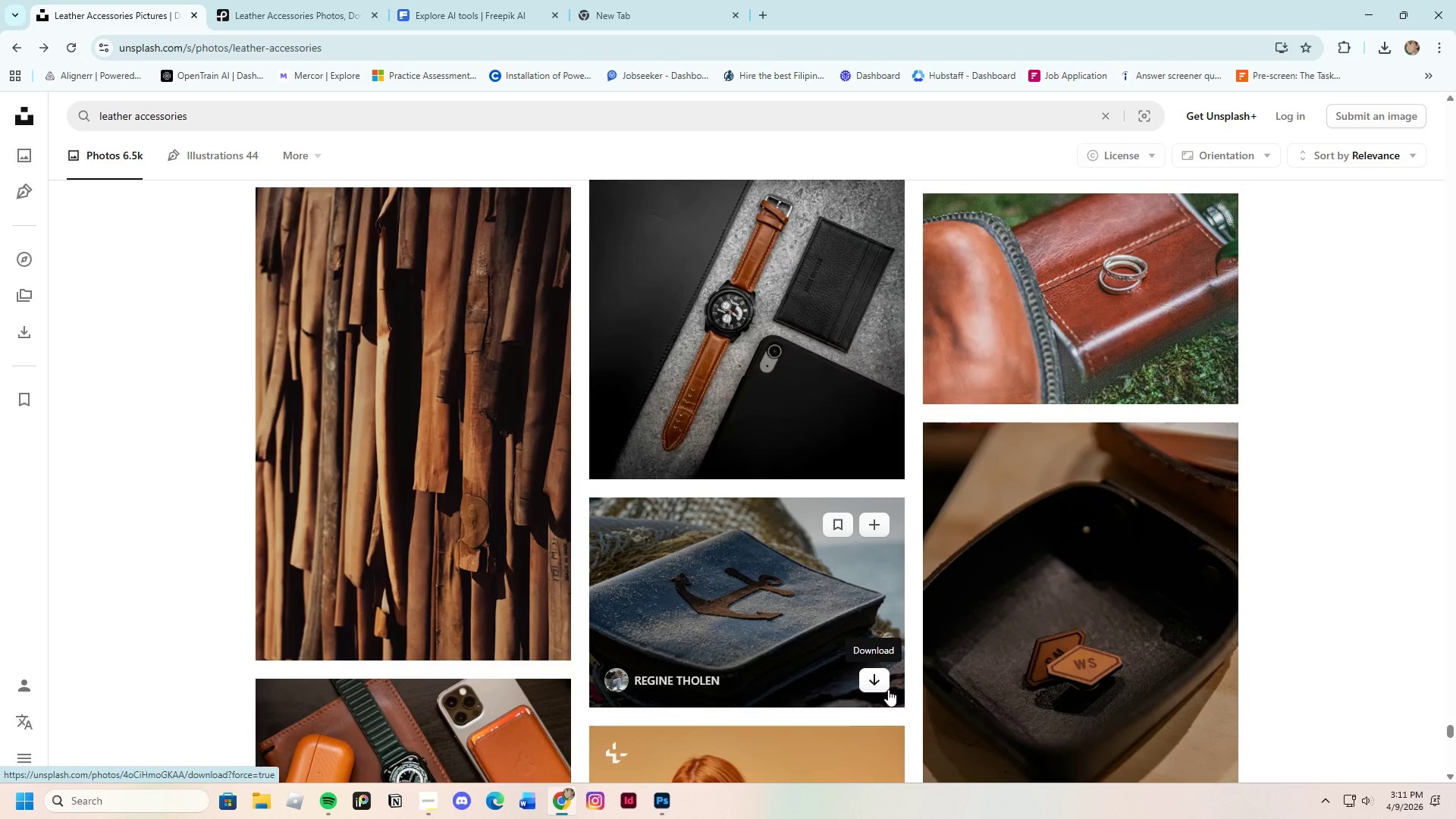 
scroll: coordinate [886, 684], scroll_direction: down, amount: 21.0
 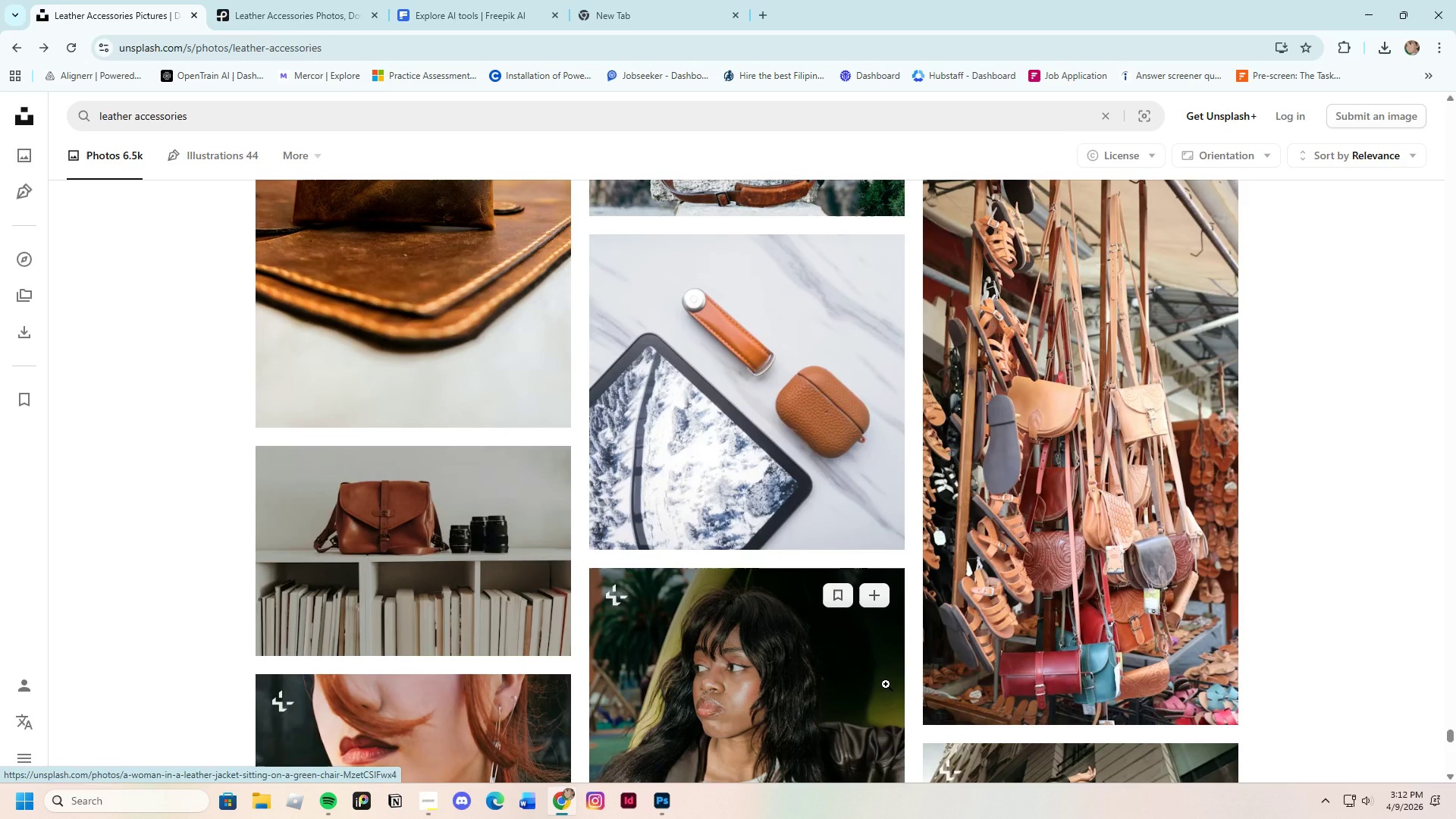 
scroll: coordinate [744, 607], scroll_direction: down, amount: 18.0
 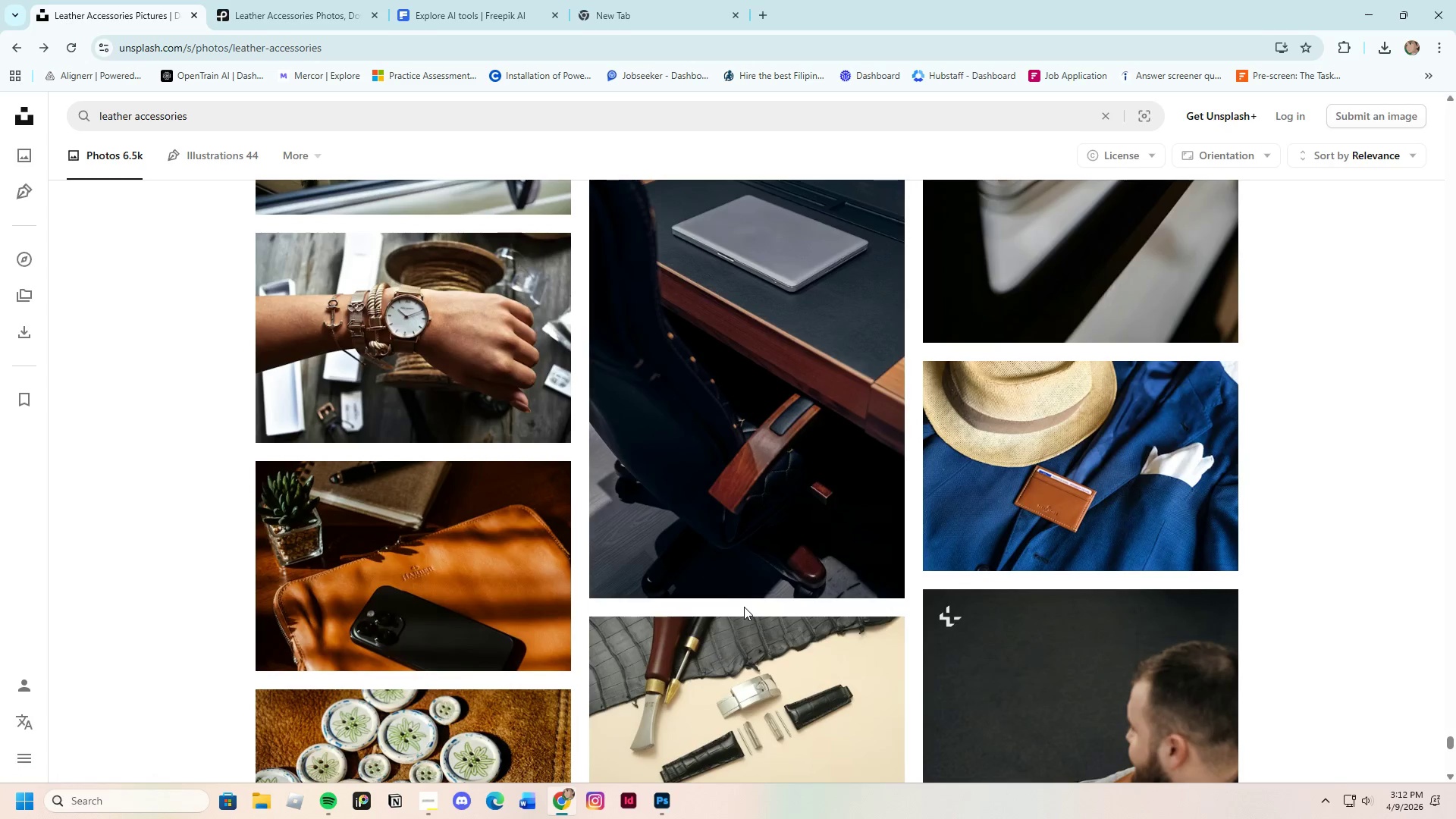 
scroll: coordinate [739, 605], scroll_direction: down, amount: 18.0
 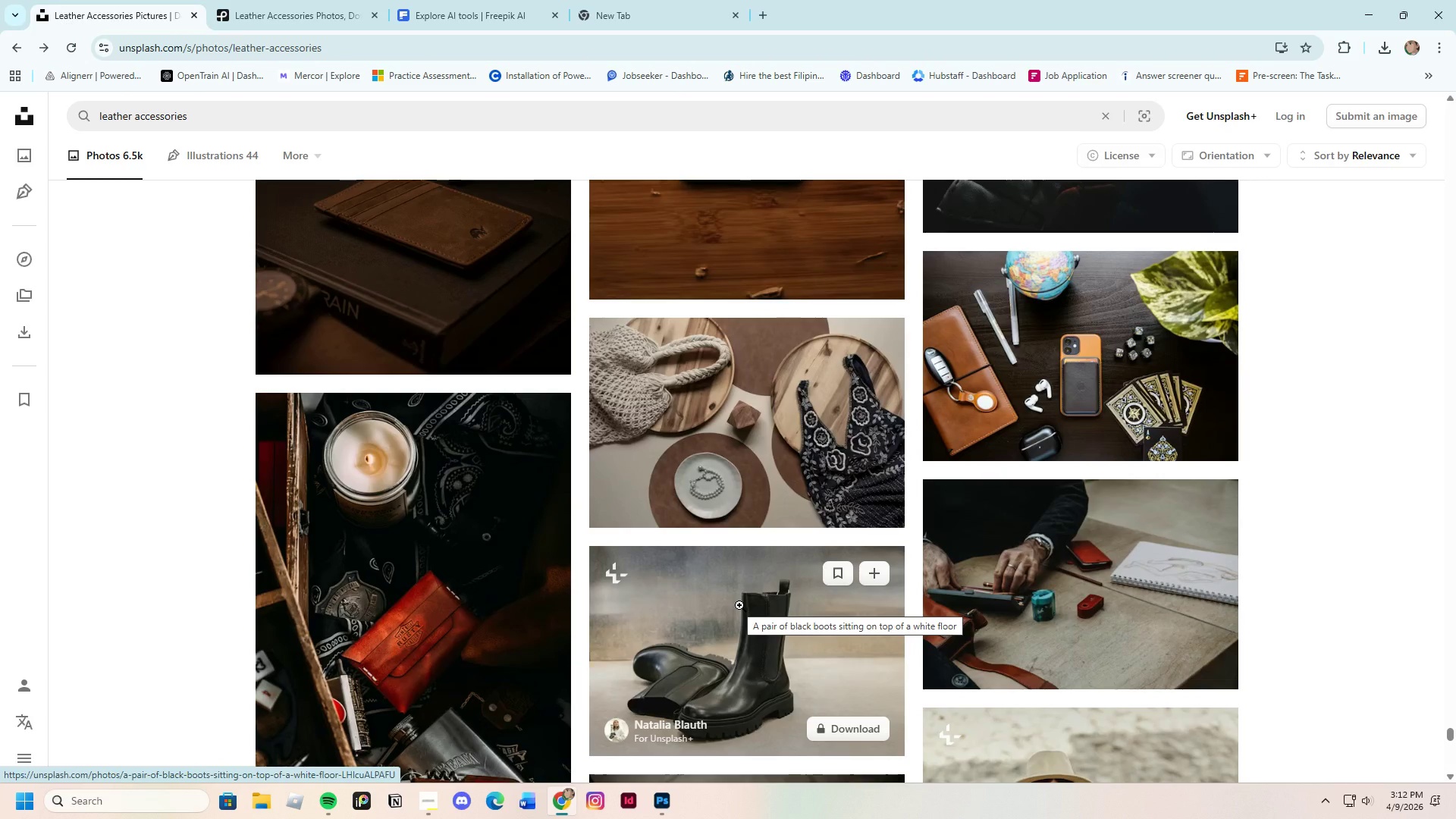 
scroll: coordinate [730, 588], scroll_direction: down, amount: 24.0
 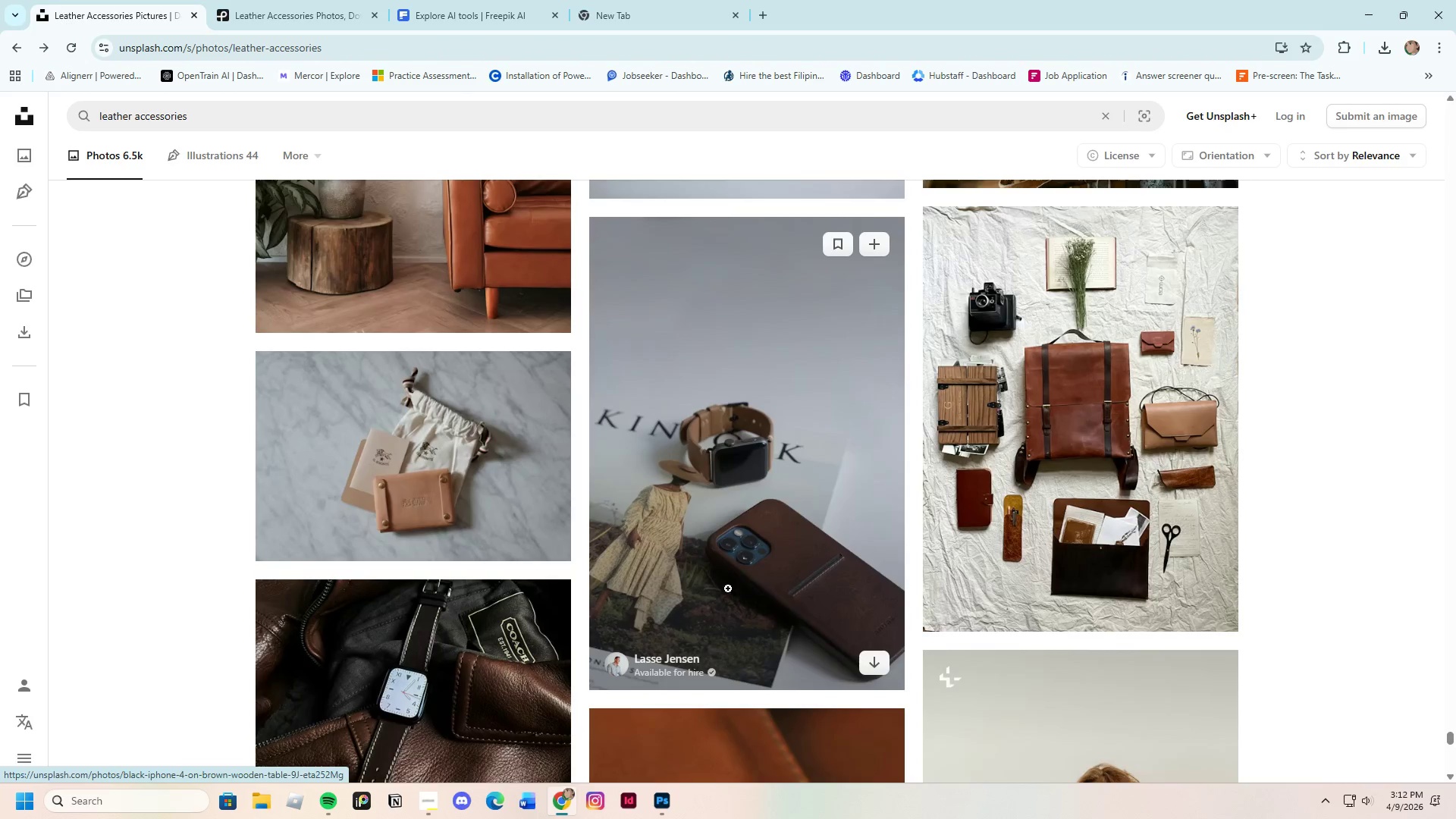 
scroll: coordinate [705, 582], scroll_direction: down, amount: 4.0
 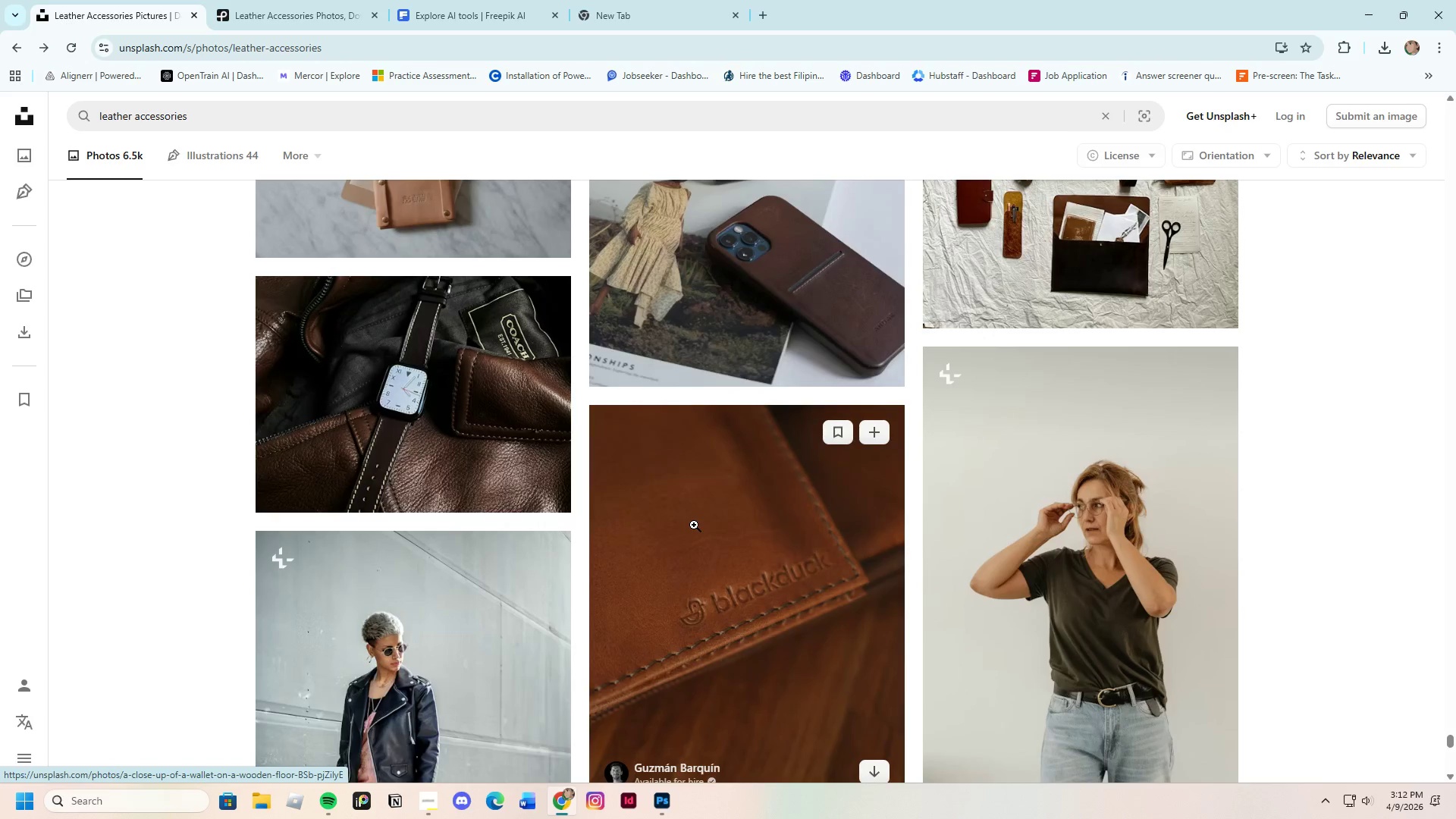 
scroll: coordinate [642, 538], scroll_direction: none, amount: 0.0
 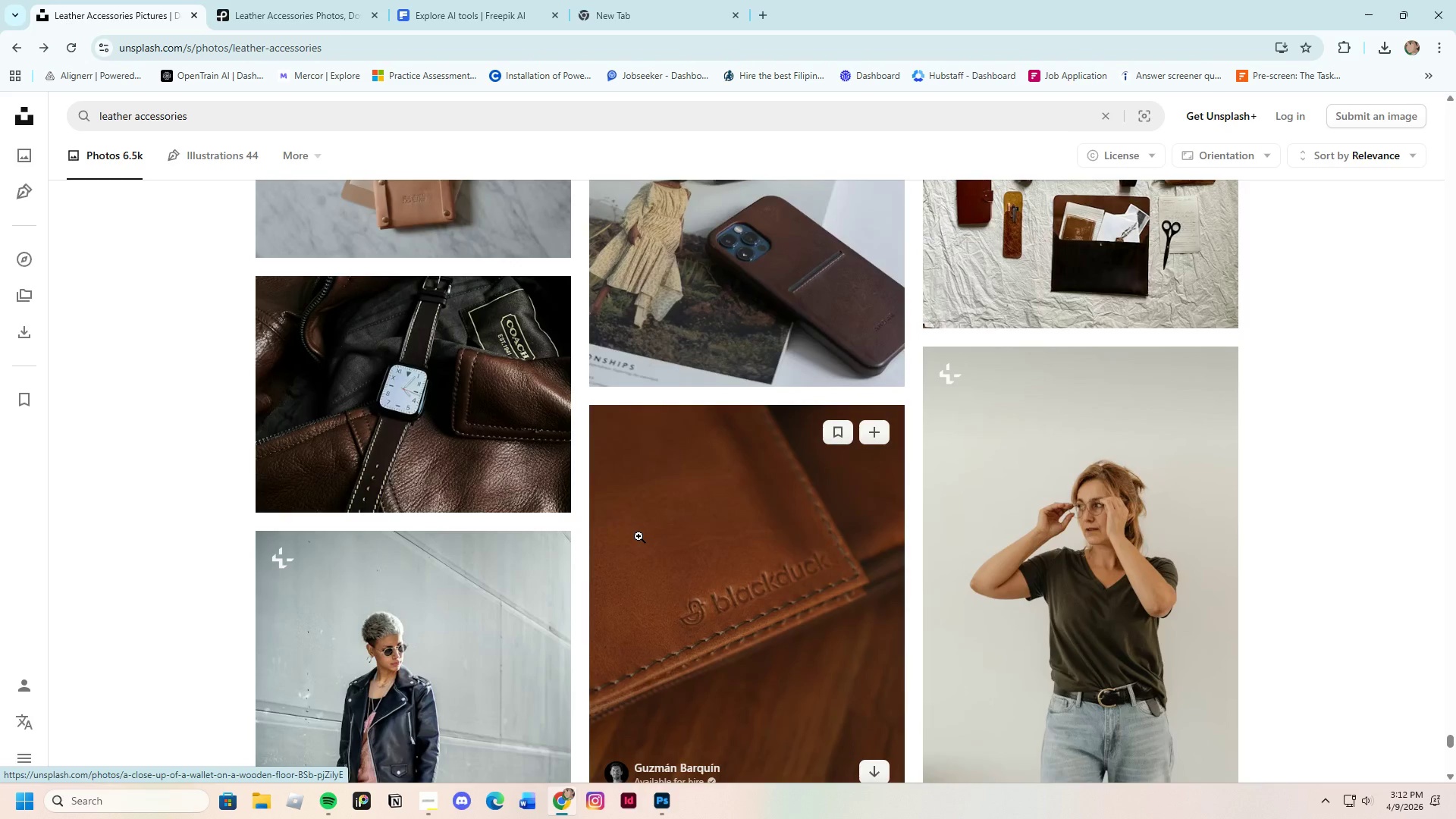 
scroll: coordinate [617, 526], scroll_direction: down, amount: 22.0
 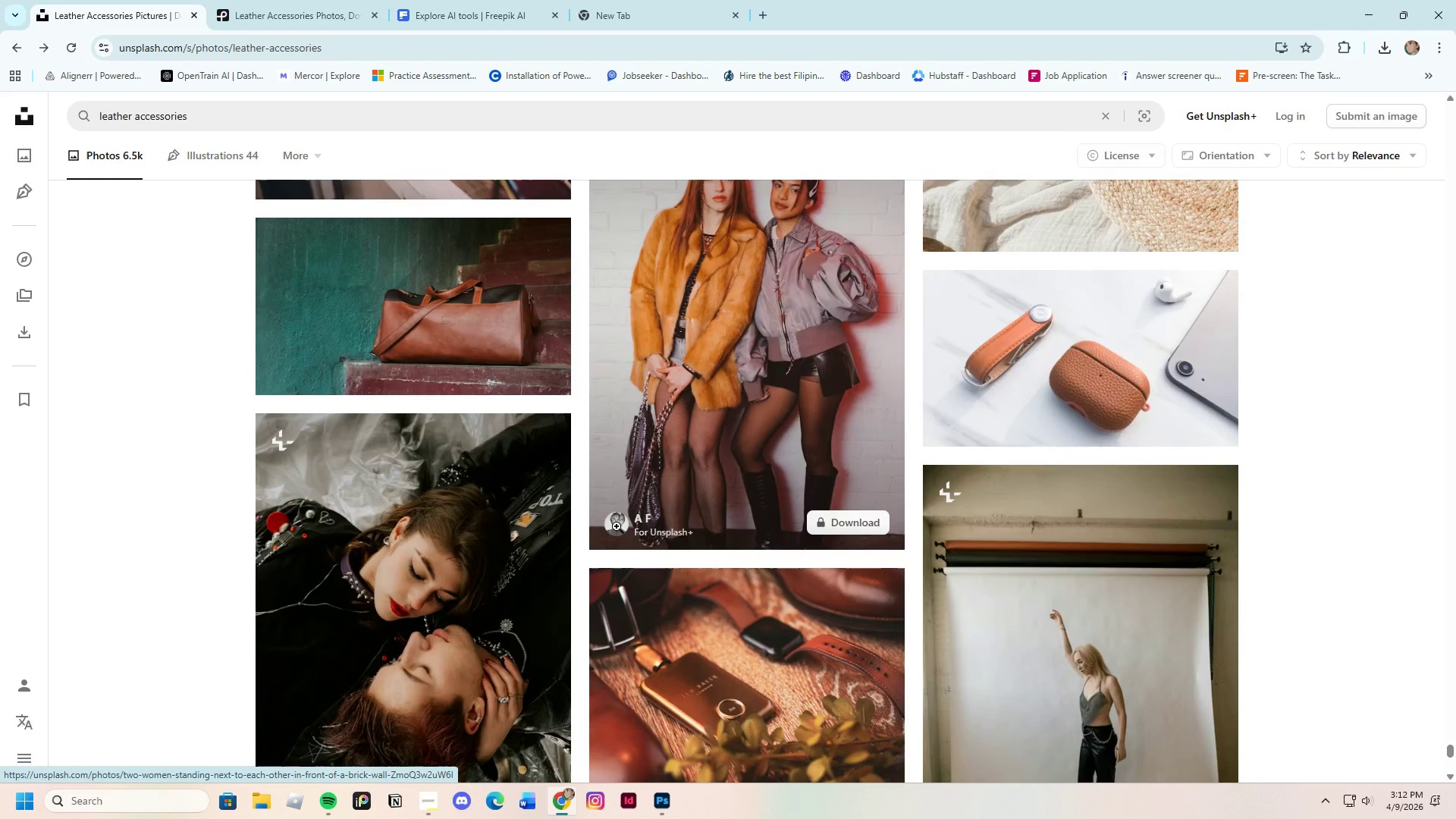 
scroll: coordinate [617, 526], scroll_direction: down, amount: 9.0
 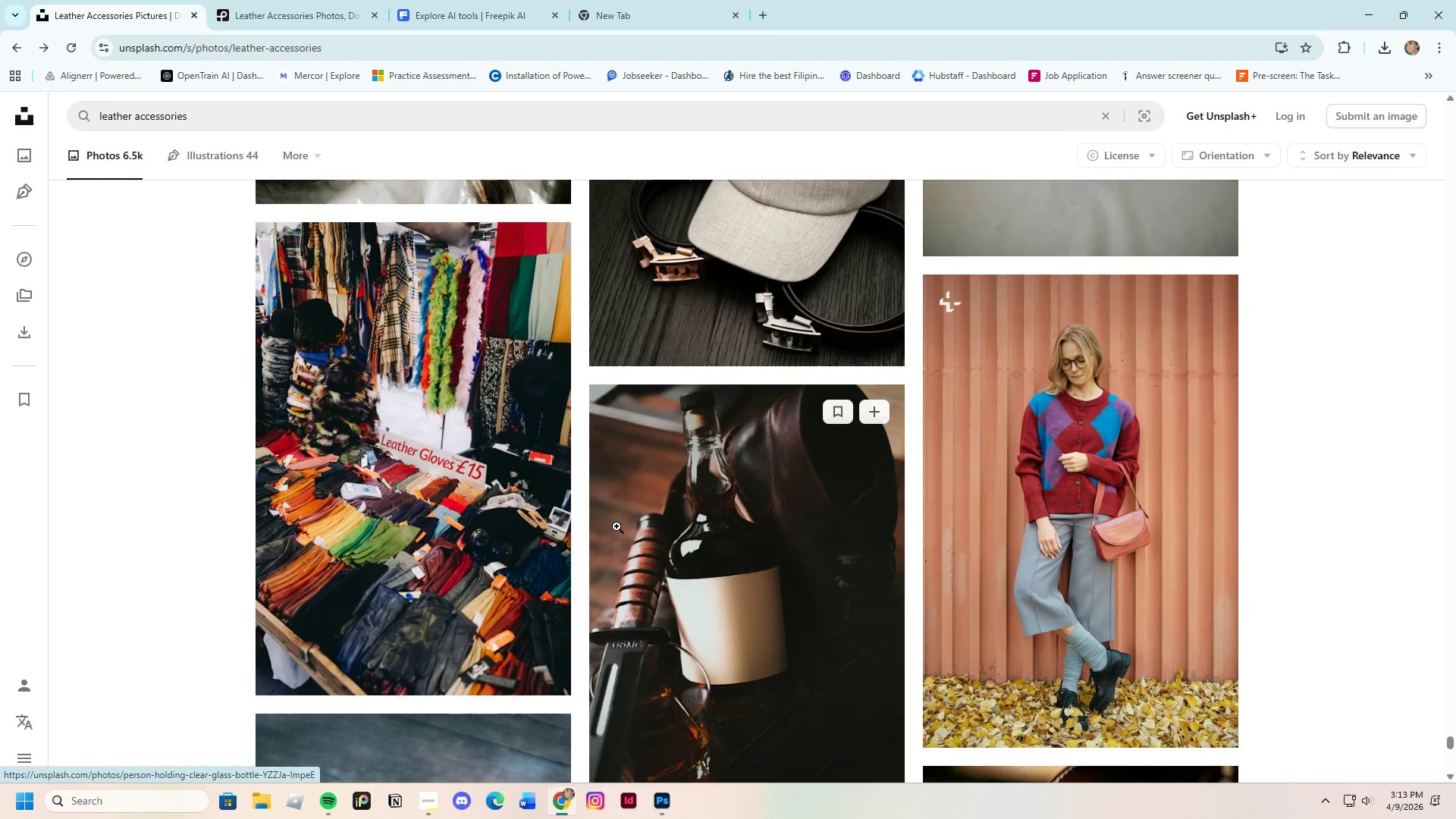 
scroll: coordinate [617, 526], scroll_direction: up, amount: 2.0
 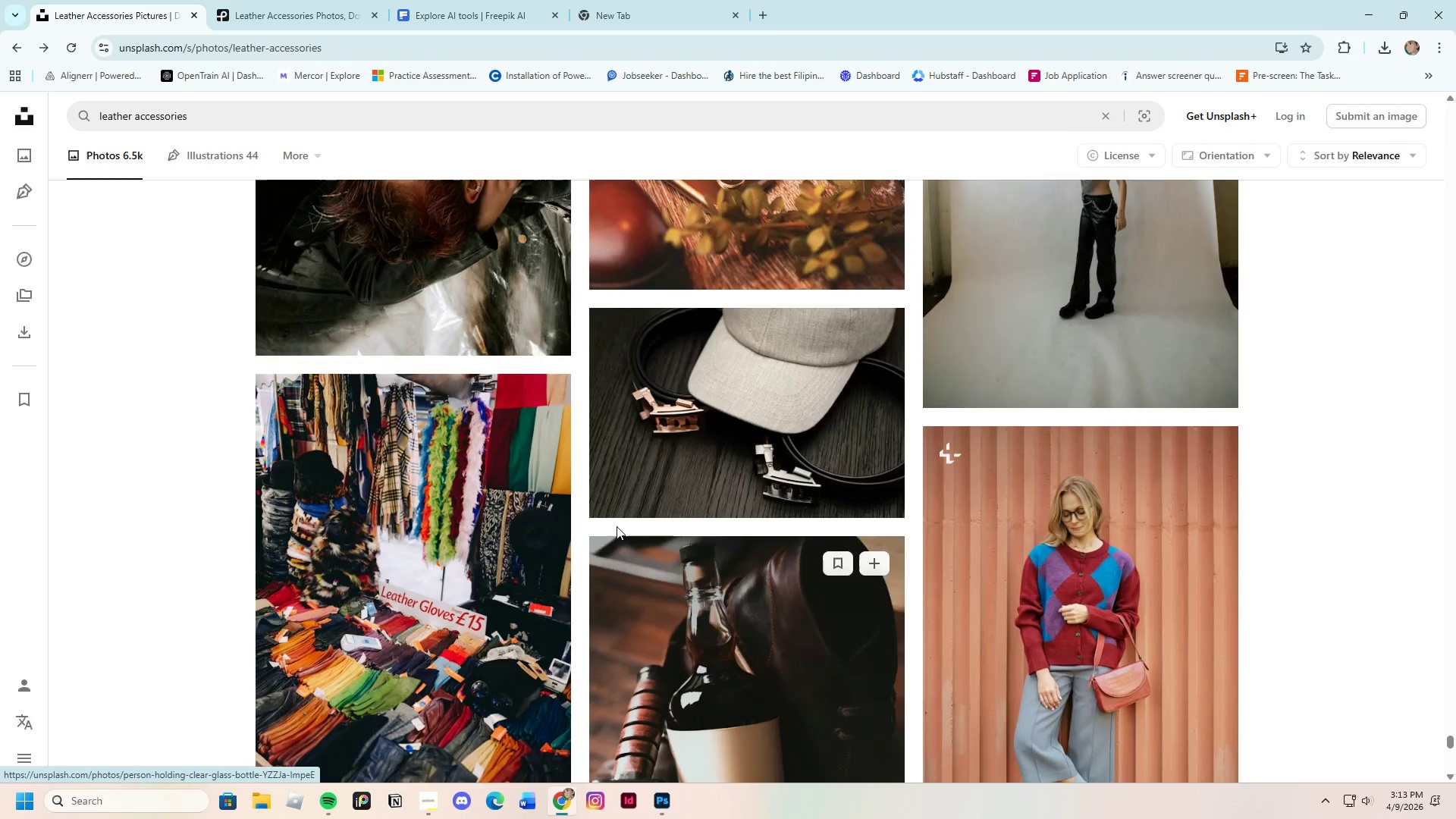 
scroll: coordinate [639, 511], scroll_direction: down, amount: 27.0
 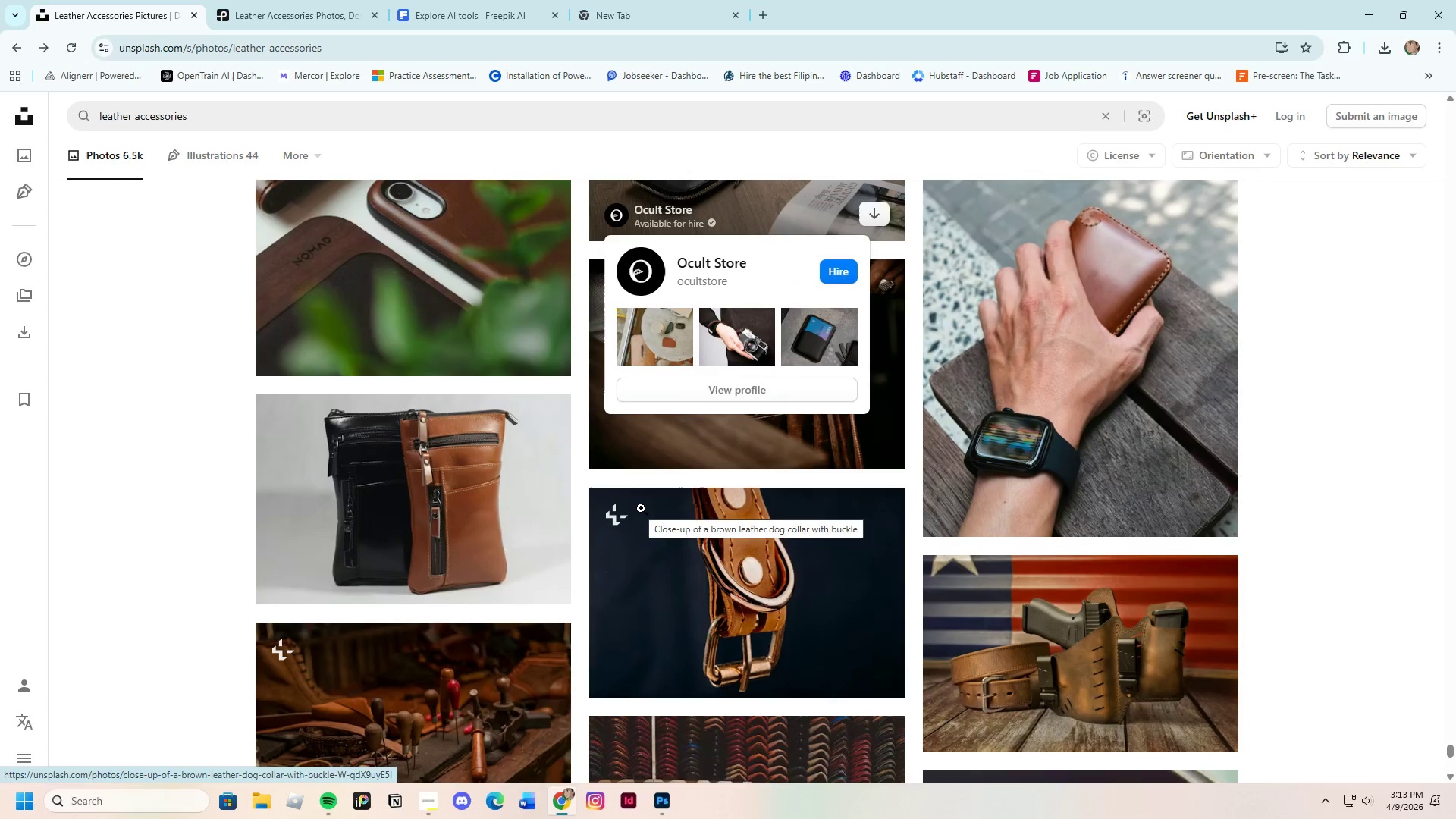 
scroll: coordinate [642, 502], scroll_direction: down, amount: 25.0
 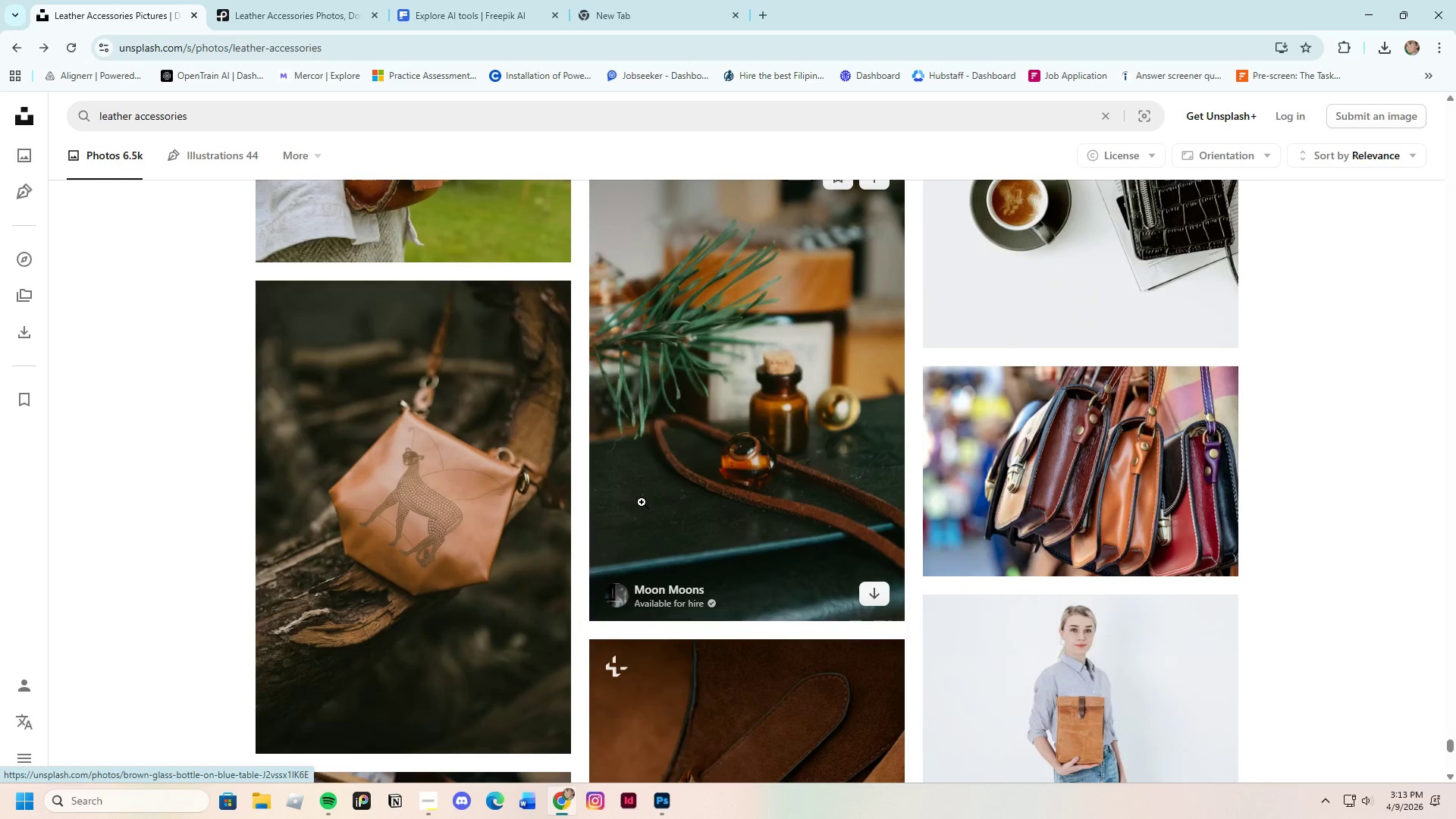 
scroll: coordinate [569, 511], scroll_direction: down, amount: 21.0
 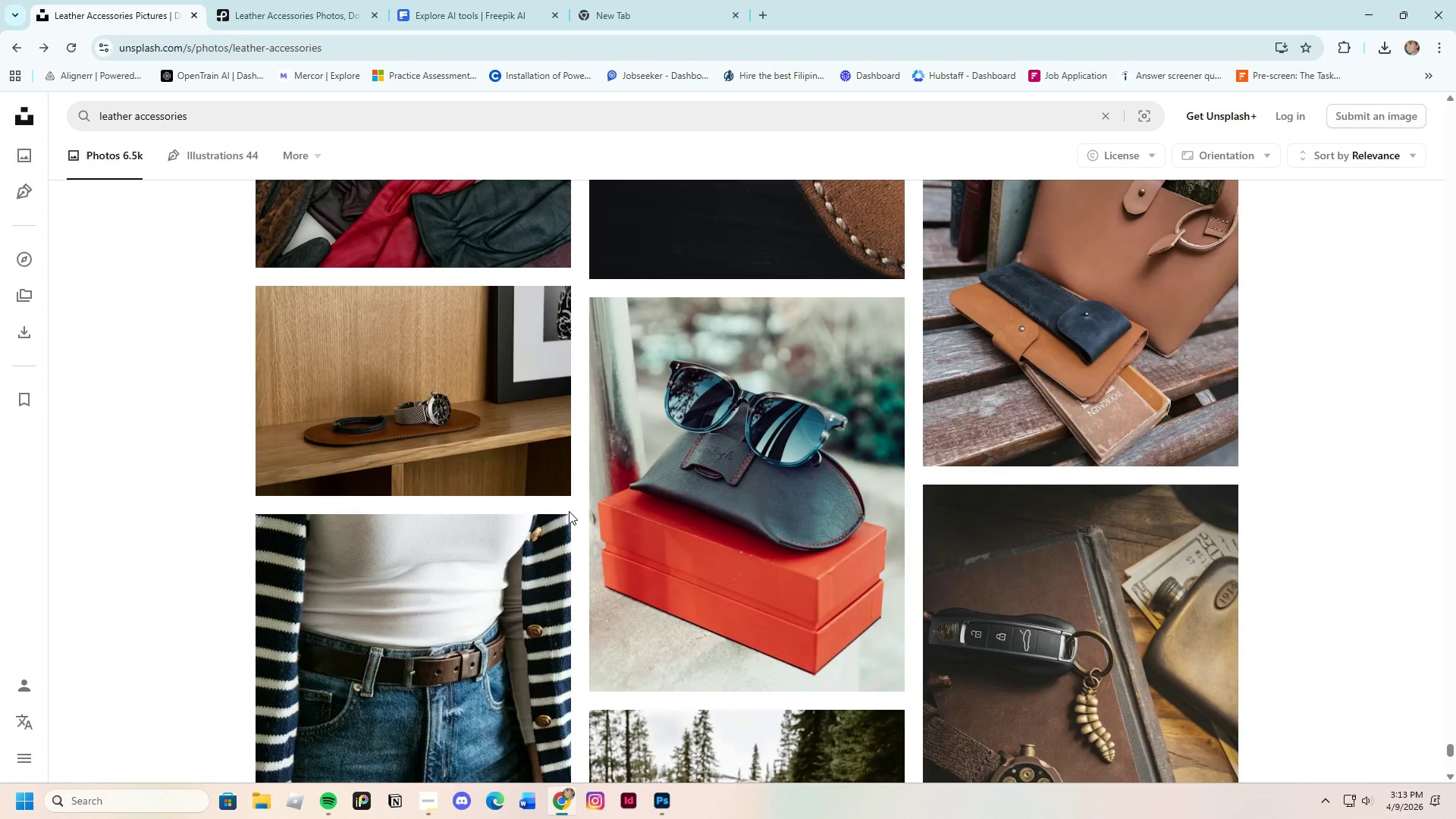 
scroll: coordinate [569, 511], scroll_direction: up, amount: 3.0
 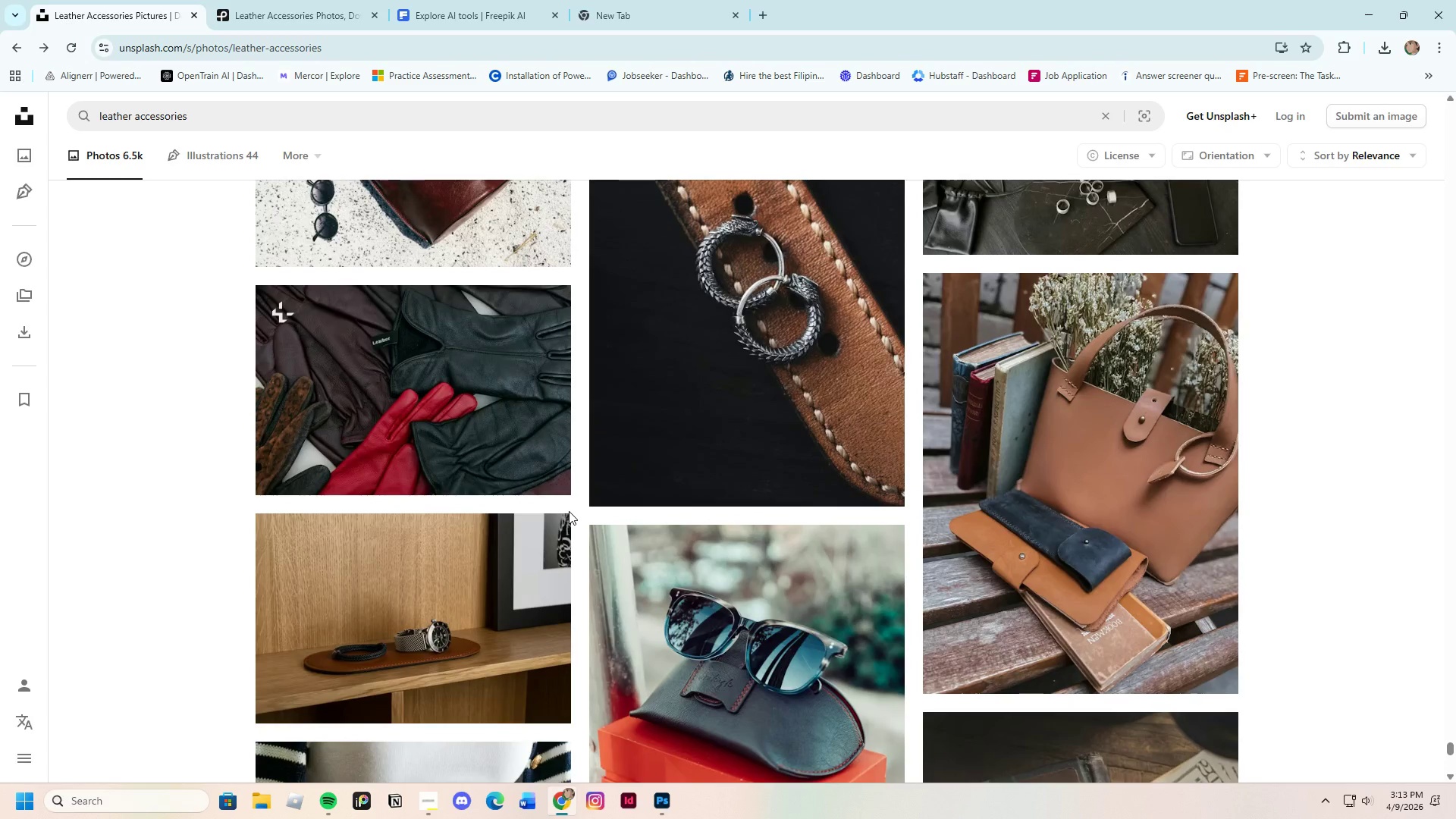 
scroll: coordinate [655, 482], scroll_direction: down, amount: 17.0
 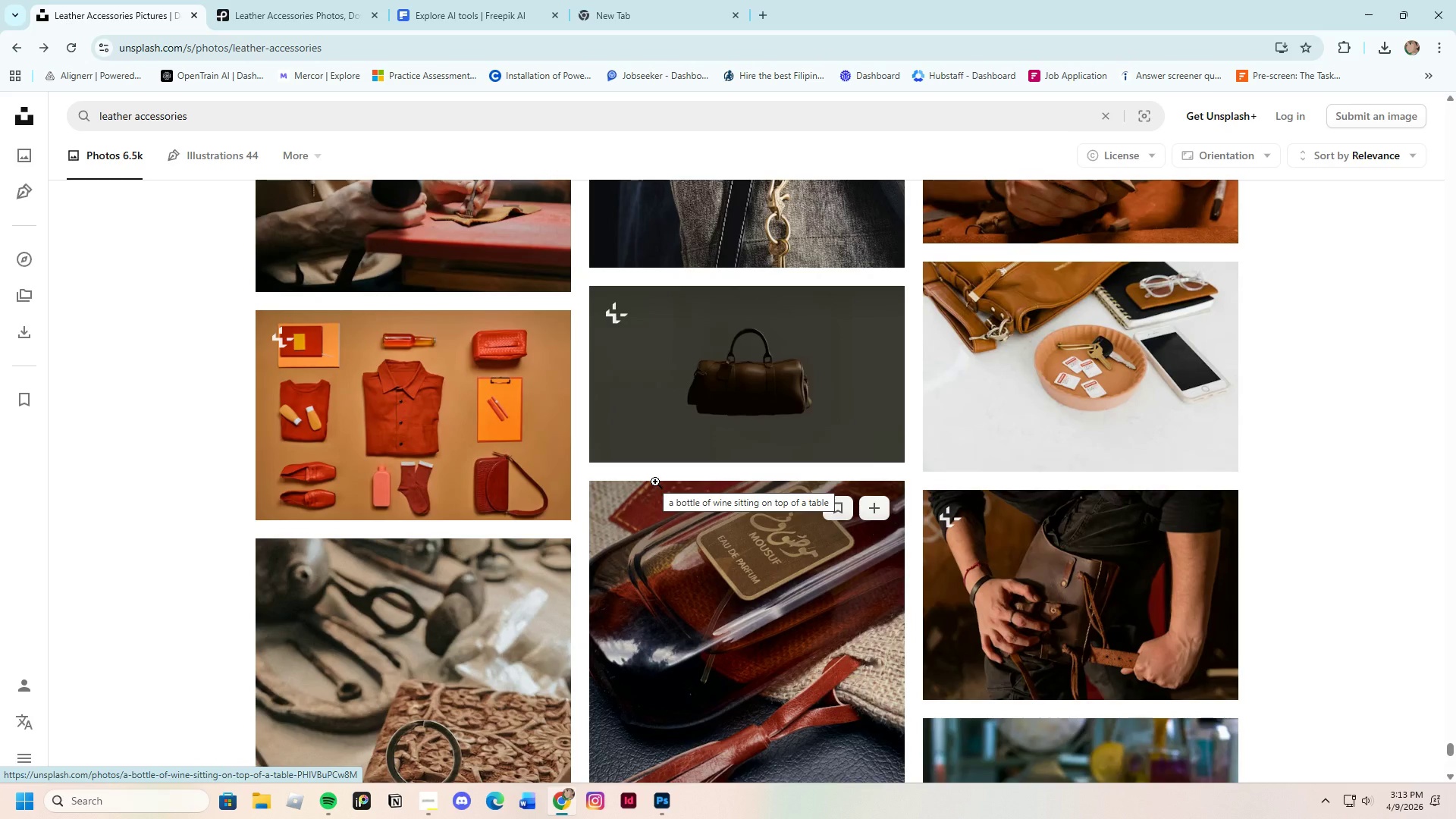 
scroll: coordinate [682, 510], scroll_direction: down, amount: 7.0
 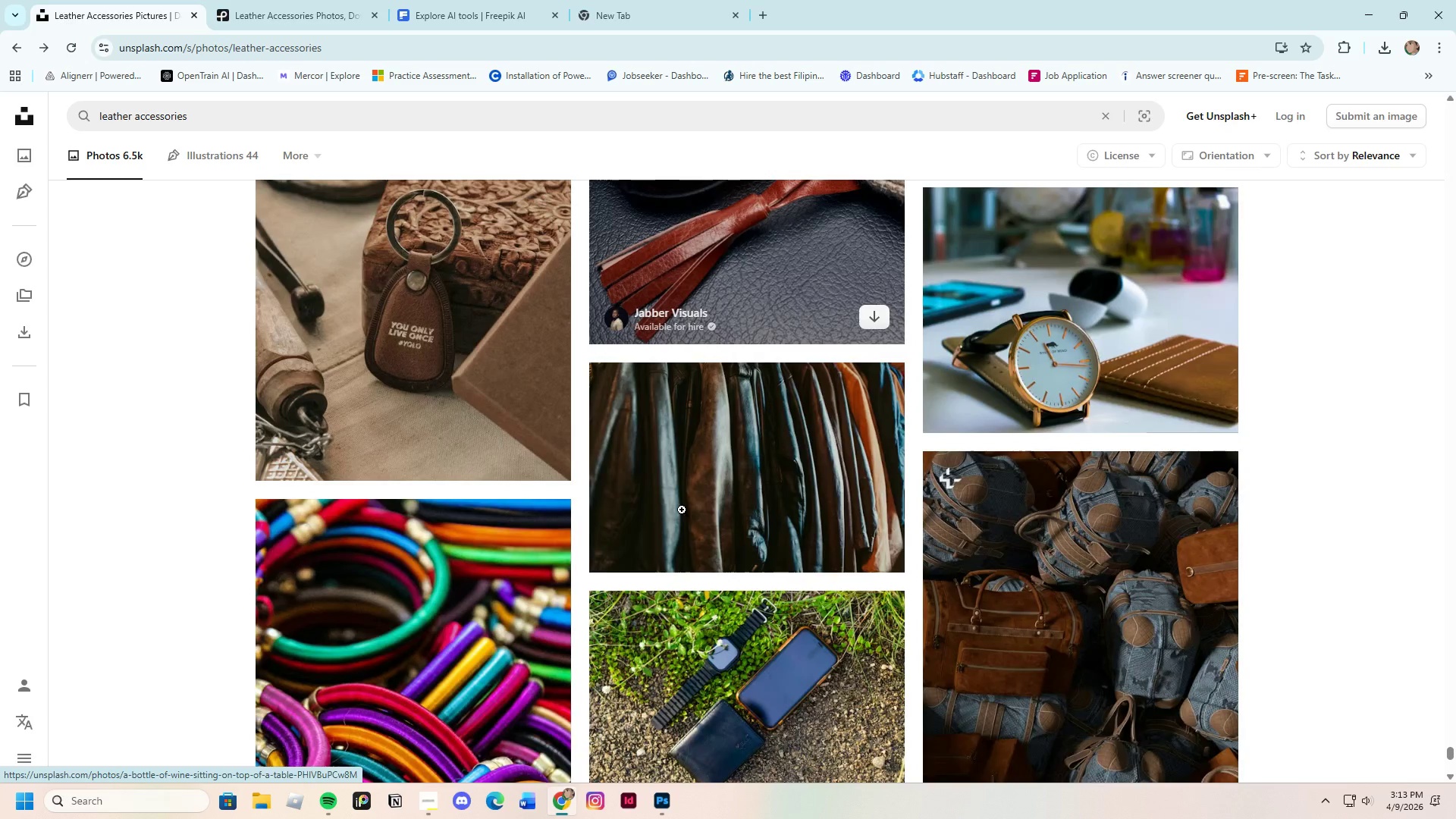 
scroll: coordinate [682, 510], scroll_direction: up, amount: 4.0
 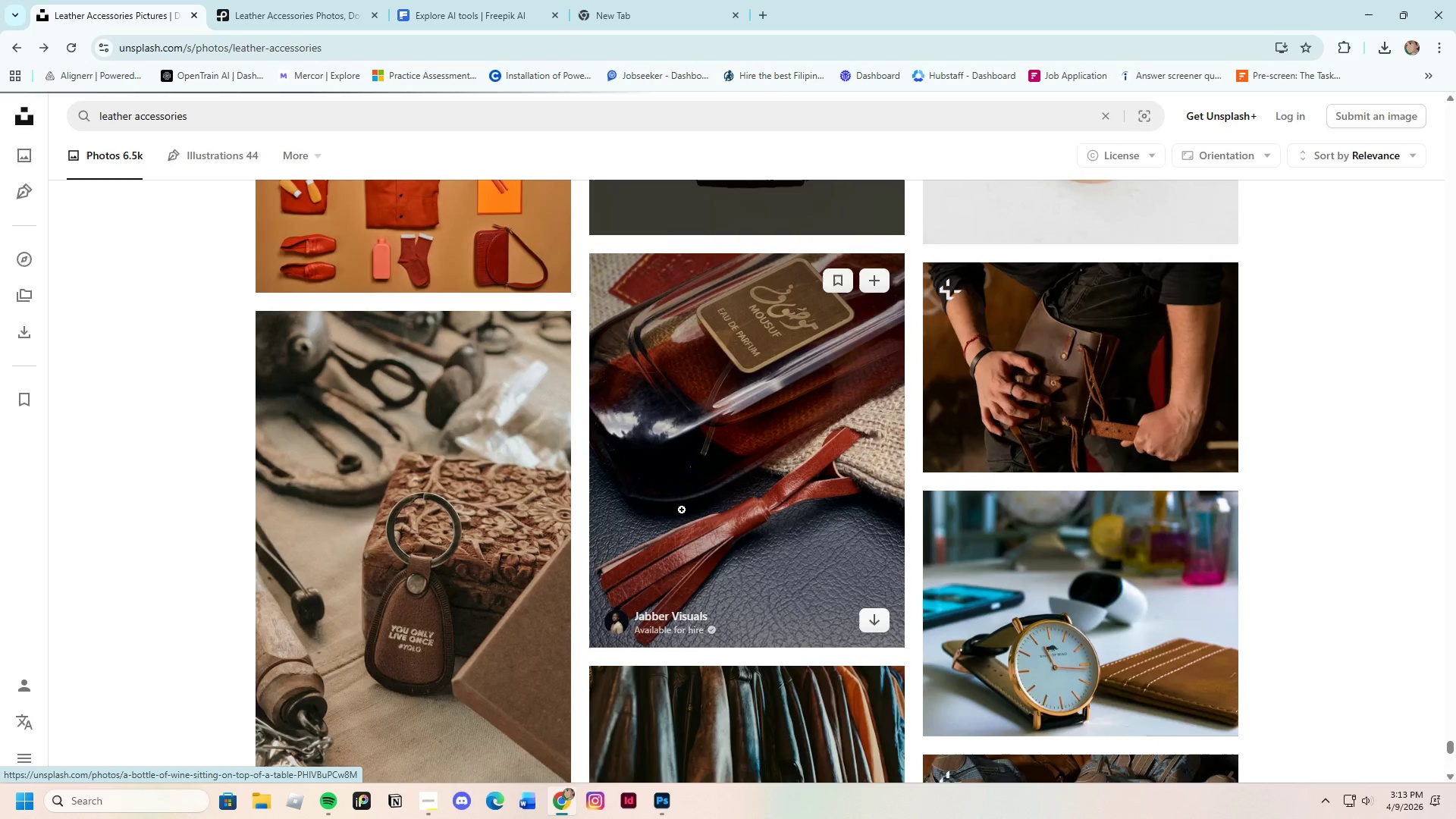 
scroll: coordinate [682, 510], scroll_direction: down, amount: 4.0
 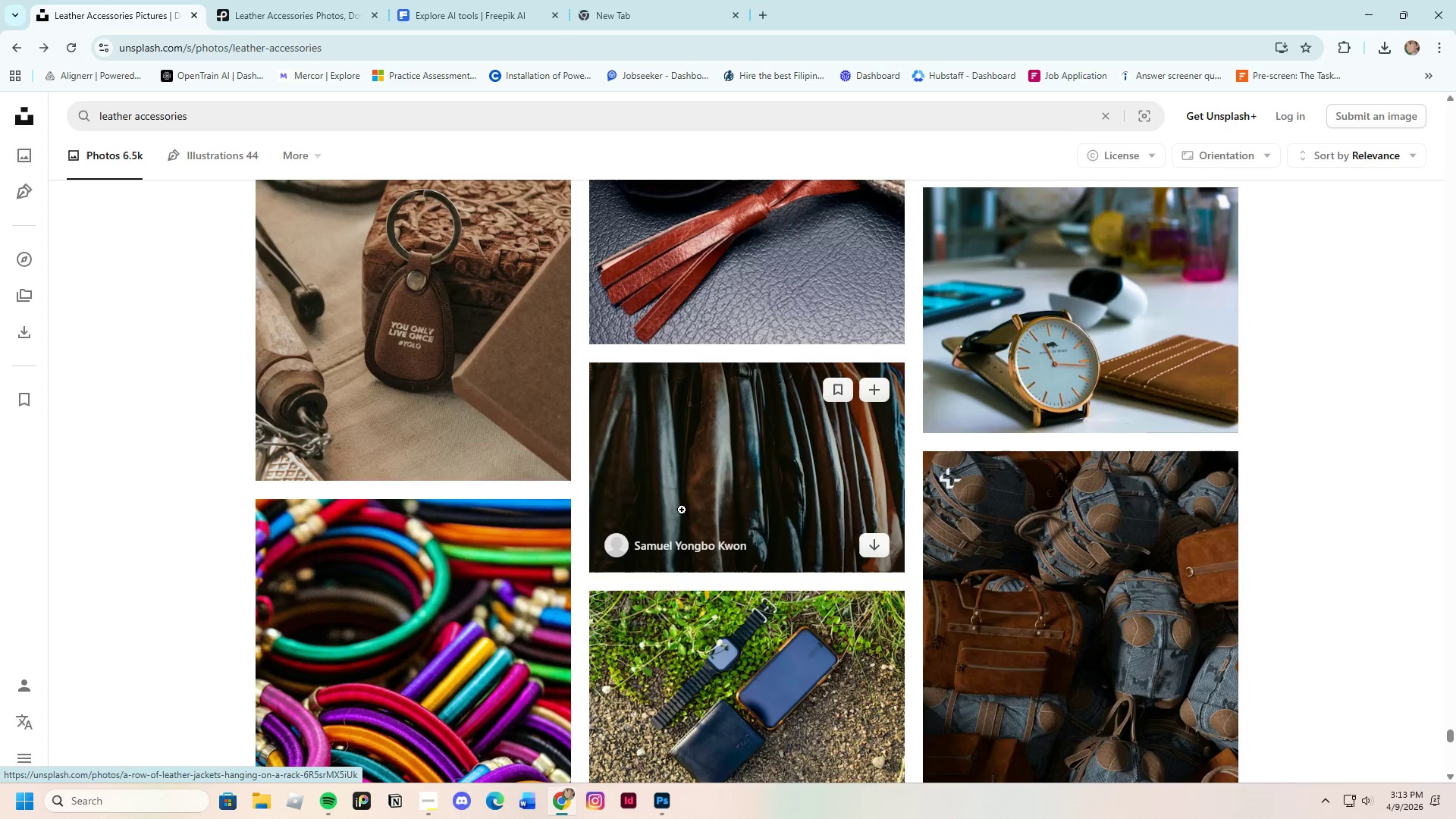 
scroll: coordinate [682, 510], scroll_direction: up, amount: 3.0
 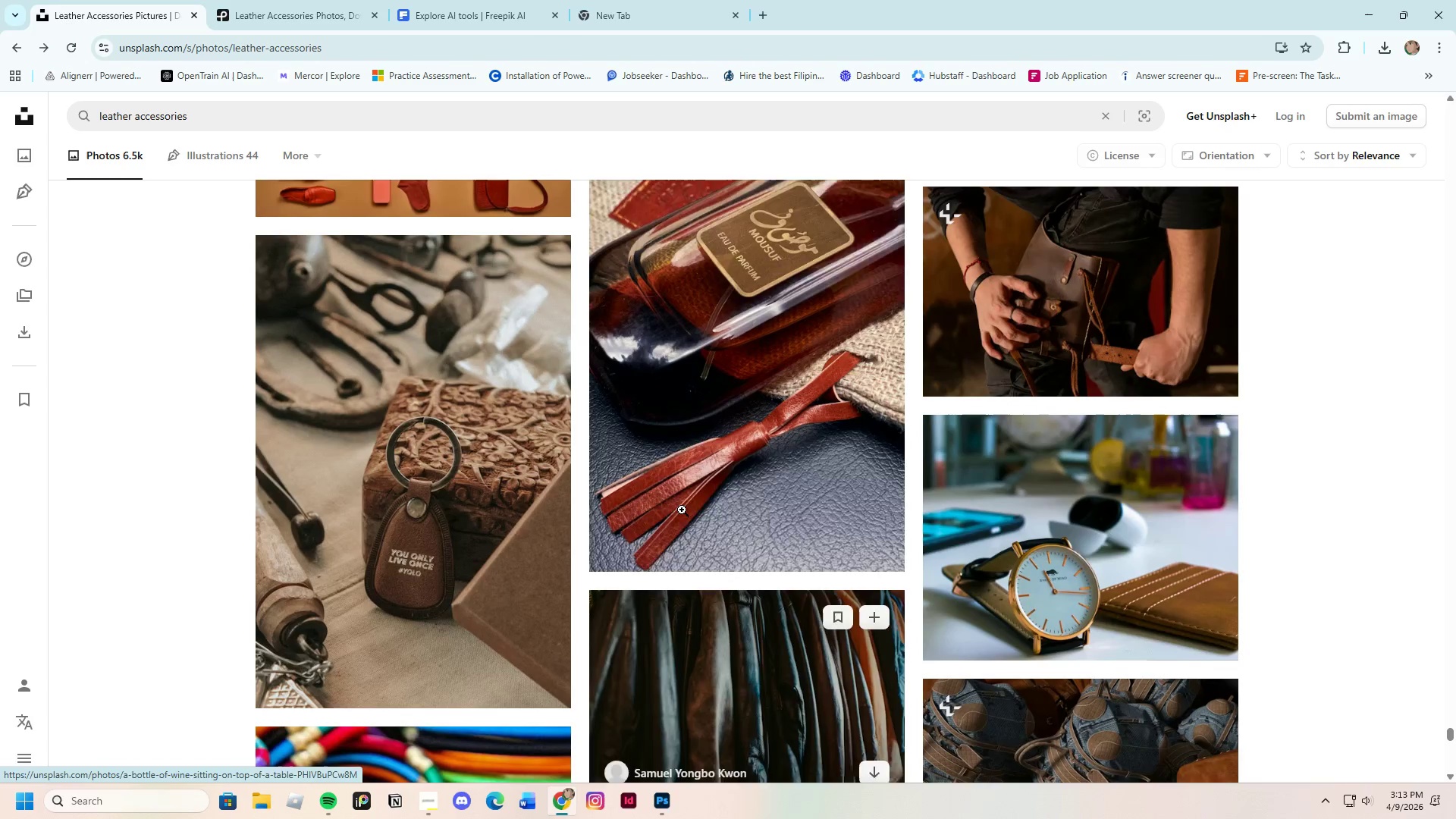 
scroll: coordinate [682, 510], scroll_direction: down, amount: 22.0
 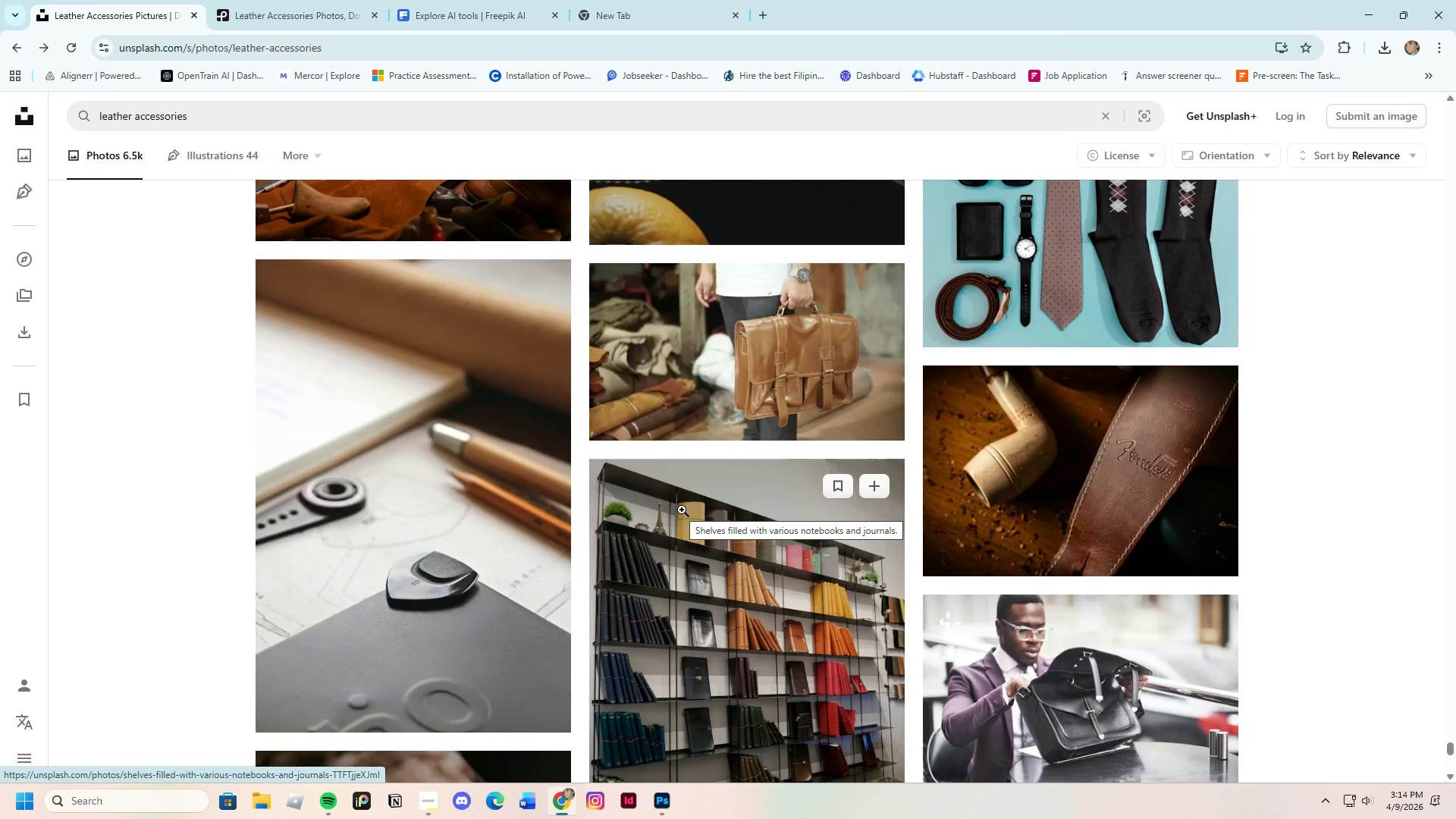 
scroll: coordinate [682, 510], scroll_direction: down, amount: 13.0
 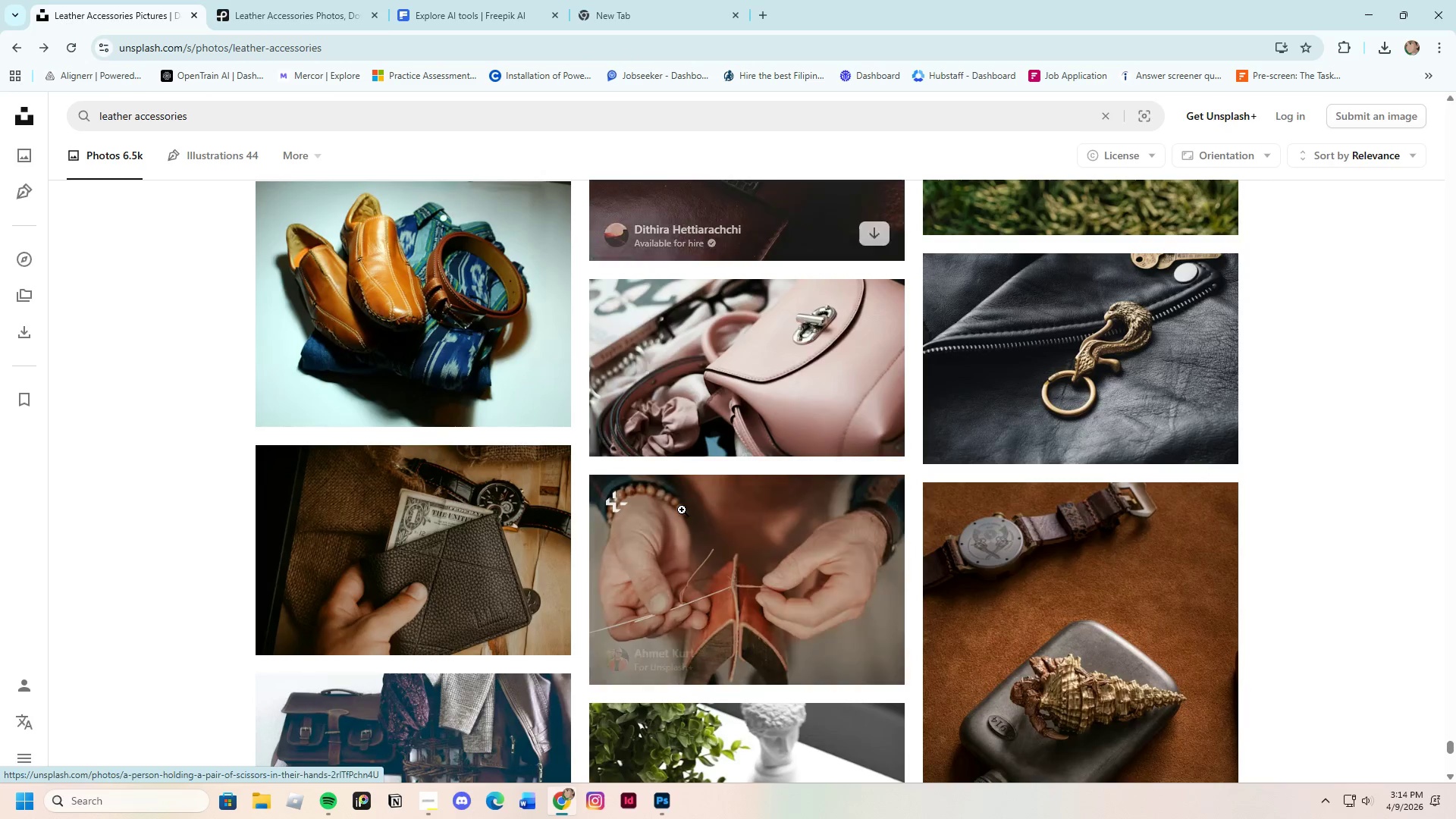 
scroll: coordinate [682, 510], scroll_direction: up, amount: 1.0
 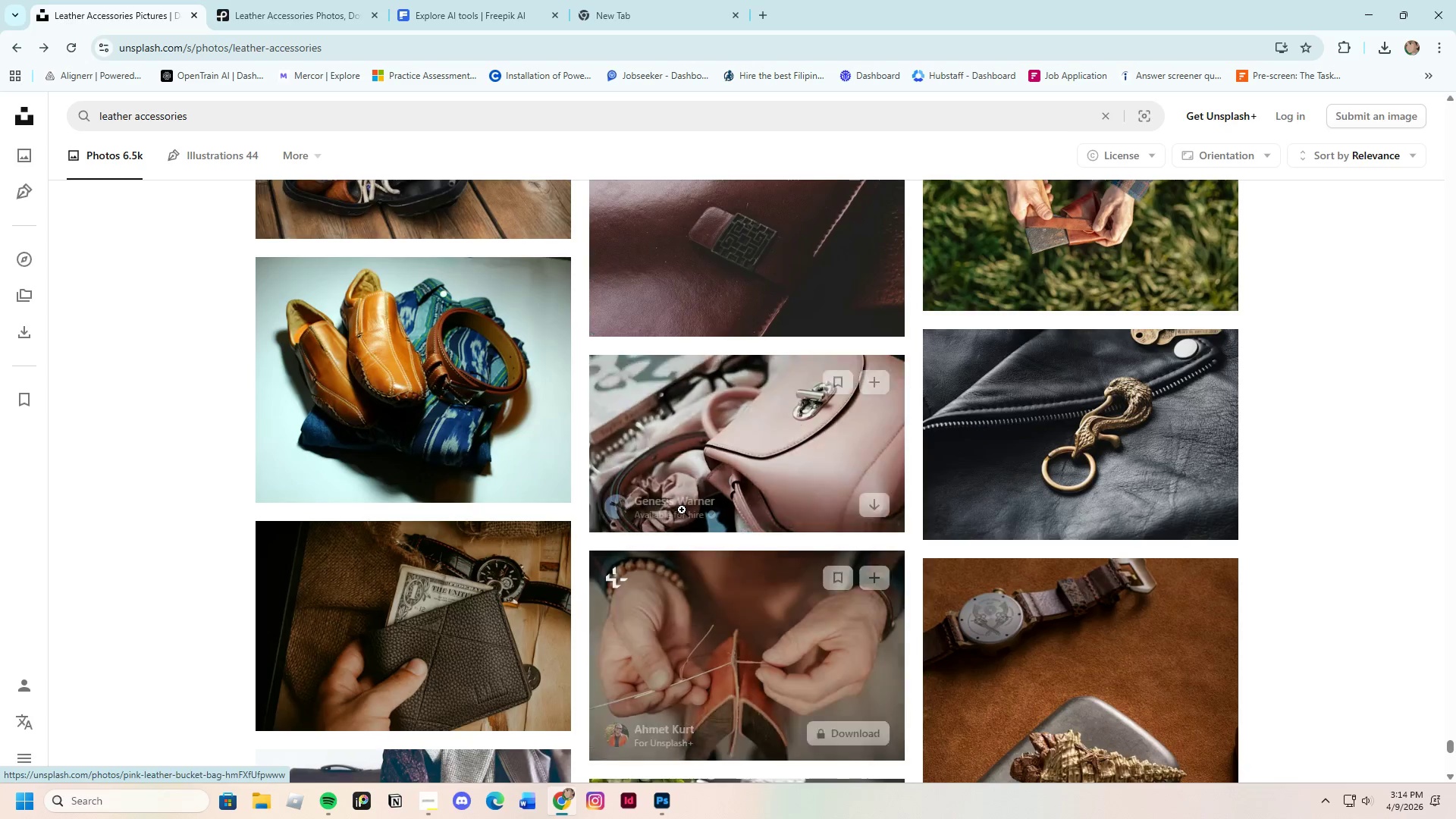 
scroll: coordinate [682, 510], scroll_direction: down, amount: 20.0
 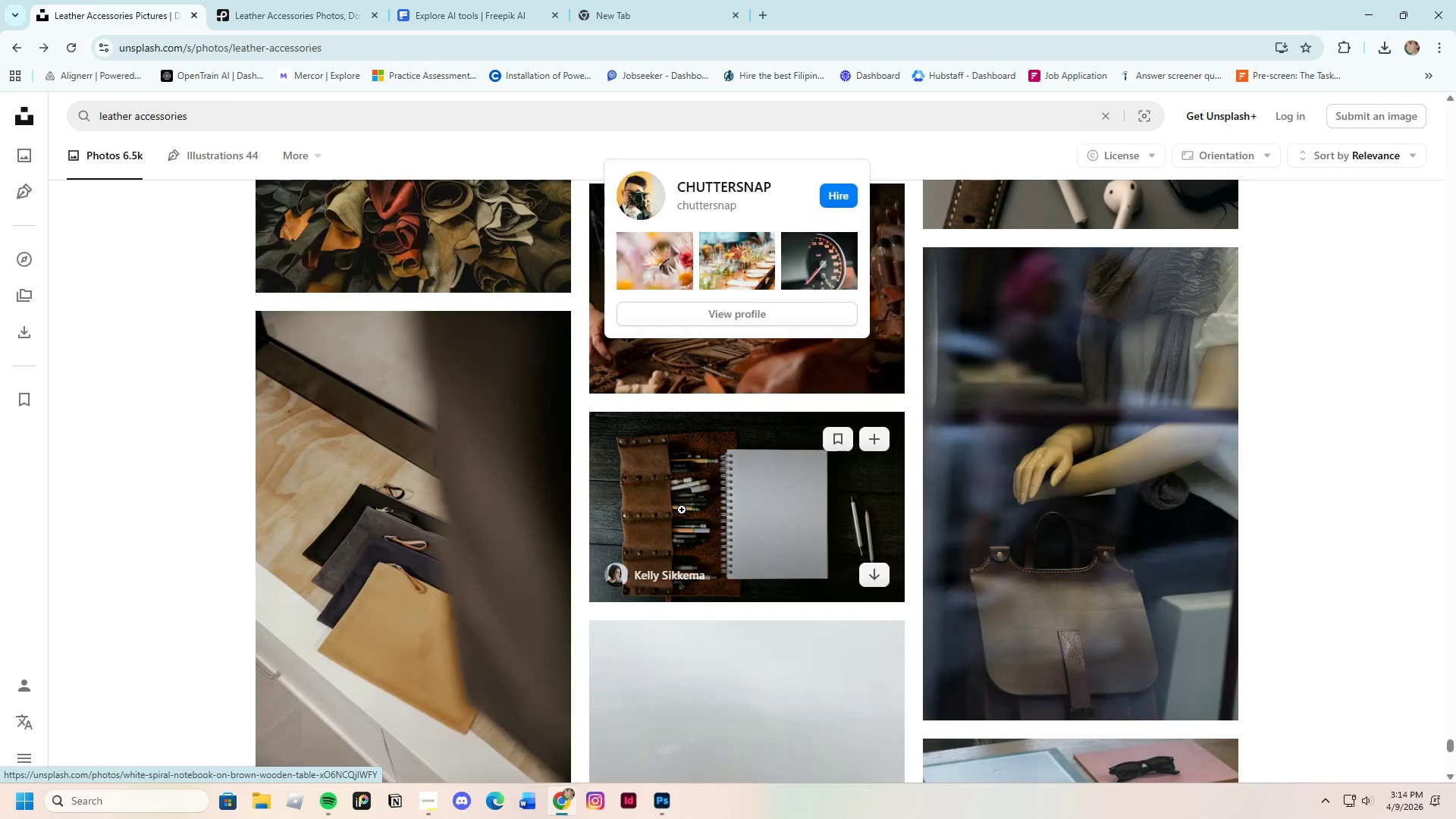 
scroll: coordinate [682, 510], scroll_direction: up, amount: 5.0
 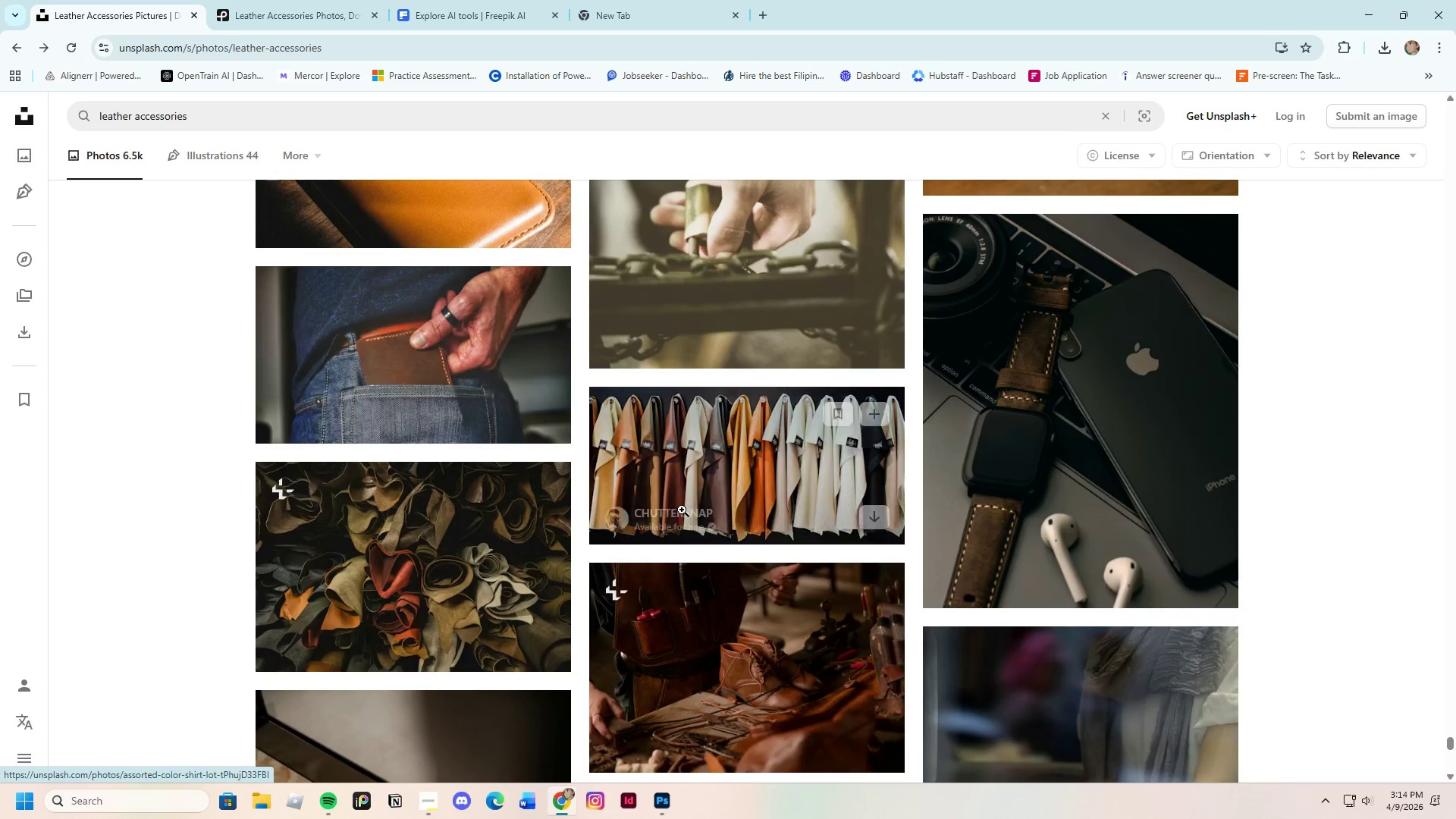 
scroll: coordinate [682, 510], scroll_direction: down, amount: 22.0
 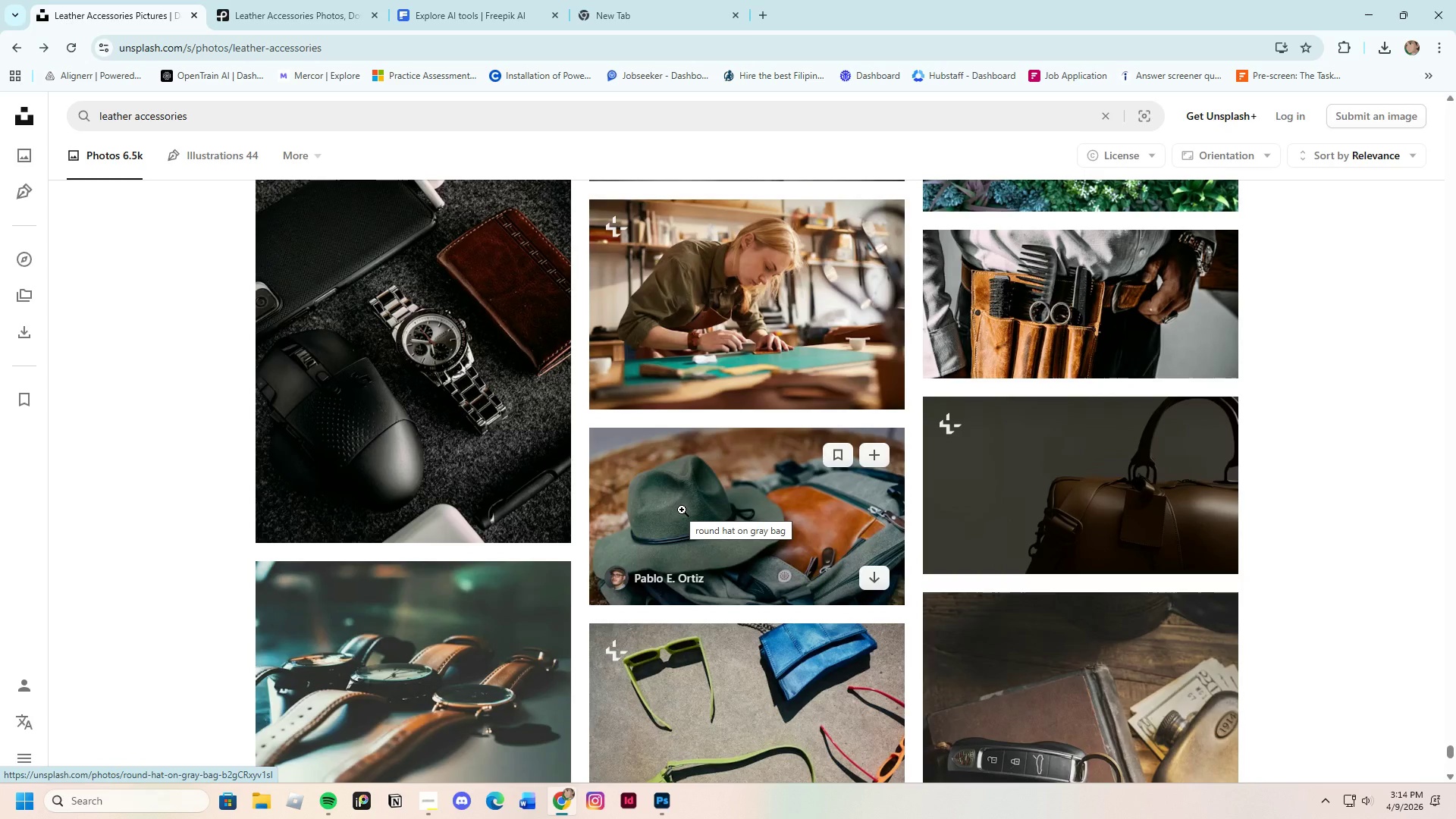 
scroll: coordinate [664, 513], scroll_direction: down, amount: 18.0
 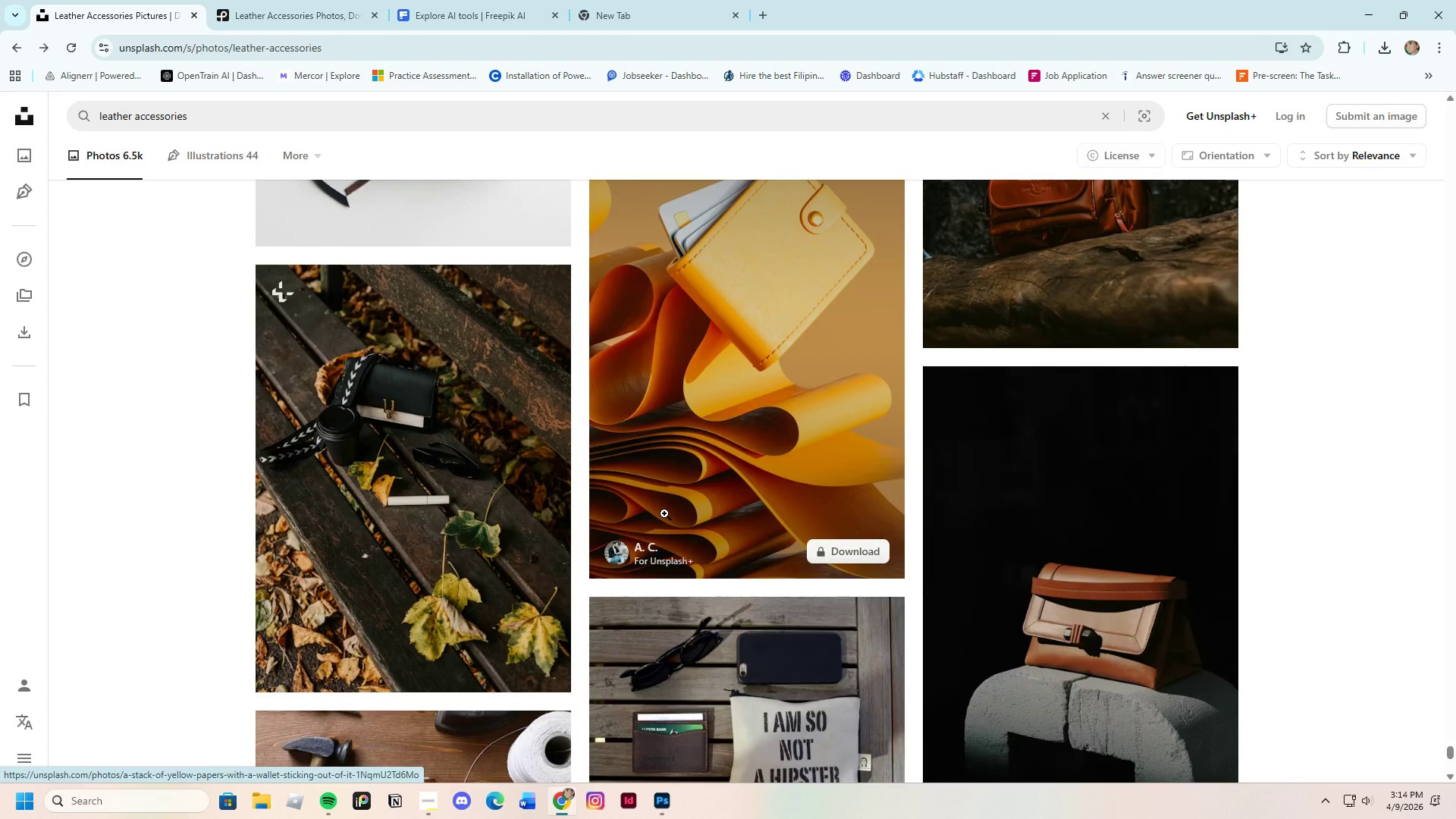 
scroll: coordinate [678, 585], scroll_direction: down, amount: 19.0
 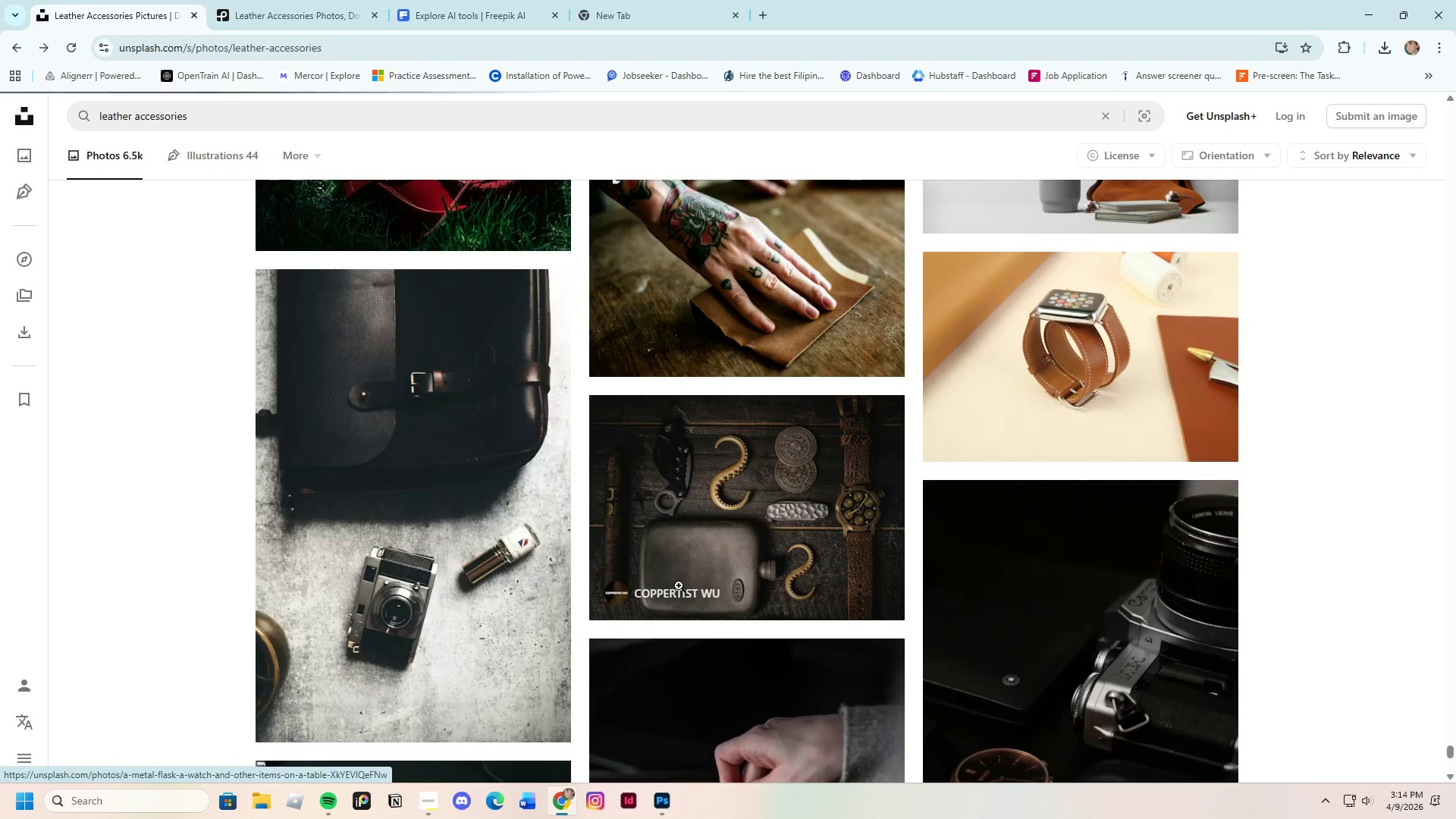 
scroll: coordinate [689, 579], scroll_direction: down, amount: 23.0
 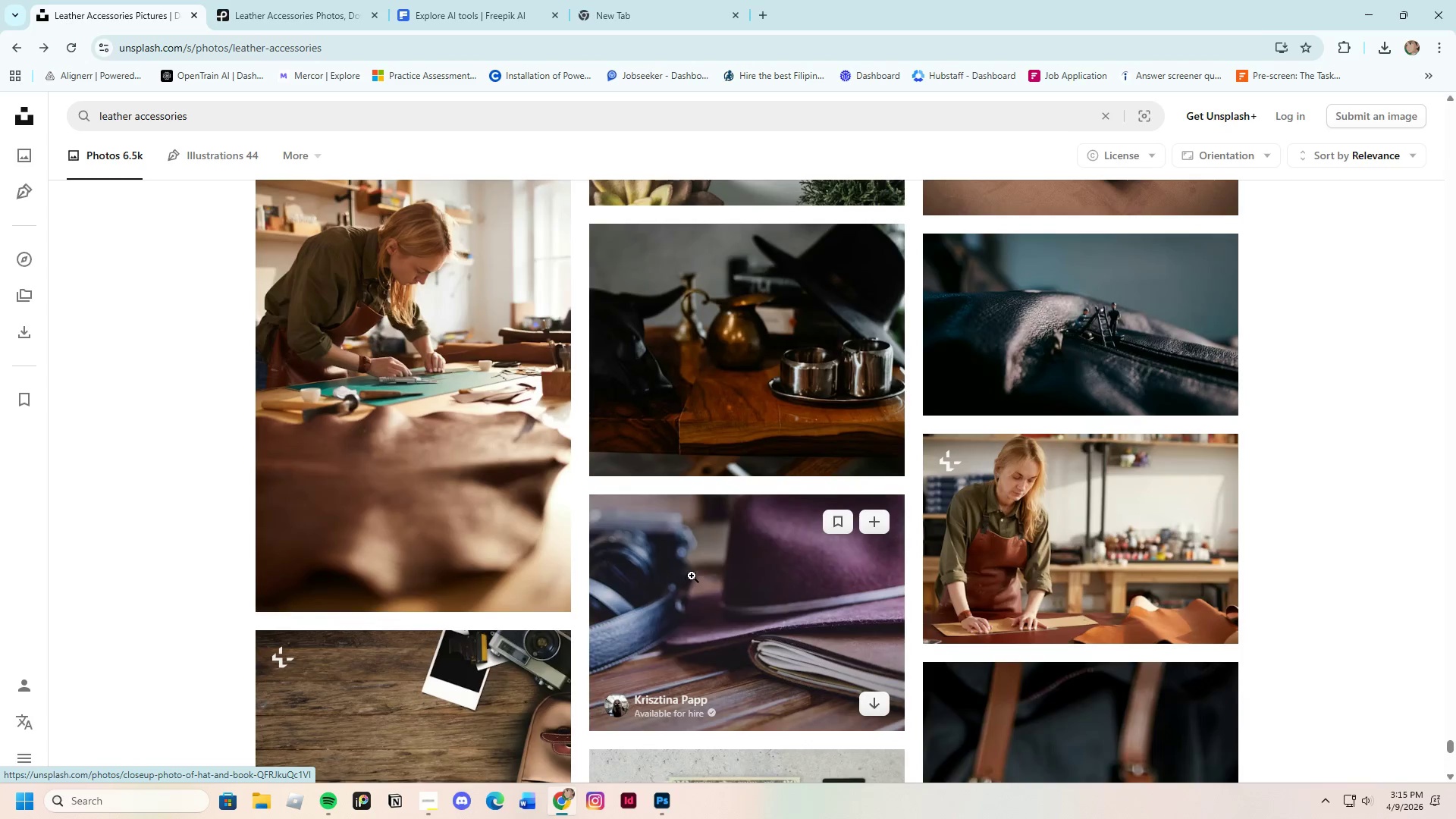 
scroll: coordinate [697, 560], scroll_direction: down, amount: 18.0
 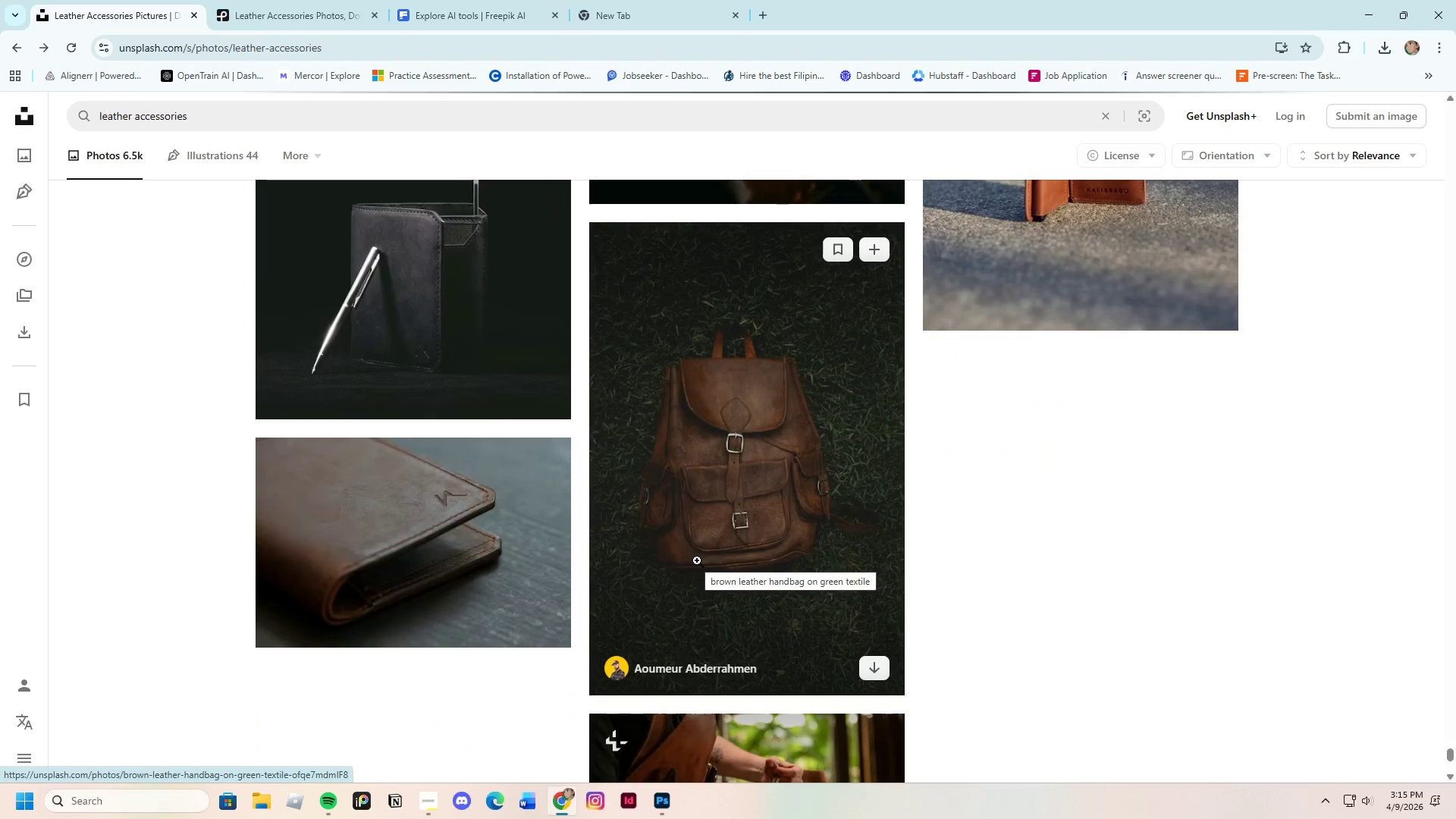 
scroll: coordinate [698, 551], scroll_direction: down, amount: 16.0
 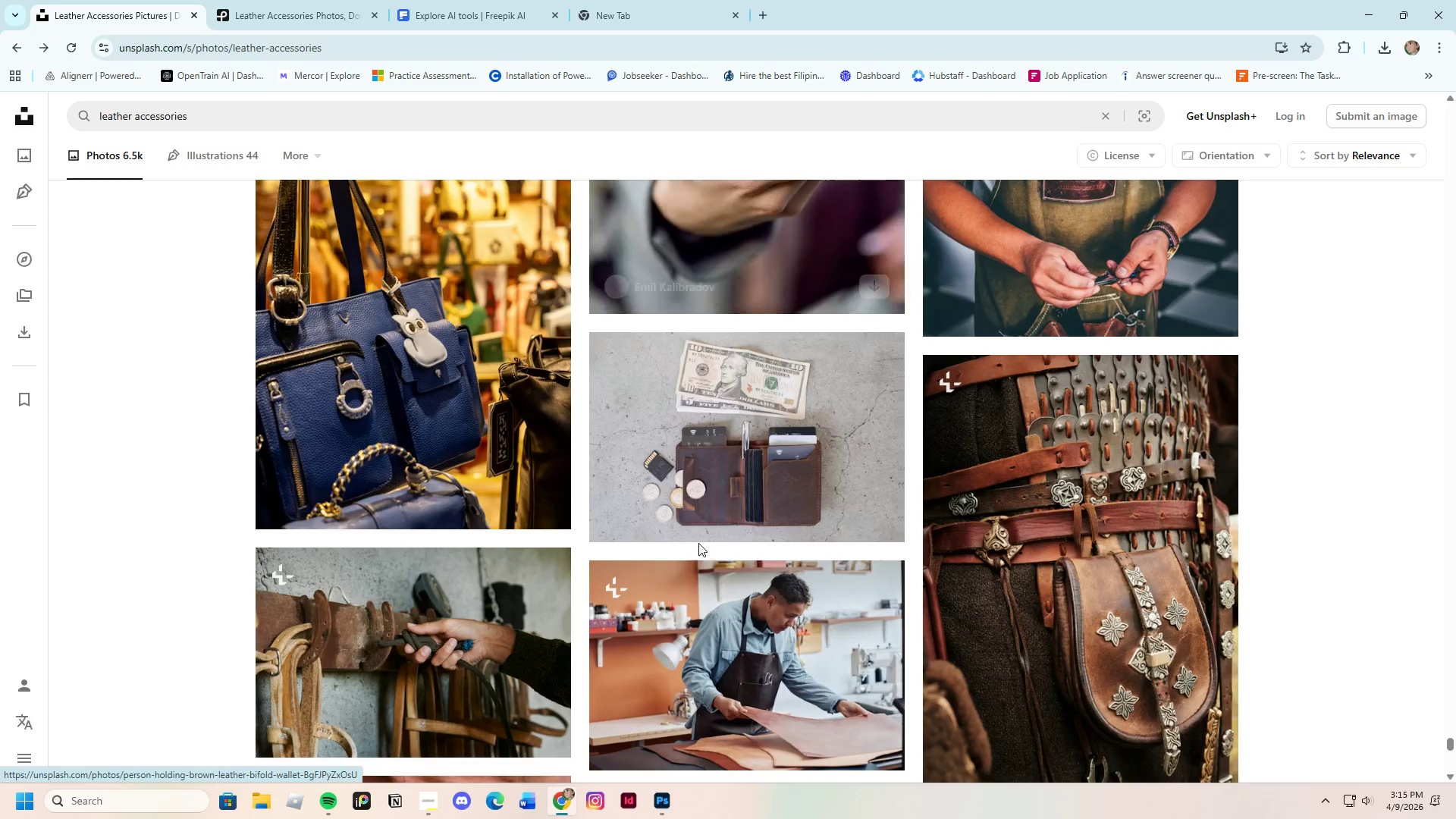 
scroll: coordinate [700, 535], scroll_direction: up, amount: 4.0
 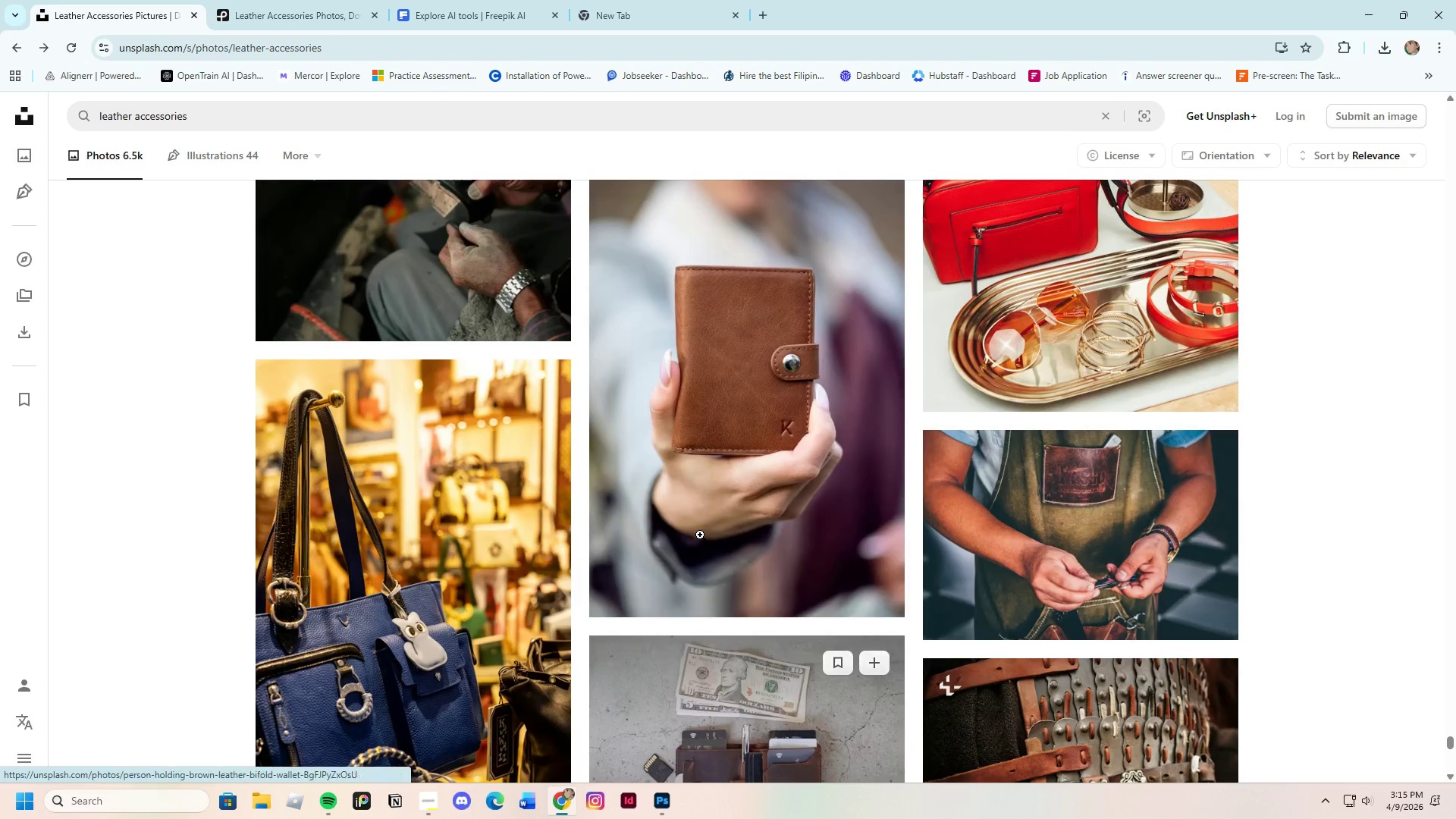 
scroll: coordinate [700, 535], scroll_direction: down, amount: 8.0
 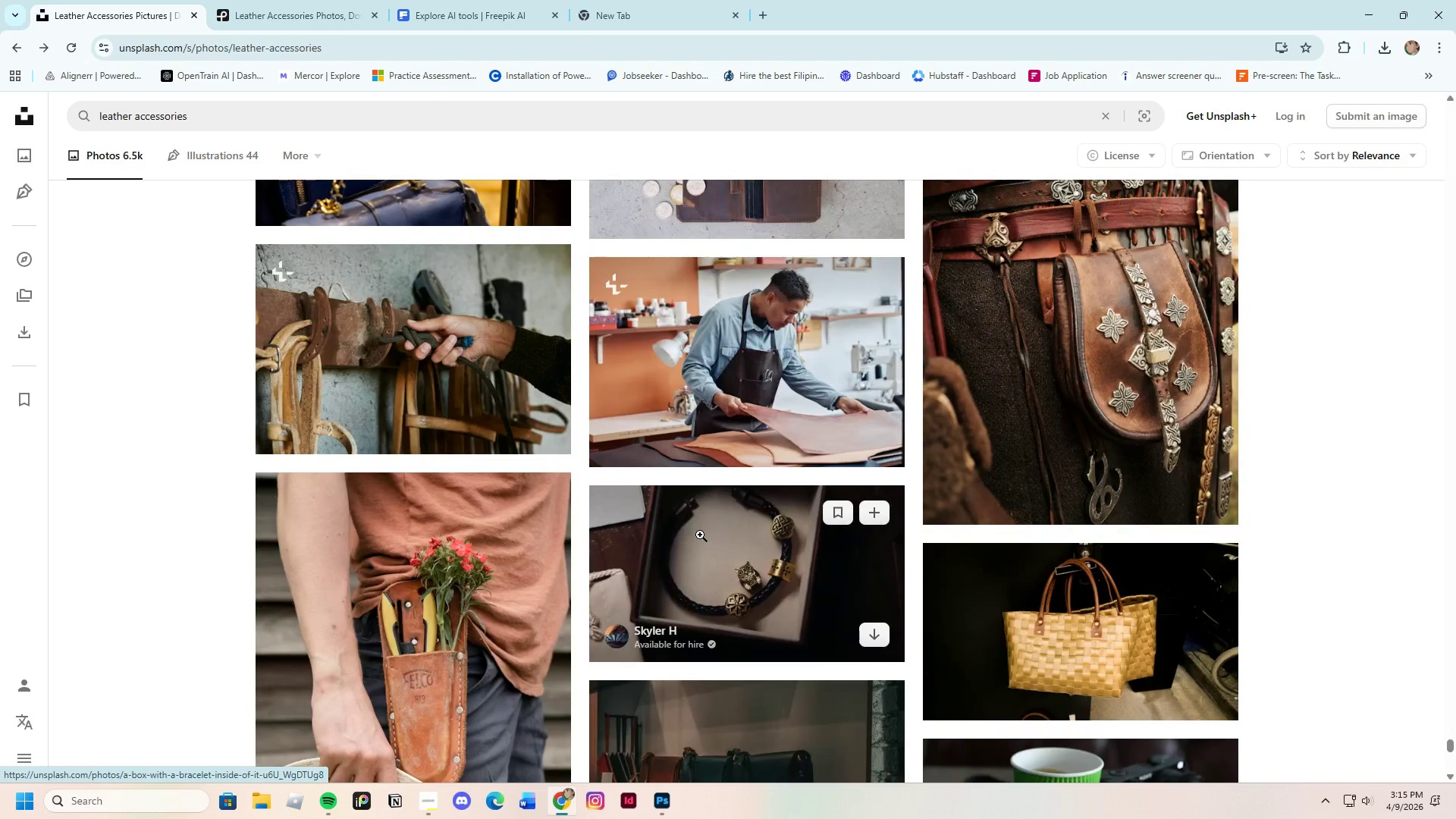 
scroll: coordinate [700, 535], scroll_direction: up, amount: 3.0
 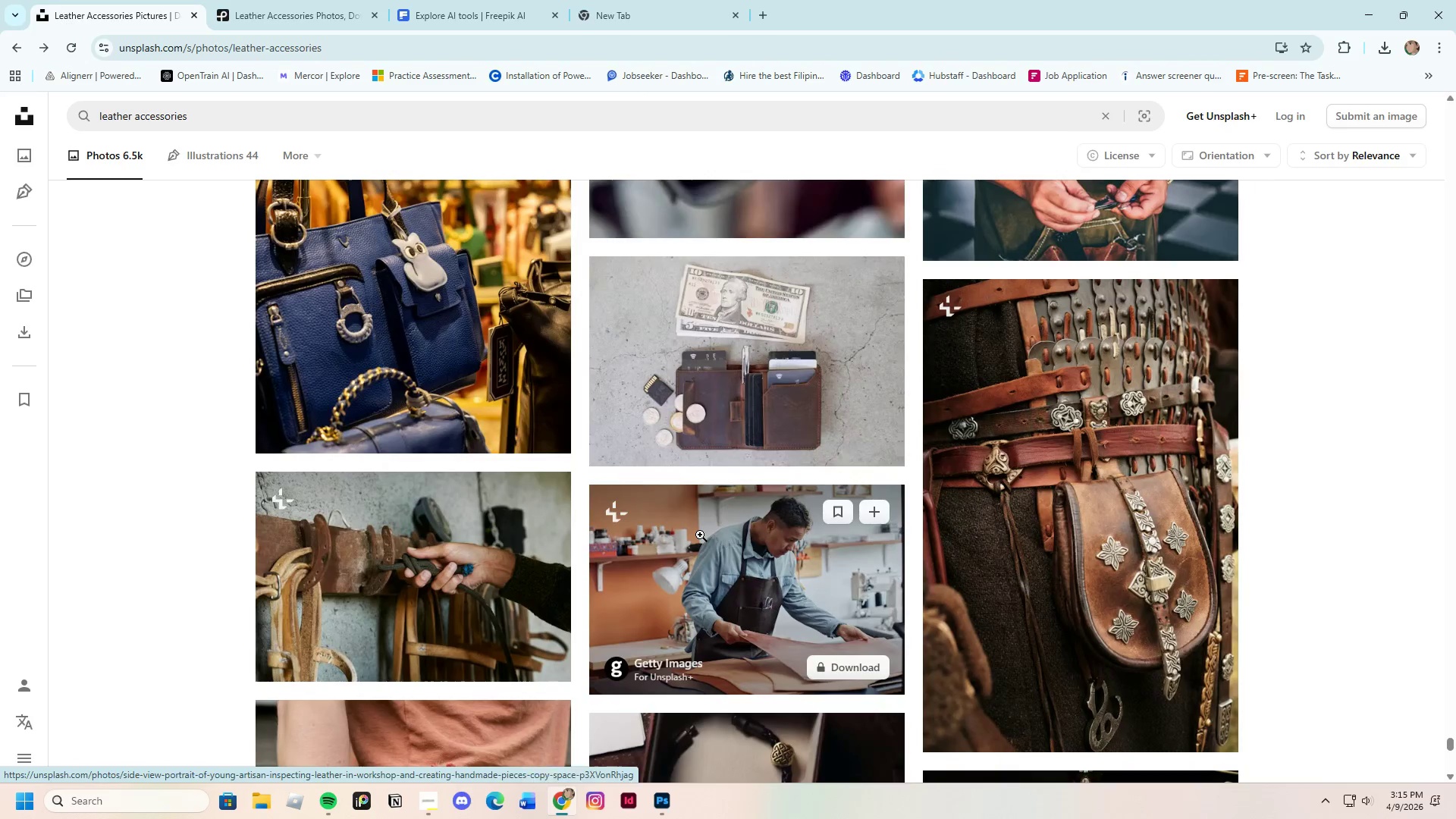 
scroll: coordinate [898, 595], scroll_direction: down, amount: 22.0
 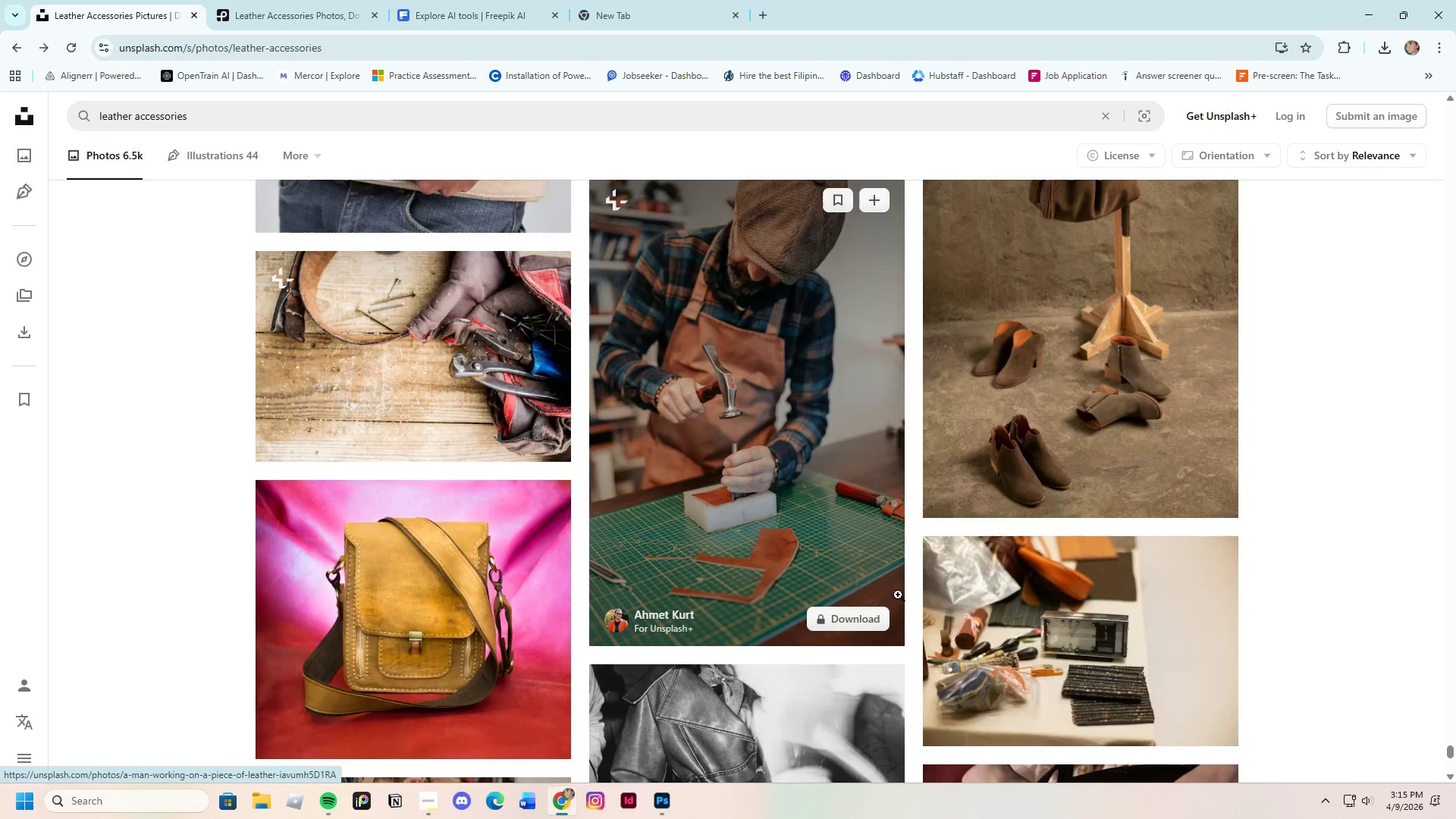 
scroll: coordinate [898, 595], scroll_direction: up, amount: 1.0
 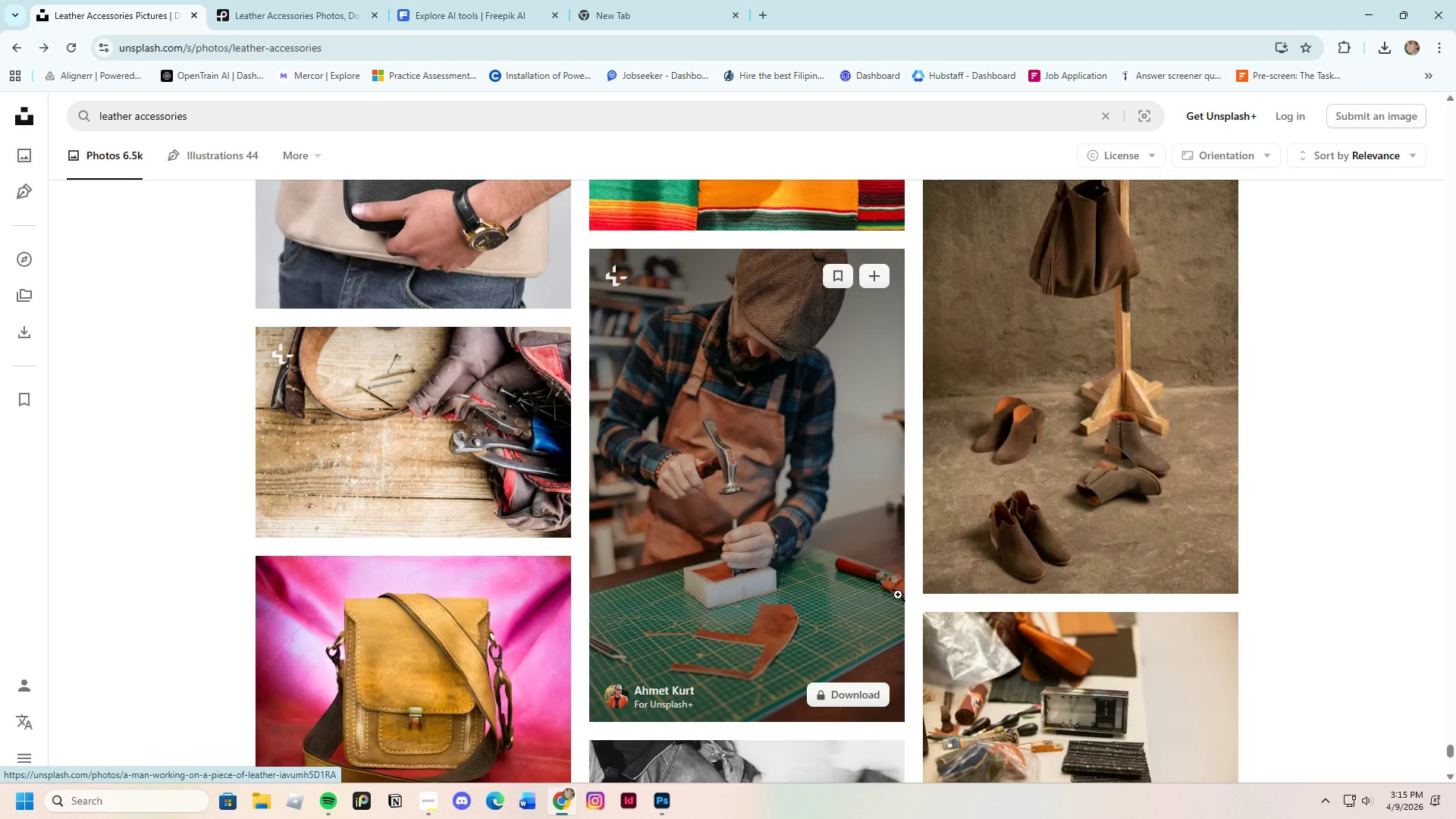 
scroll: coordinate [883, 598], scroll_direction: down, amount: 18.0
 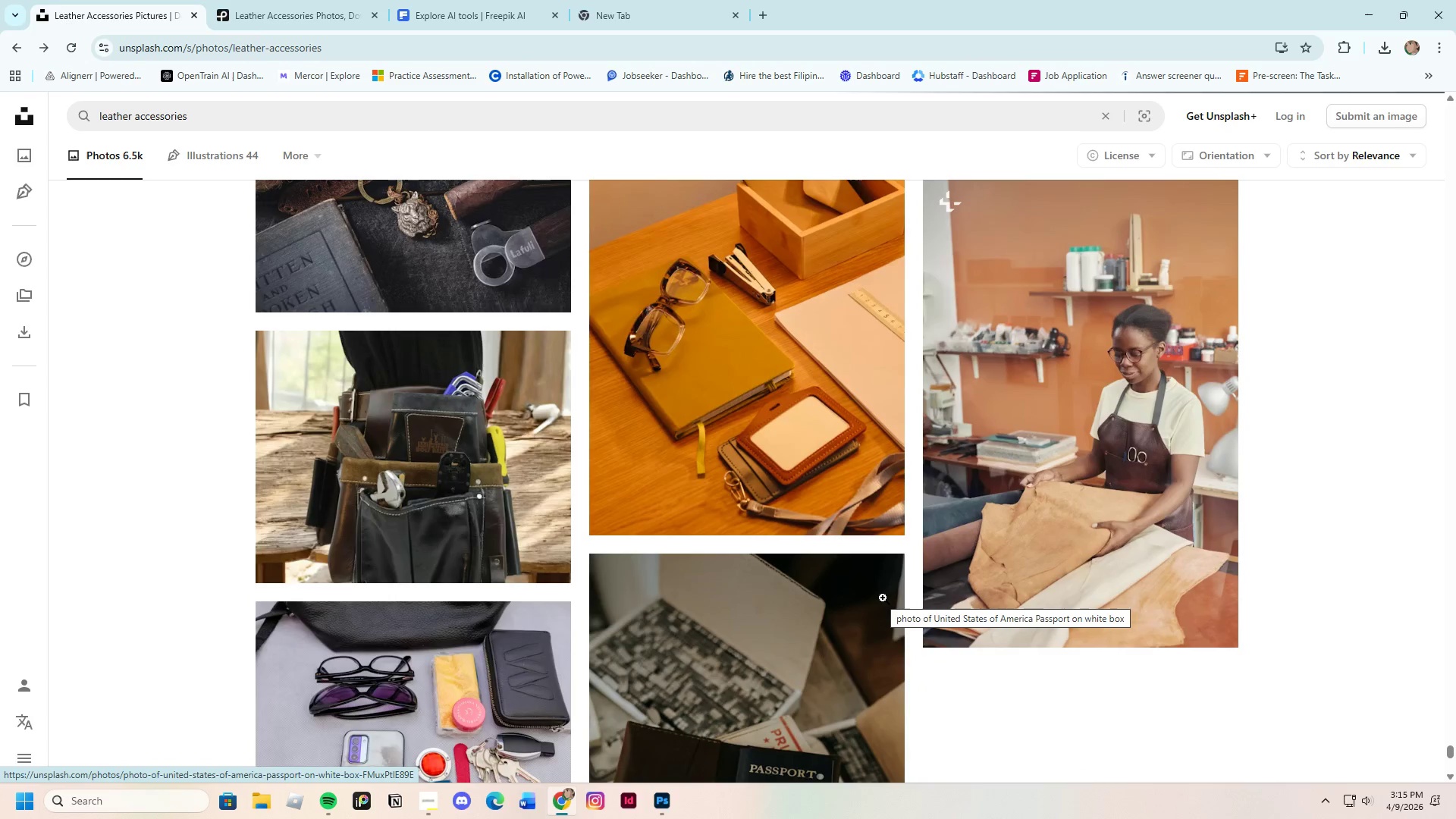 
scroll: coordinate [883, 596], scroll_direction: down, amount: 23.0
 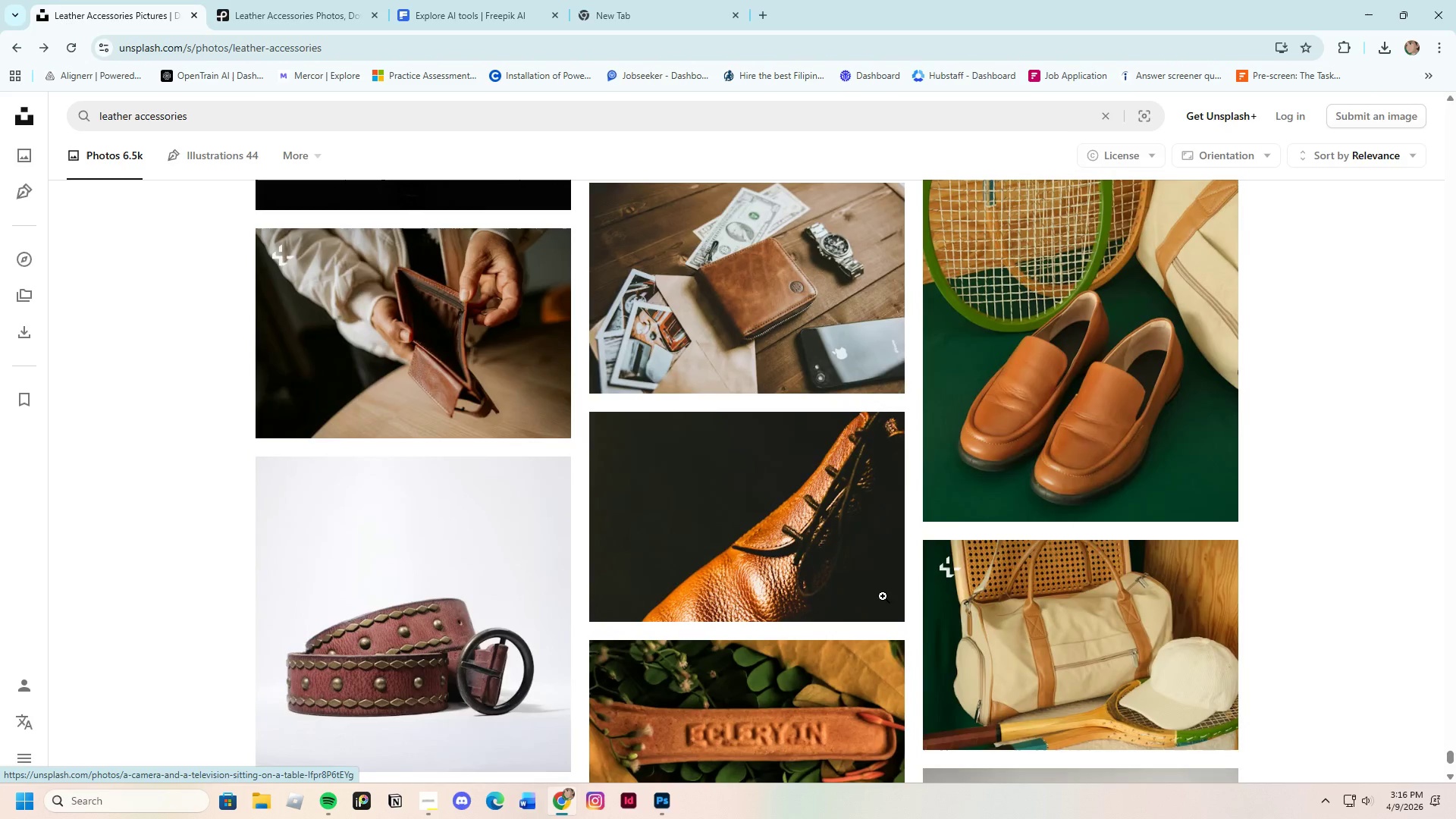 
scroll: coordinate [871, 594], scroll_direction: down, amount: 16.0
 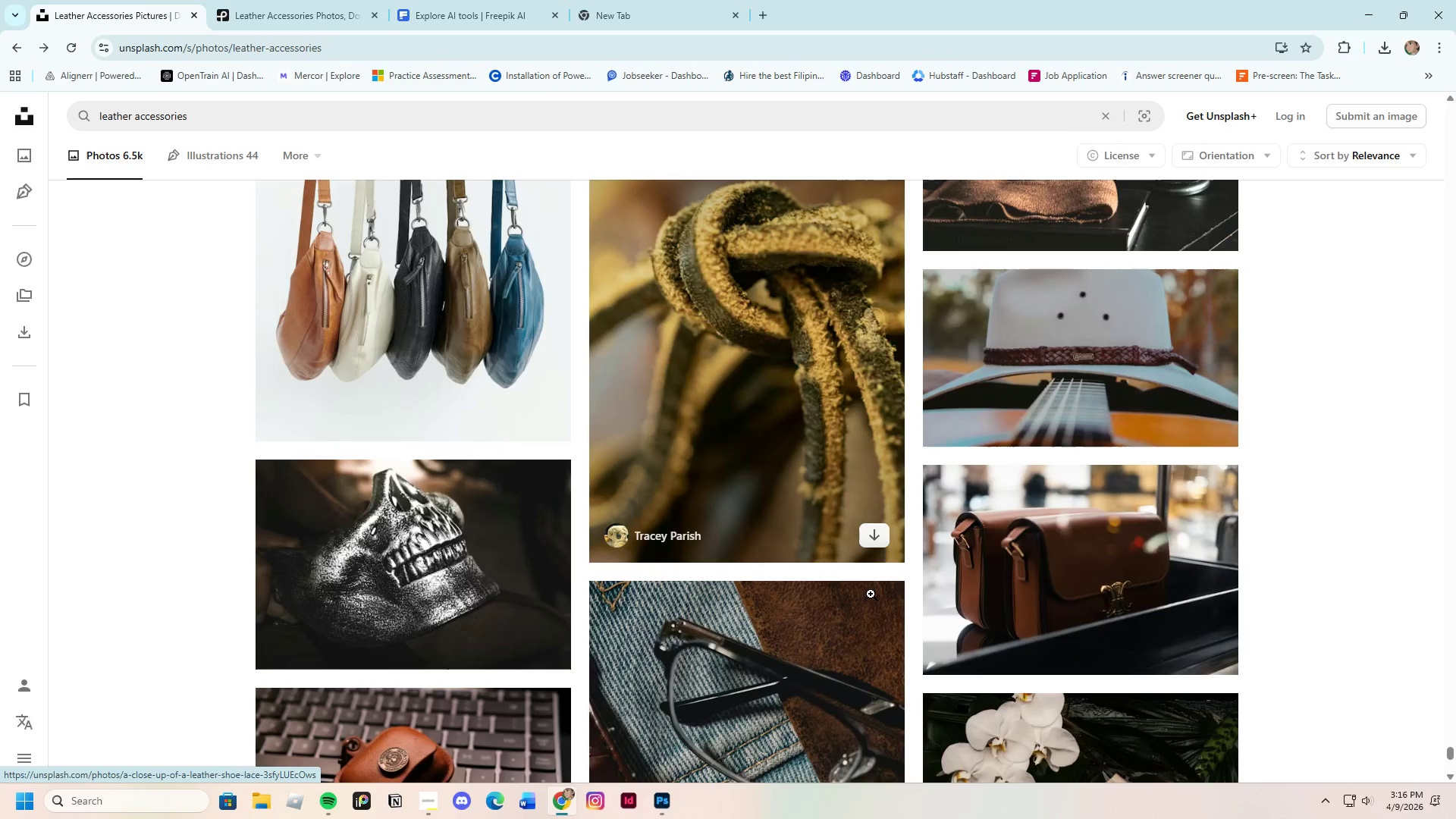 
scroll: coordinate [871, 594], scroll_direction: down, amount: 3.0
 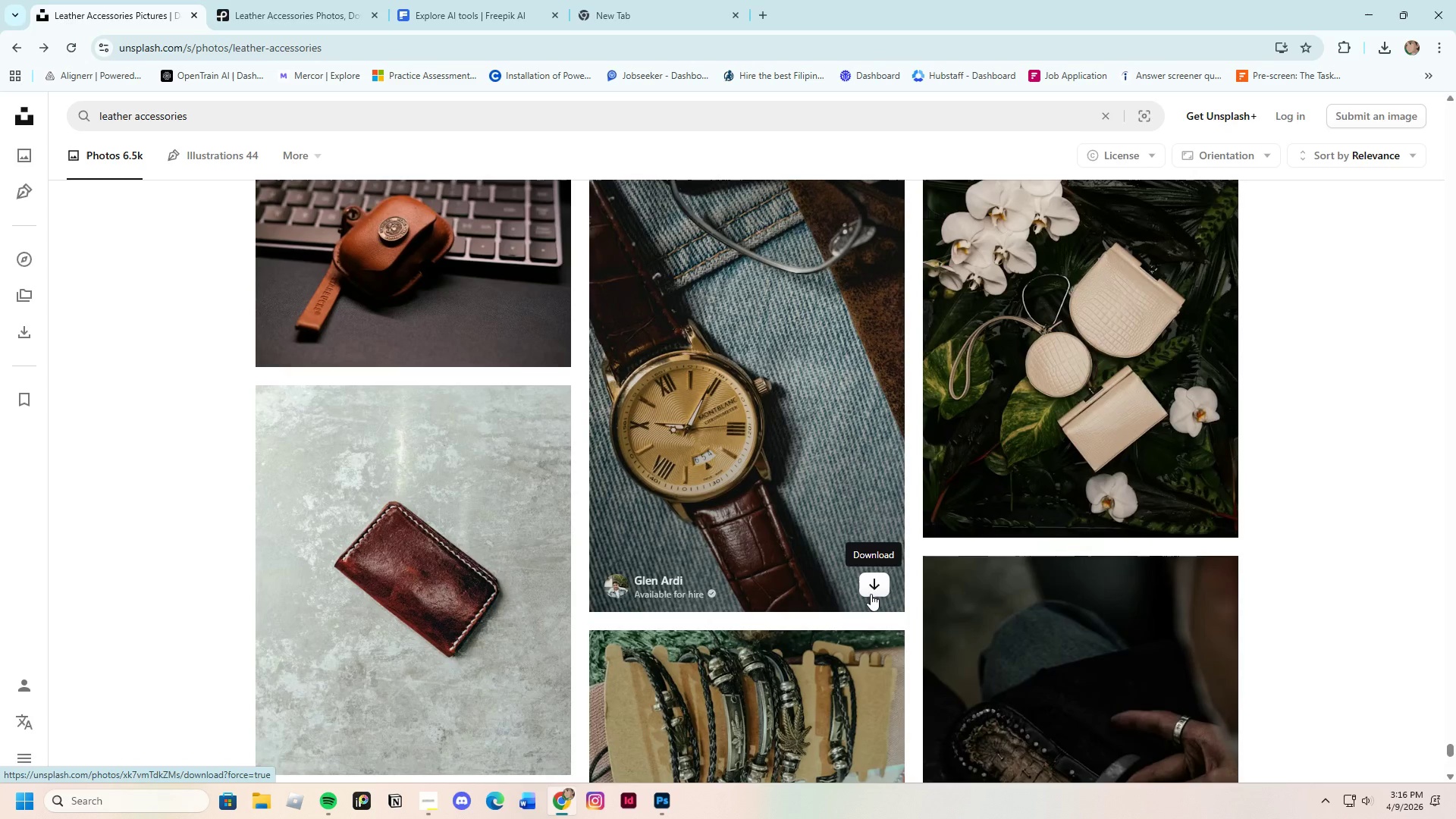 
scroll: coordinate [871, 594], scroll_direction: up, amount: 3.0
 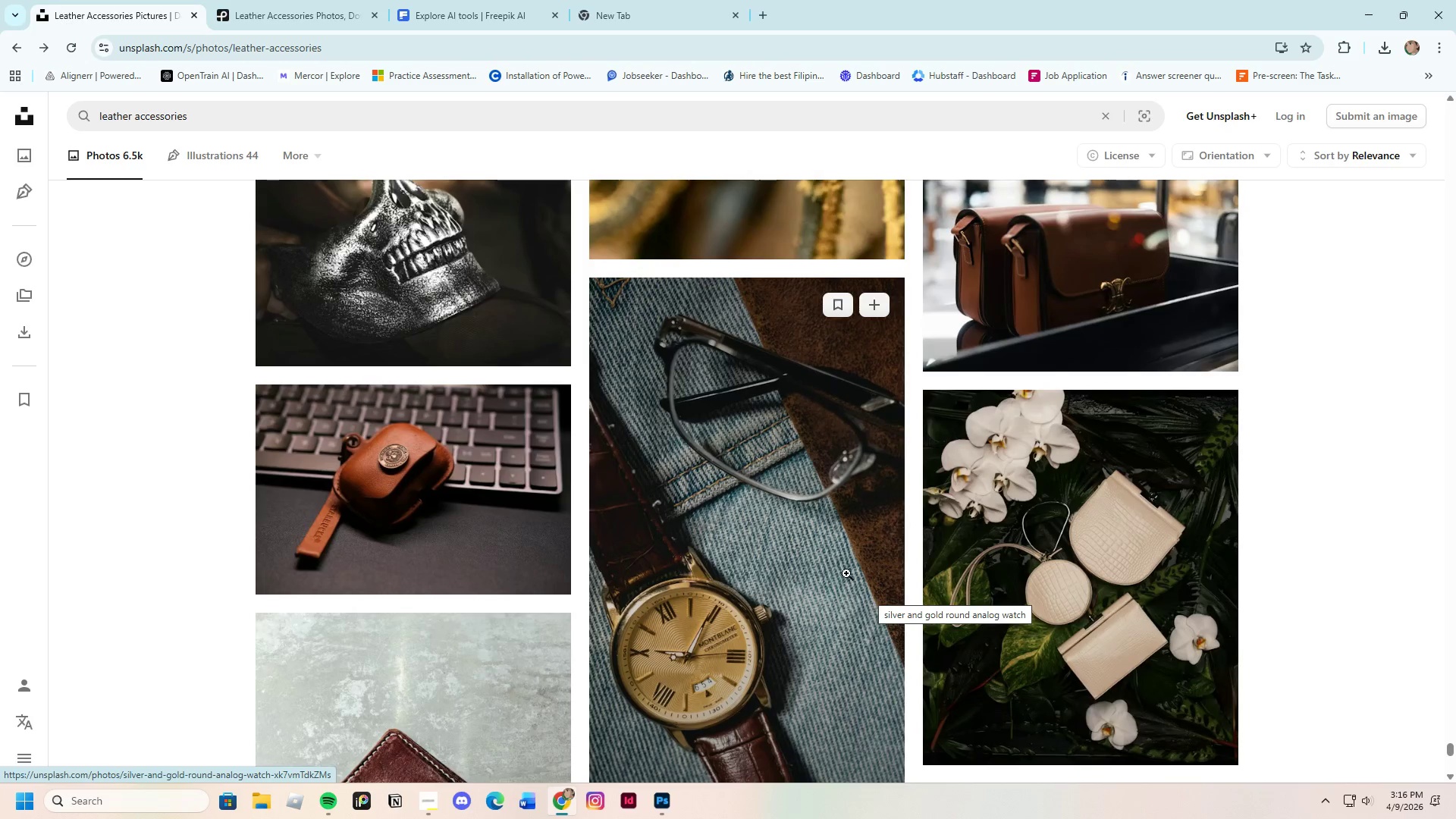 
left_click([1148, 575])
 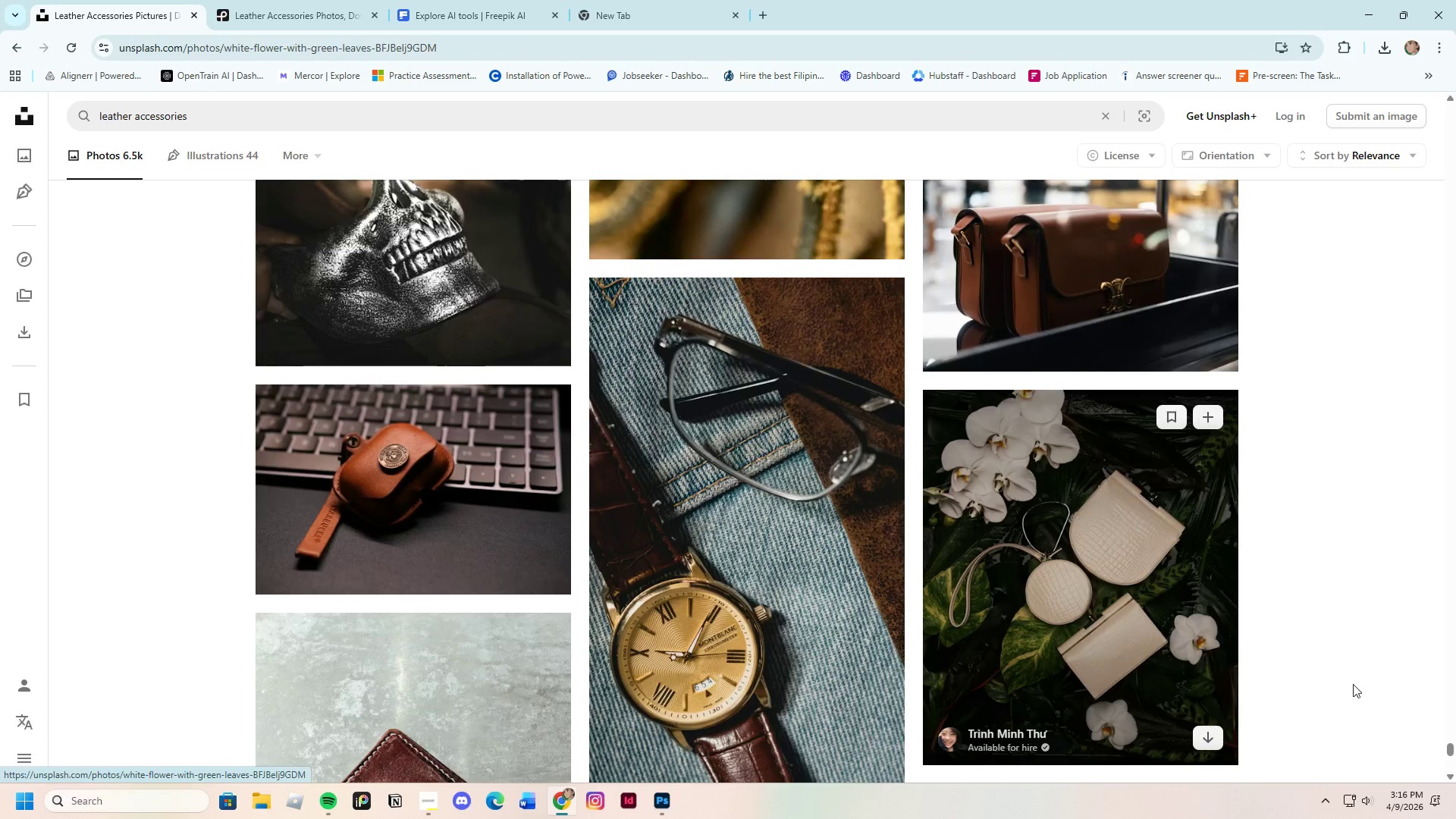 
left_click([1124, 603])
 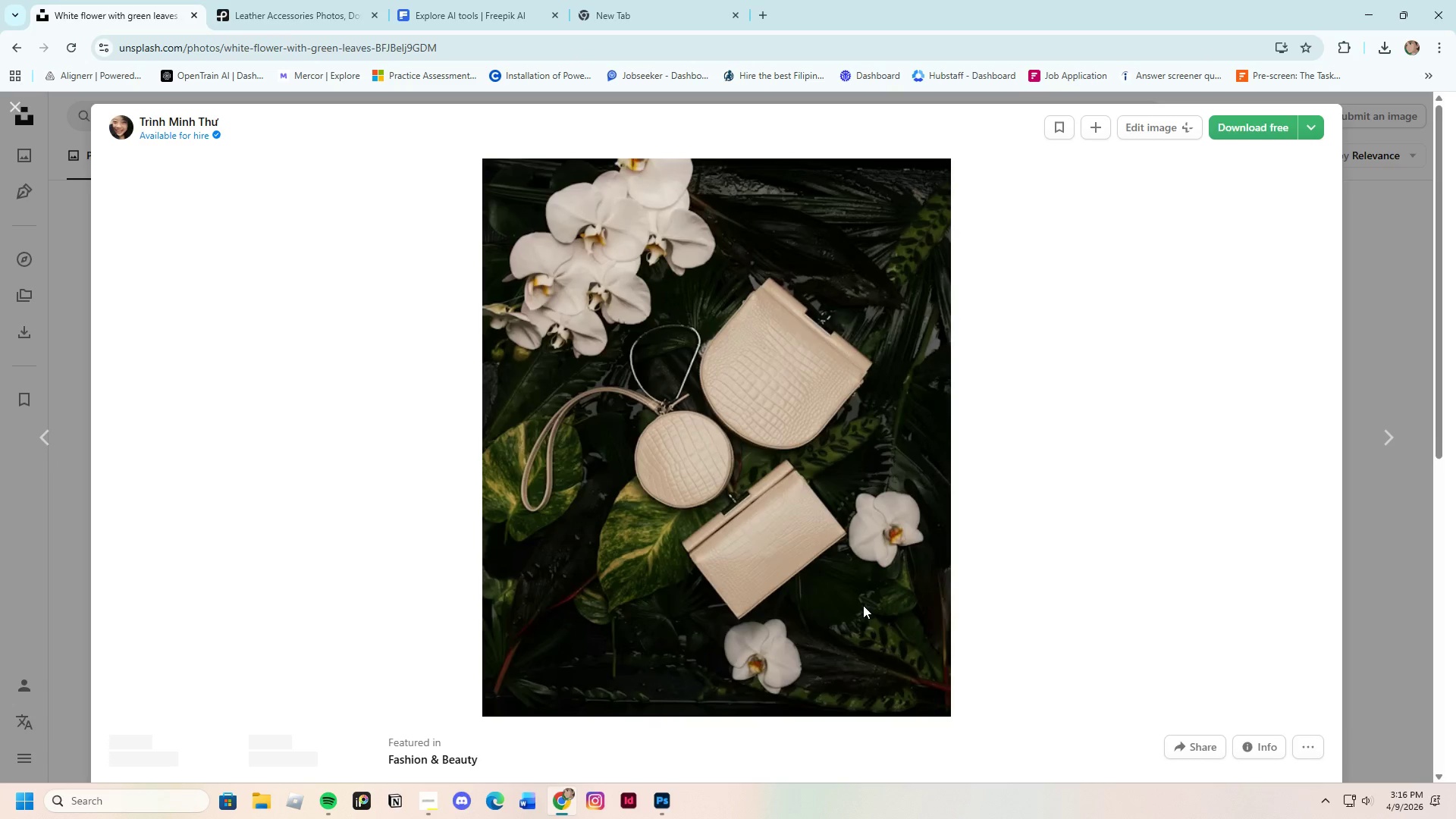 
scroll: coordinate [418, 591], scroll_direction: down, amount: 20.0
 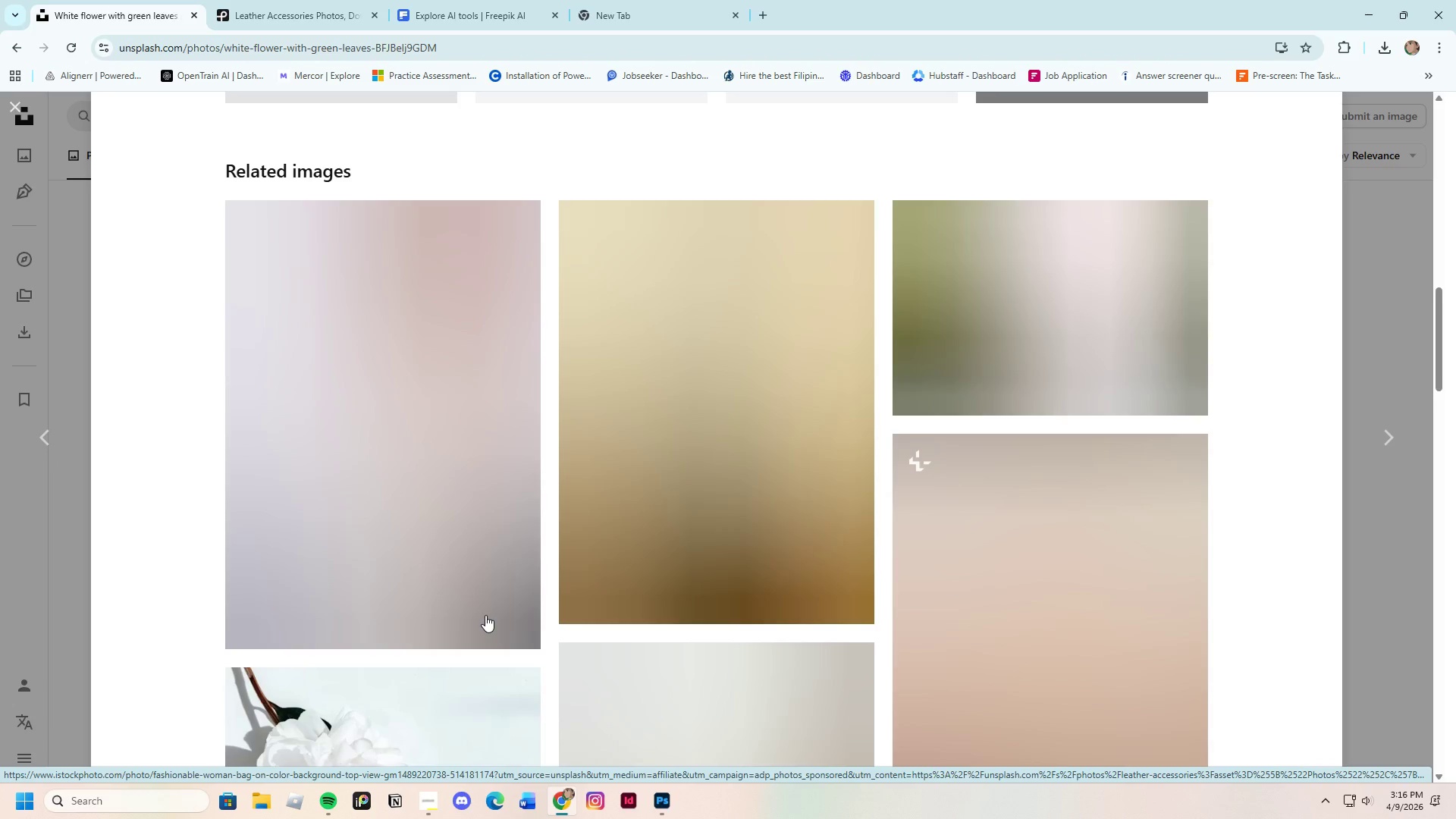 
scroll: coordinate [486, 612], scroll_direction: up, amount: 12.0
 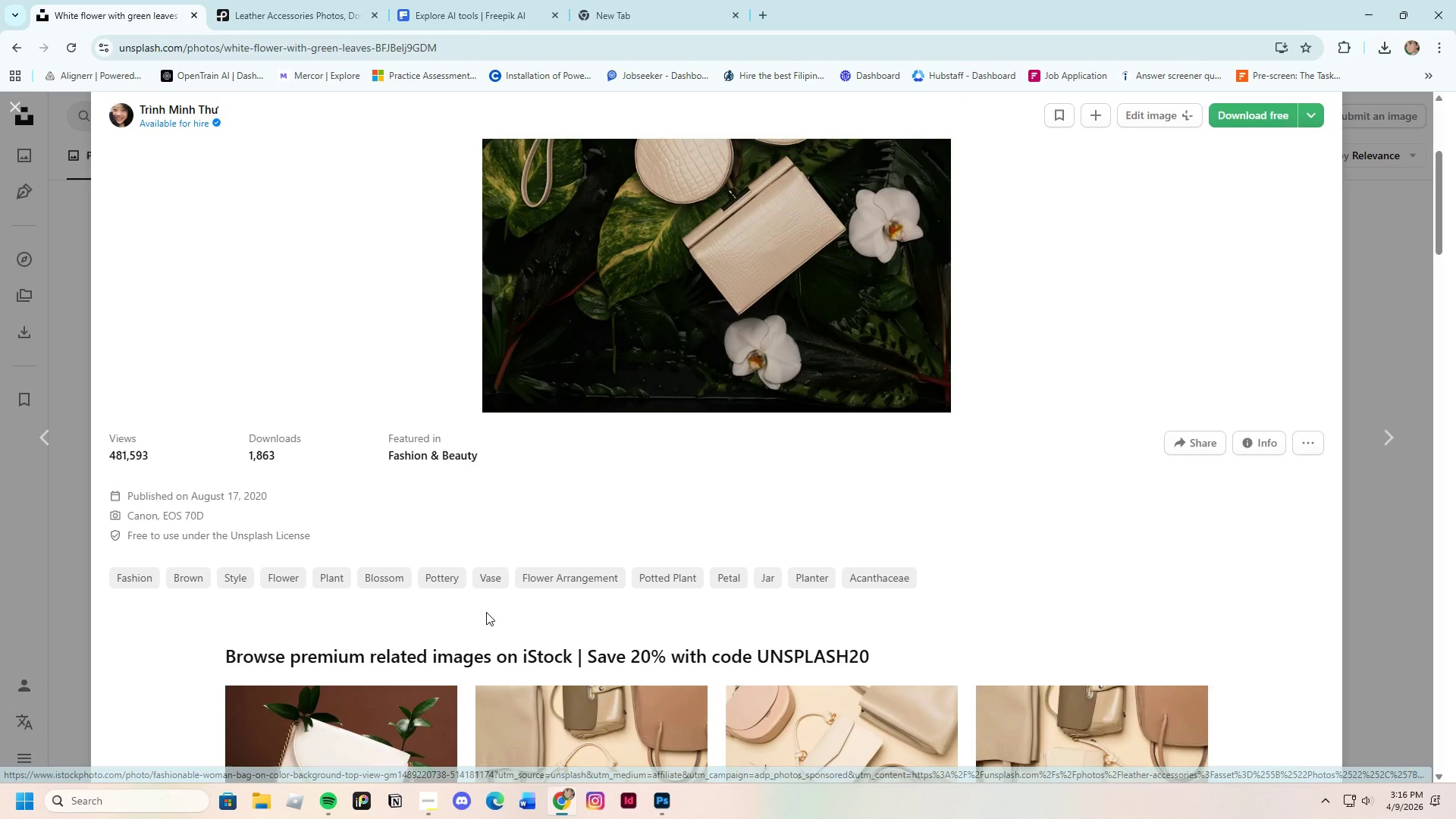 
scroll: coordinate [679, 643], scroll_direction: down, amount: 22.0
 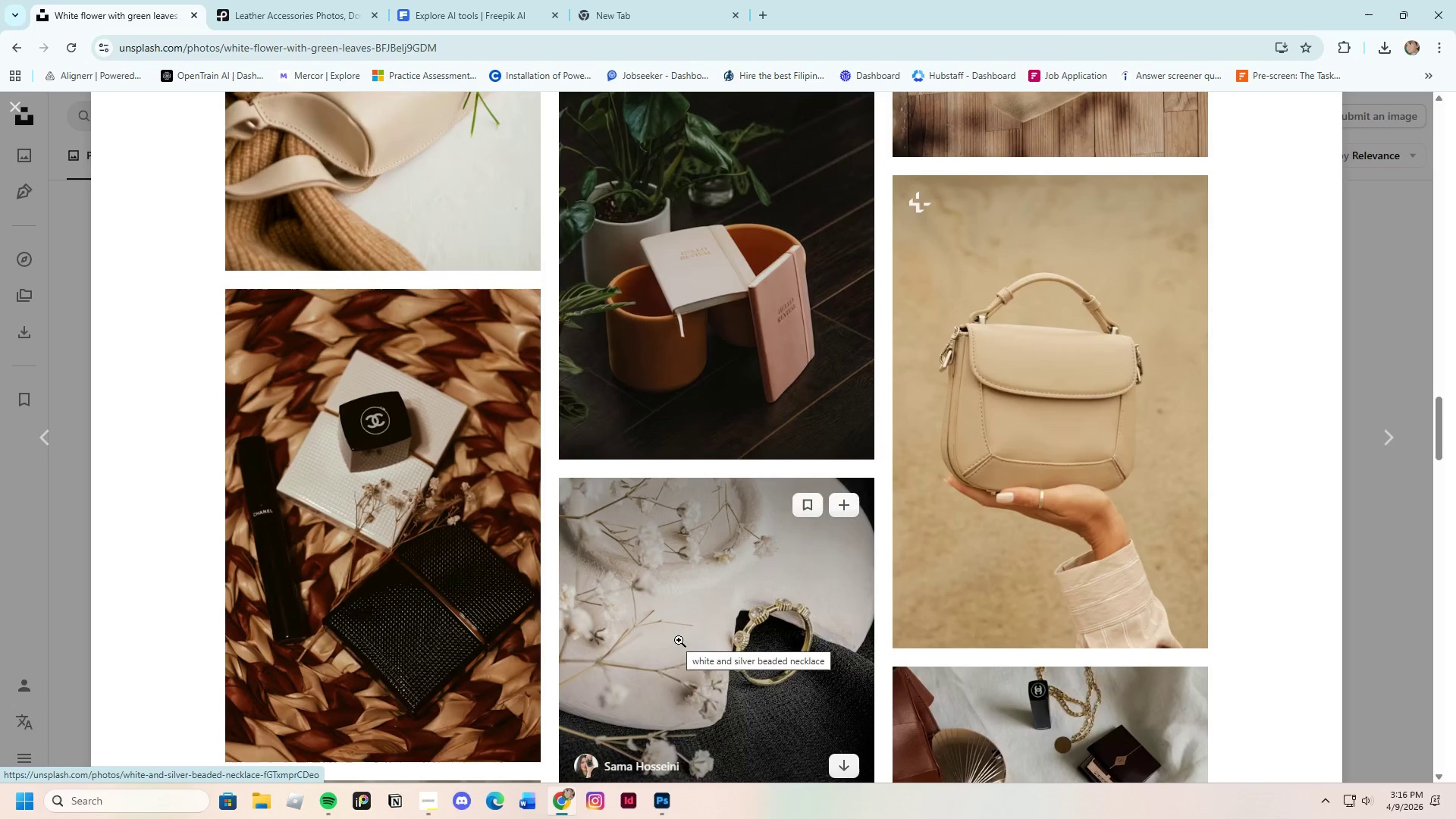 
scroll: coordinate [676, 634], scroll_direction: down, amount: 19.0
 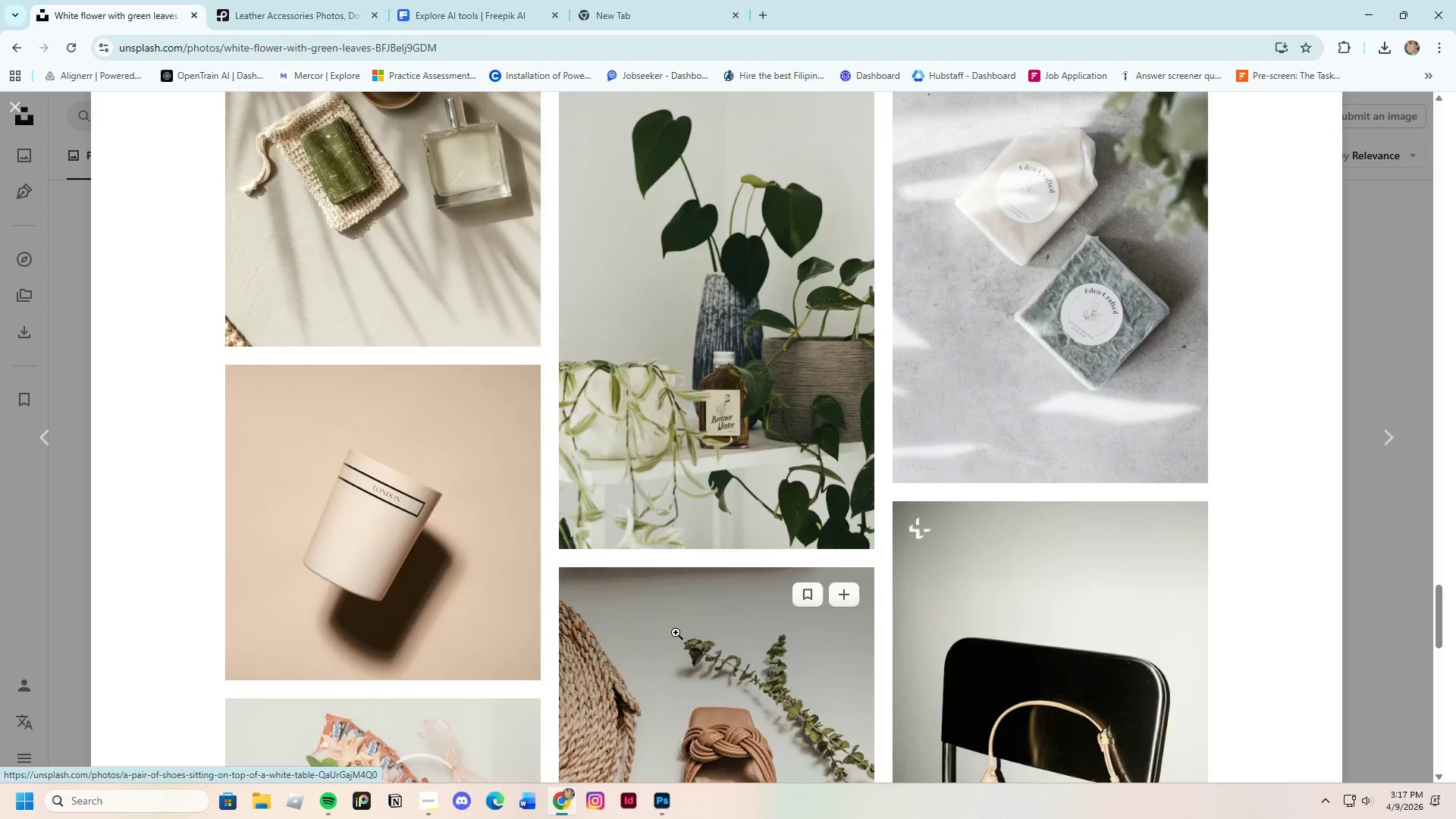 
scroll: coordinate [861, 631], scroll_direction: down, amount: 11.0
 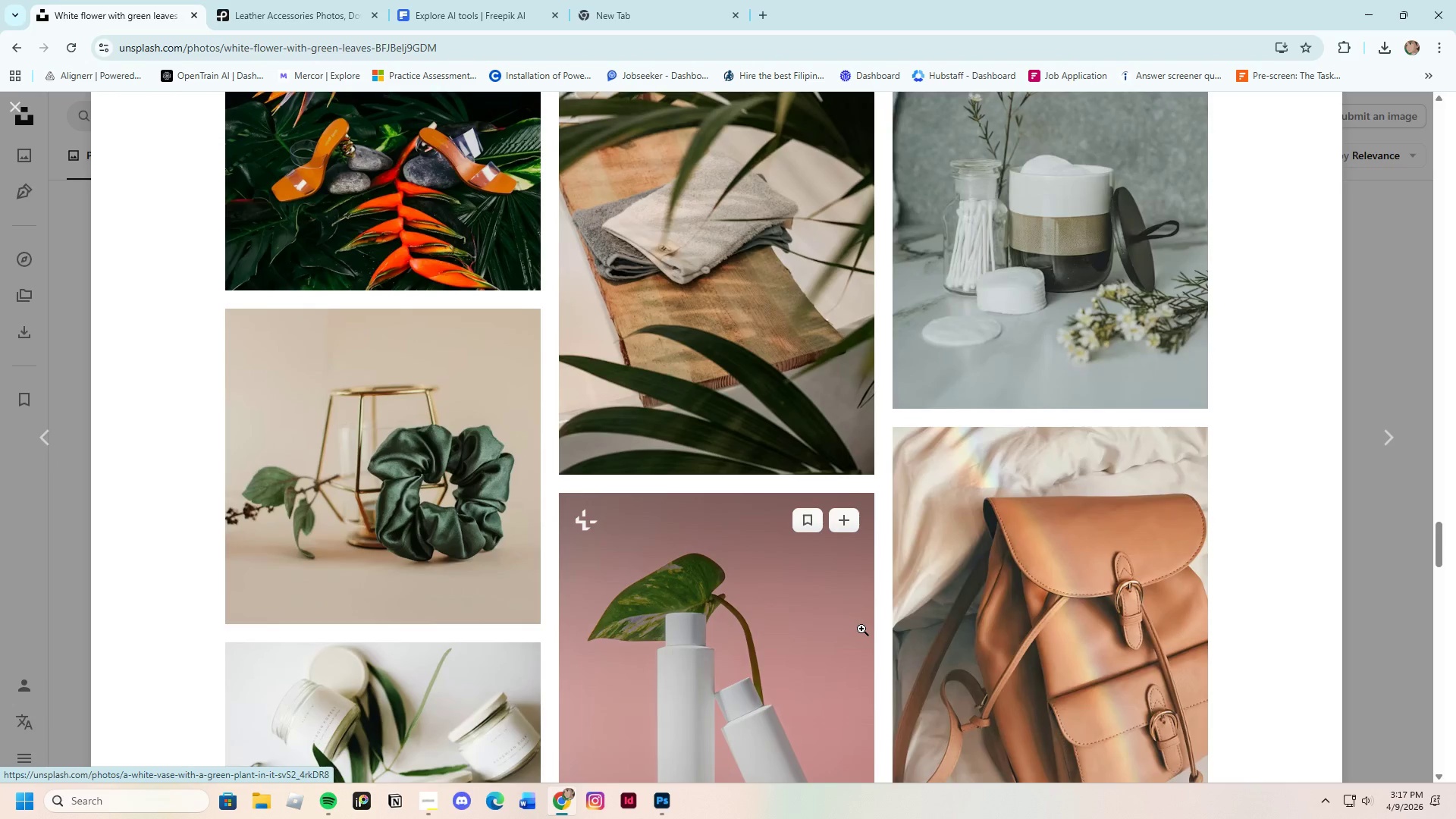 
scroll: coordinate [861, 628], scroll_direction: up, amount: 3.0
 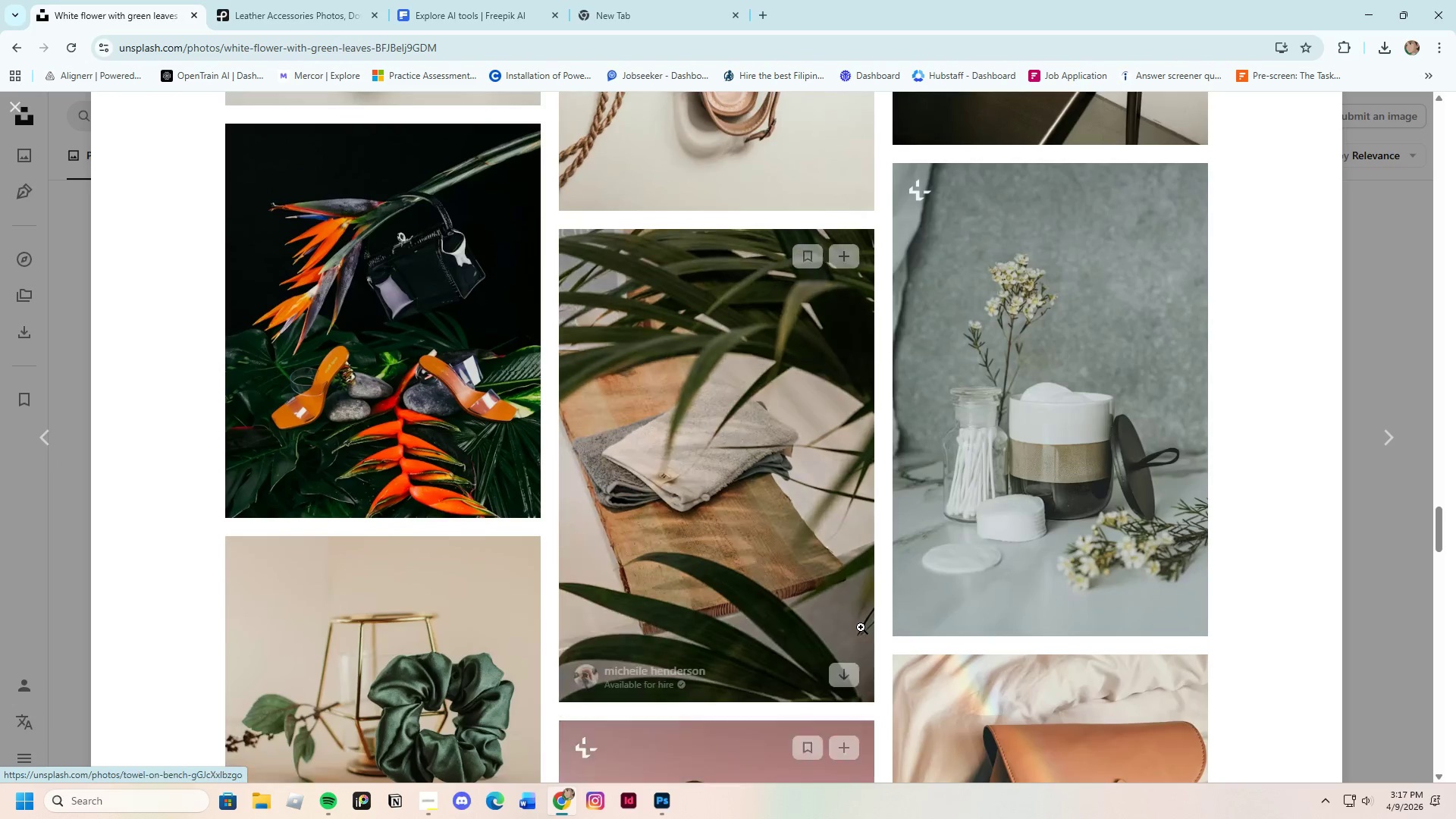 
scroll: coordinate [1049, 646], scroll_direction: down, amount: 20.0
 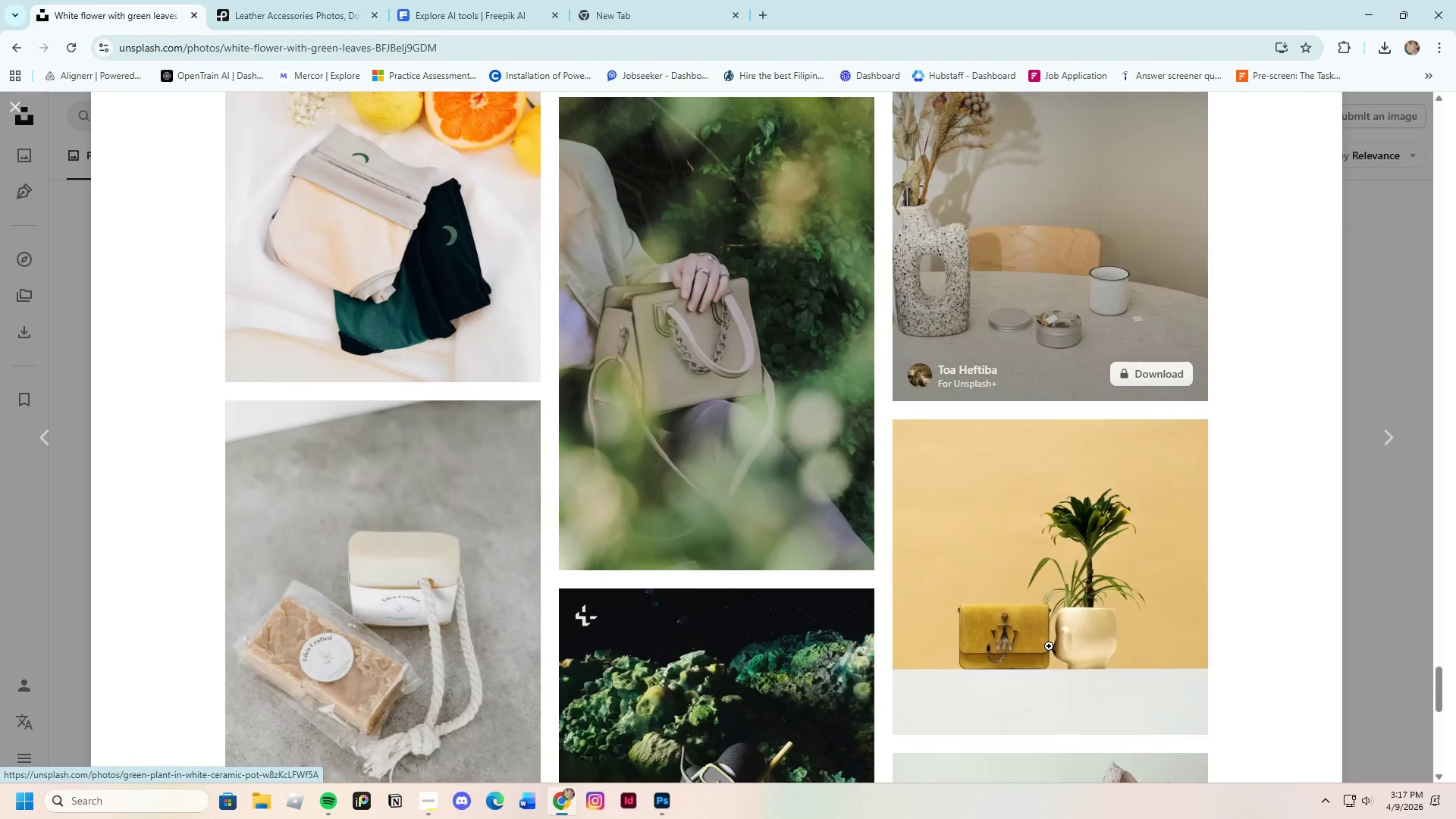 
scroll: coordinate [811, 574], scroll_direction: down, amount: 31.0
 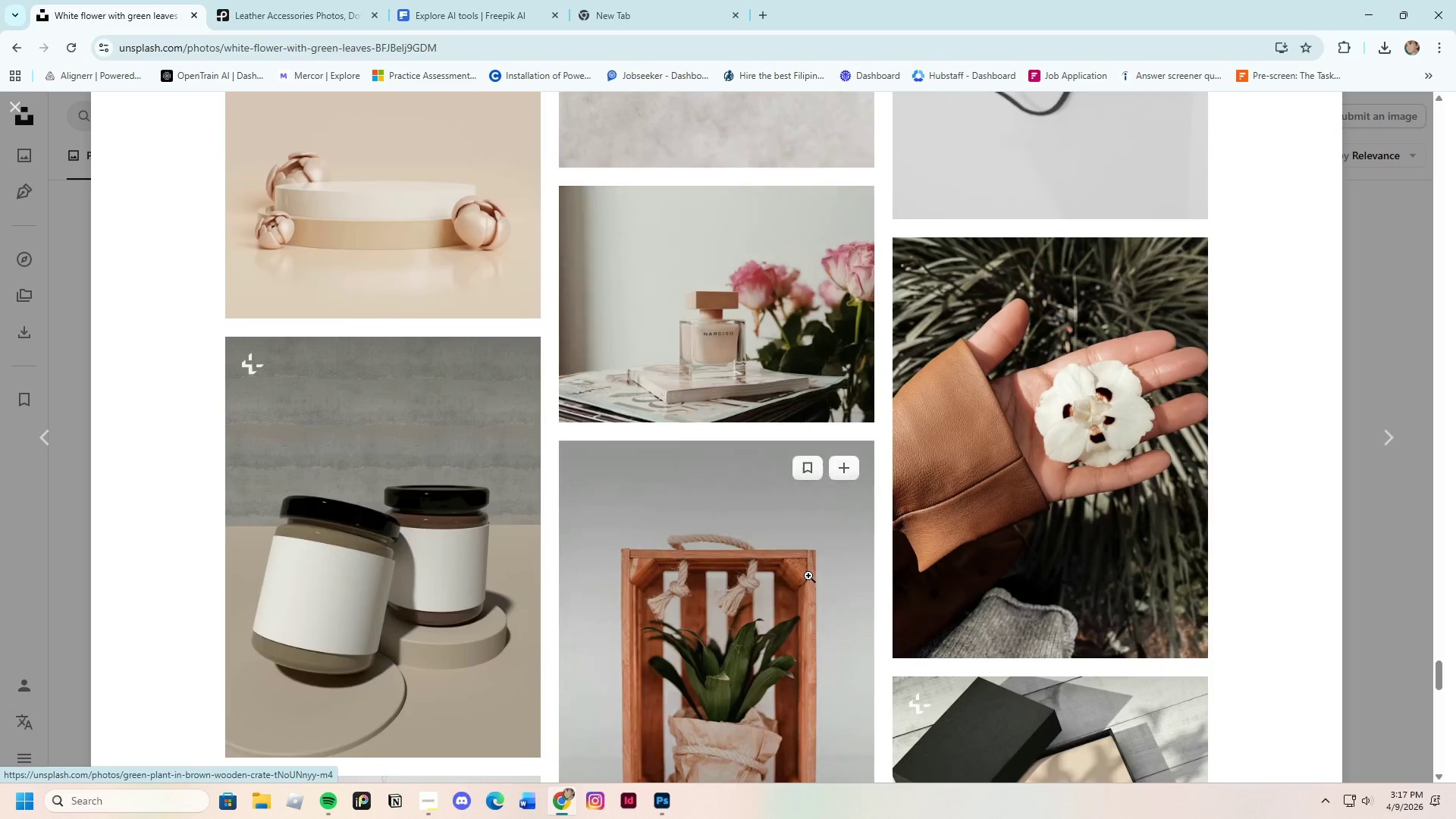 
scroll: coordinate [711, 505], scroll_direction: down, amount: 24.0
 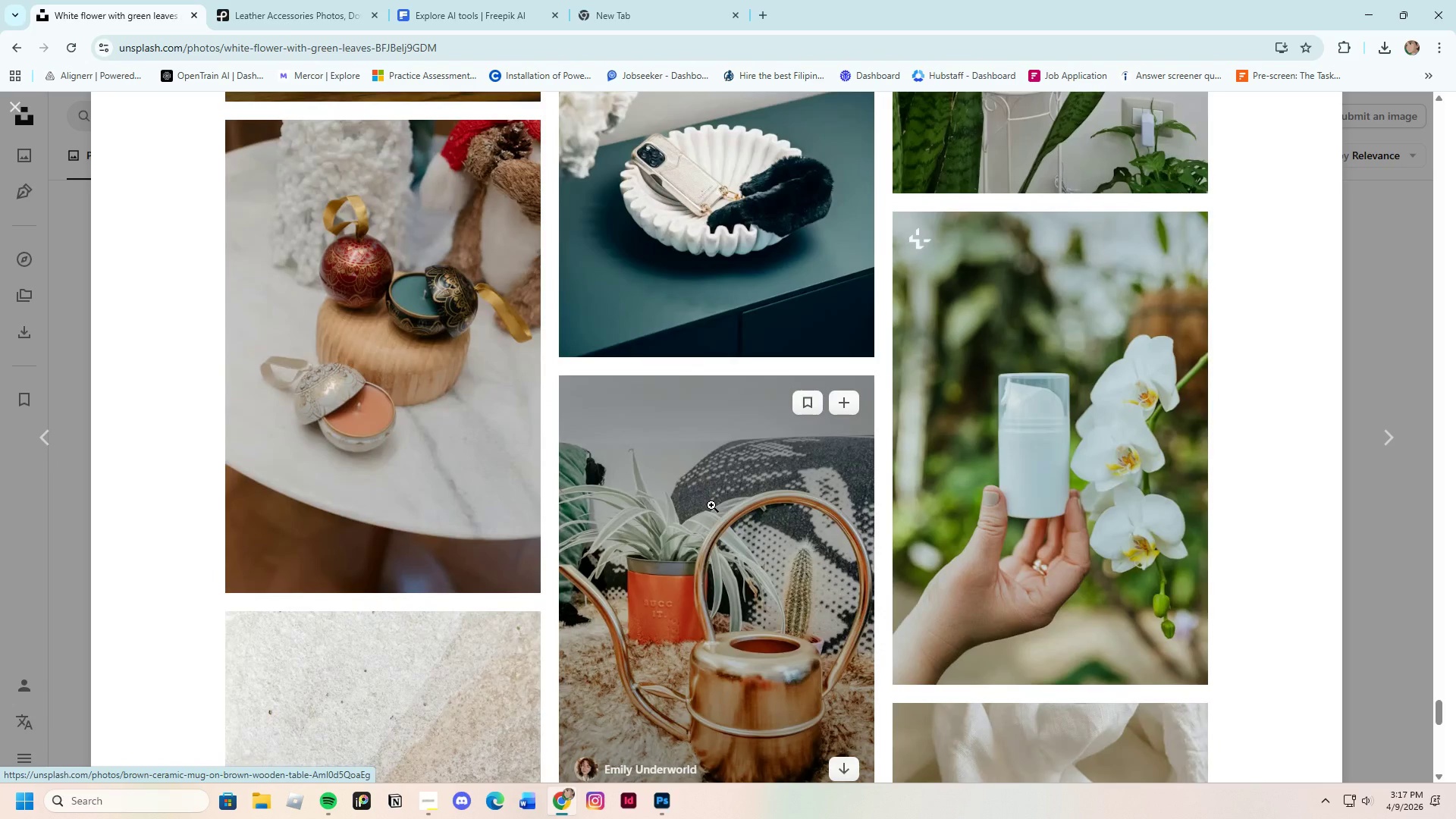 
scroll: coordinate [715, 487], scroll_direction: down, amount: 26.0
 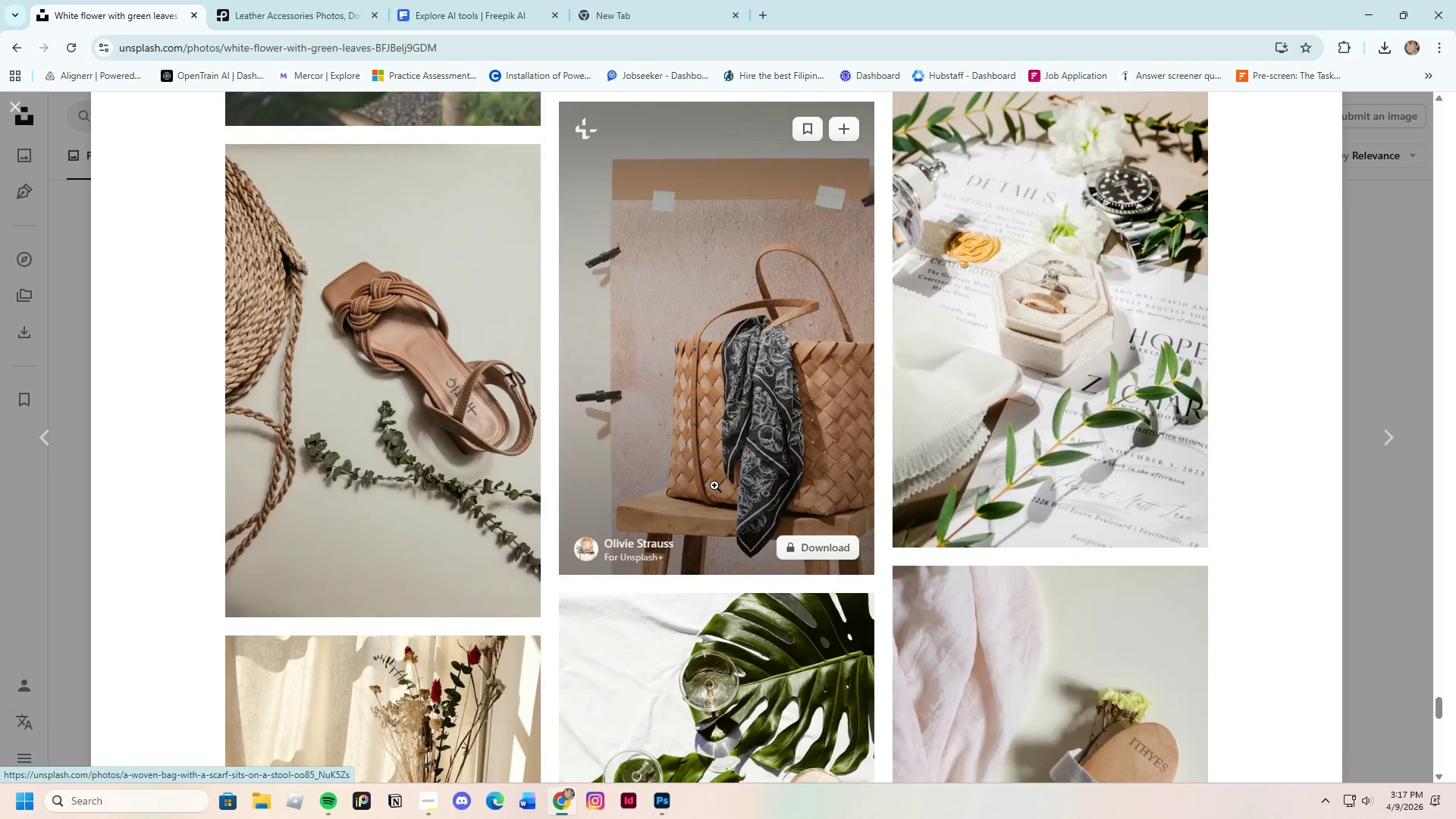 
scroll: coordinate [596, 516], scroll_direction: down, amount: 33.0
 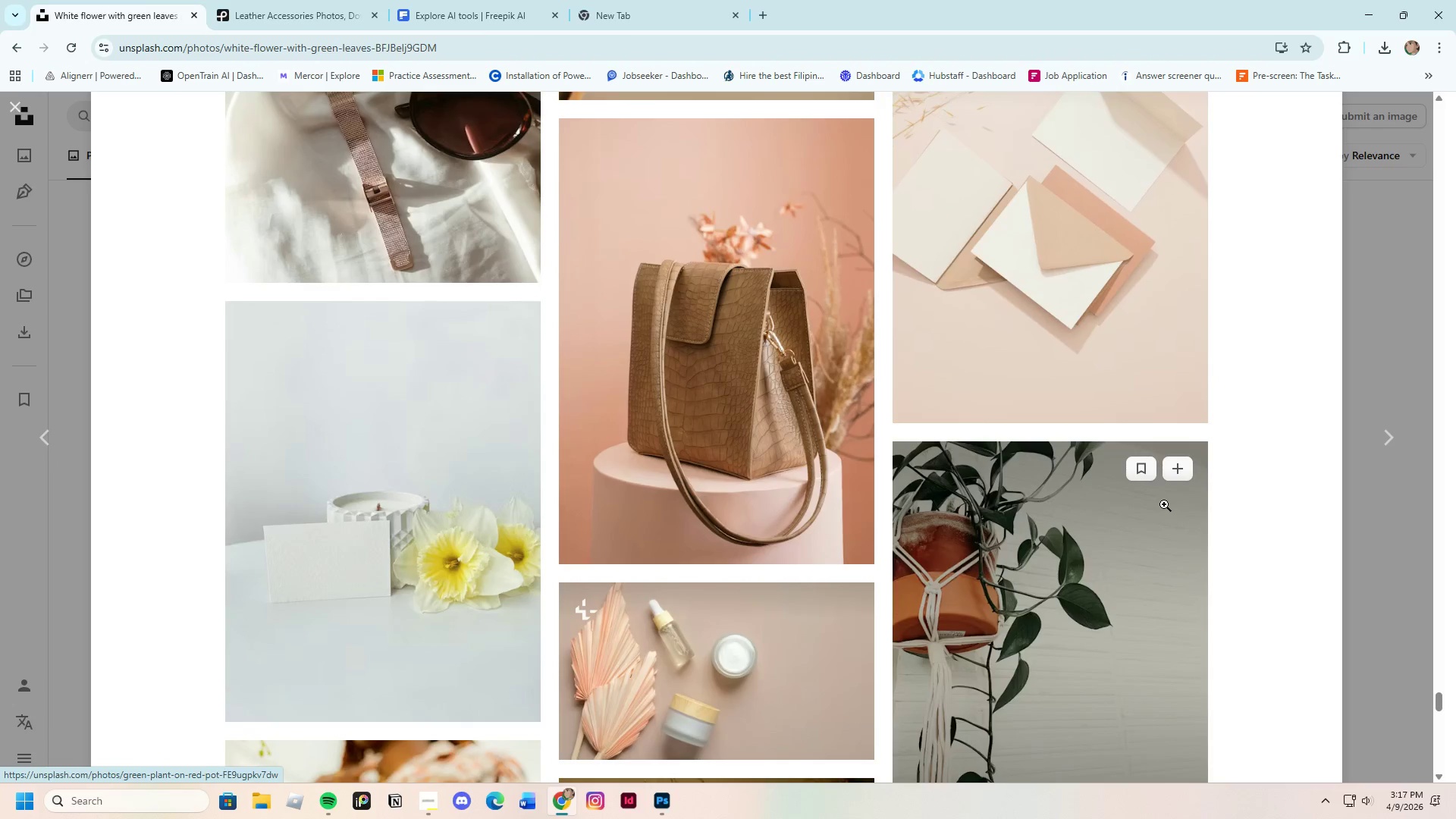 
scroll: coordinate [1090, 463], scroll_direction: down, amount: 21.0
 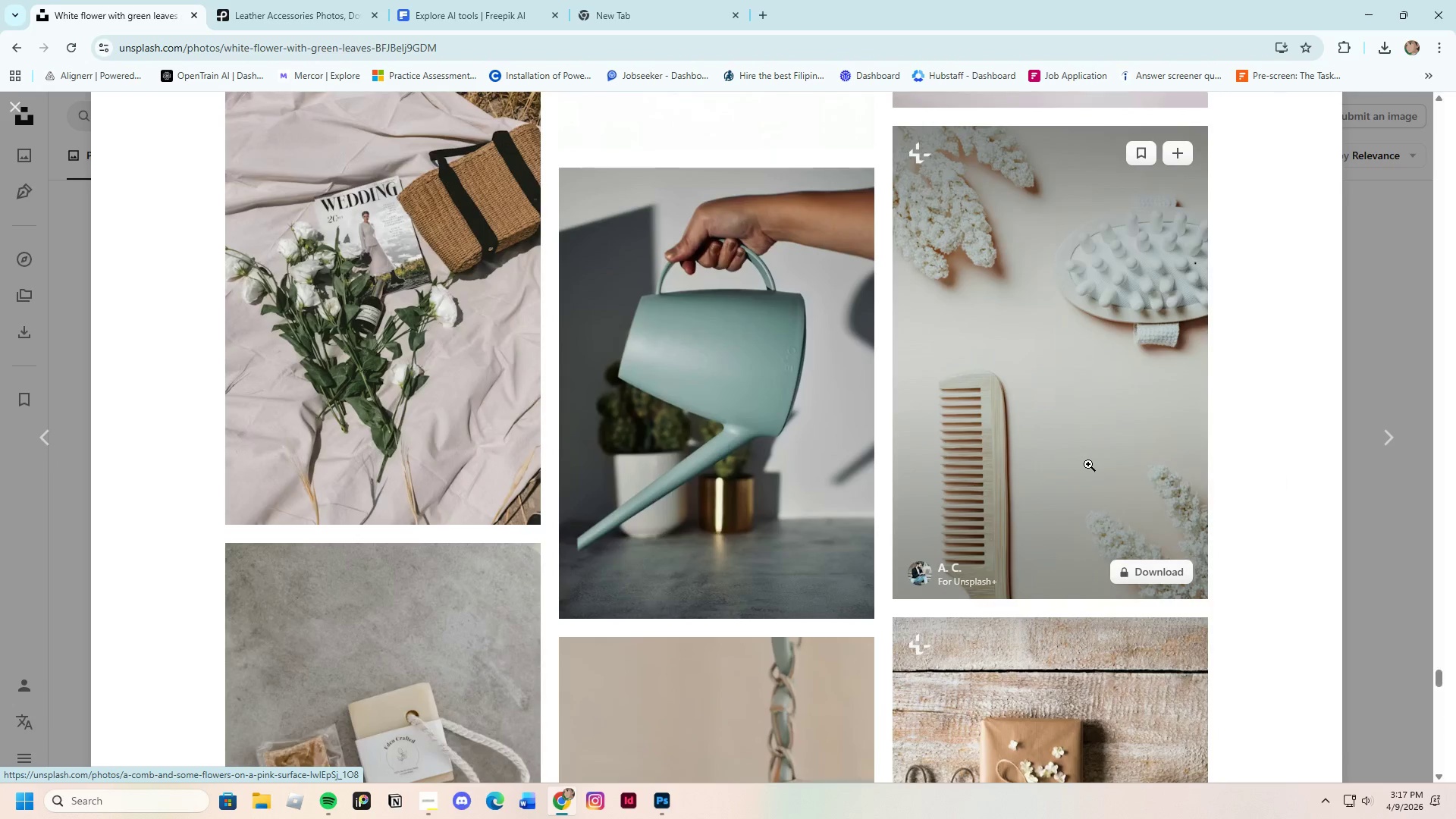 
scroll: coordinate [1036, 422], scroll_direction: down, amount: 49.0
 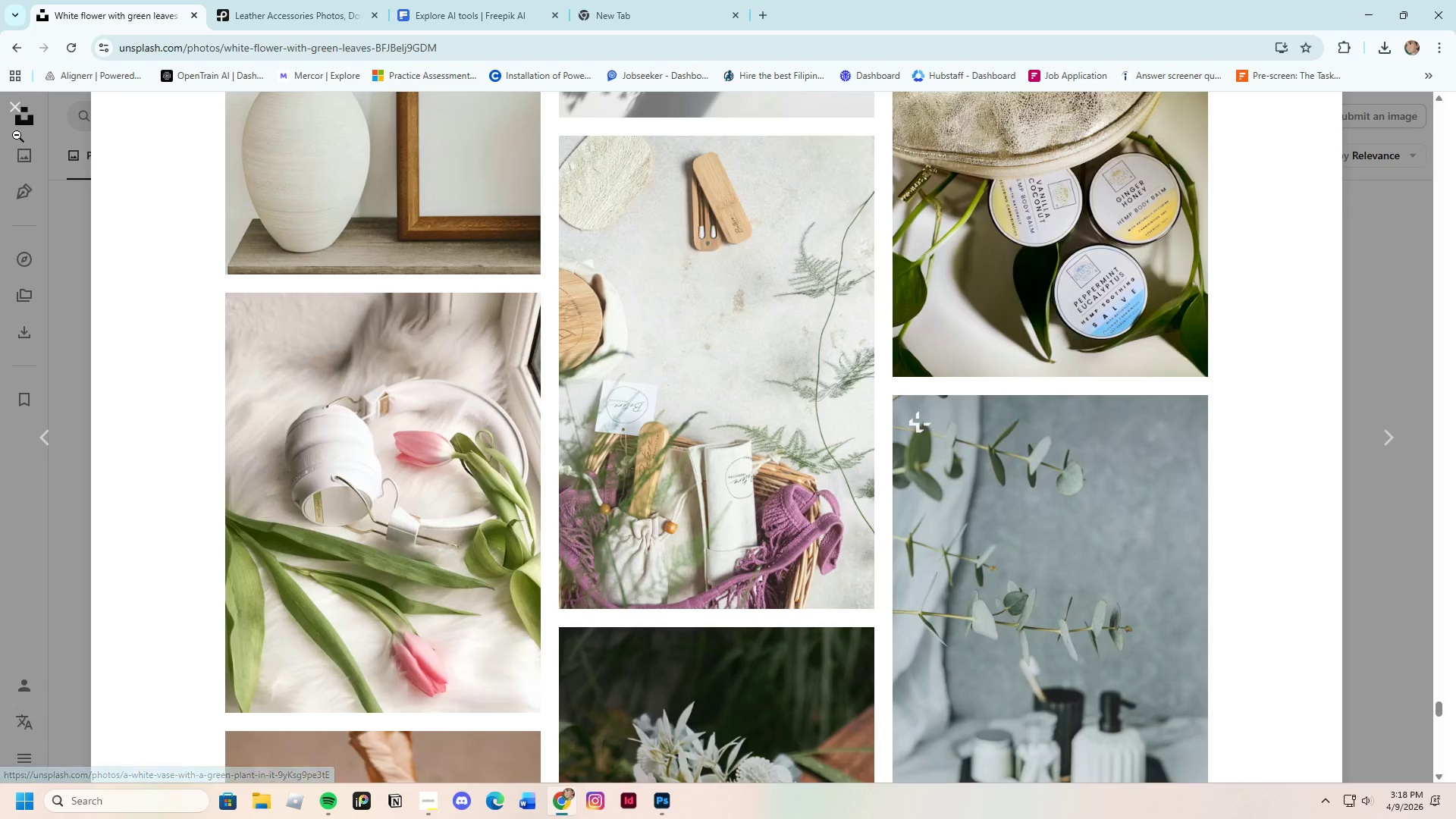 
left_click([14, 107])
 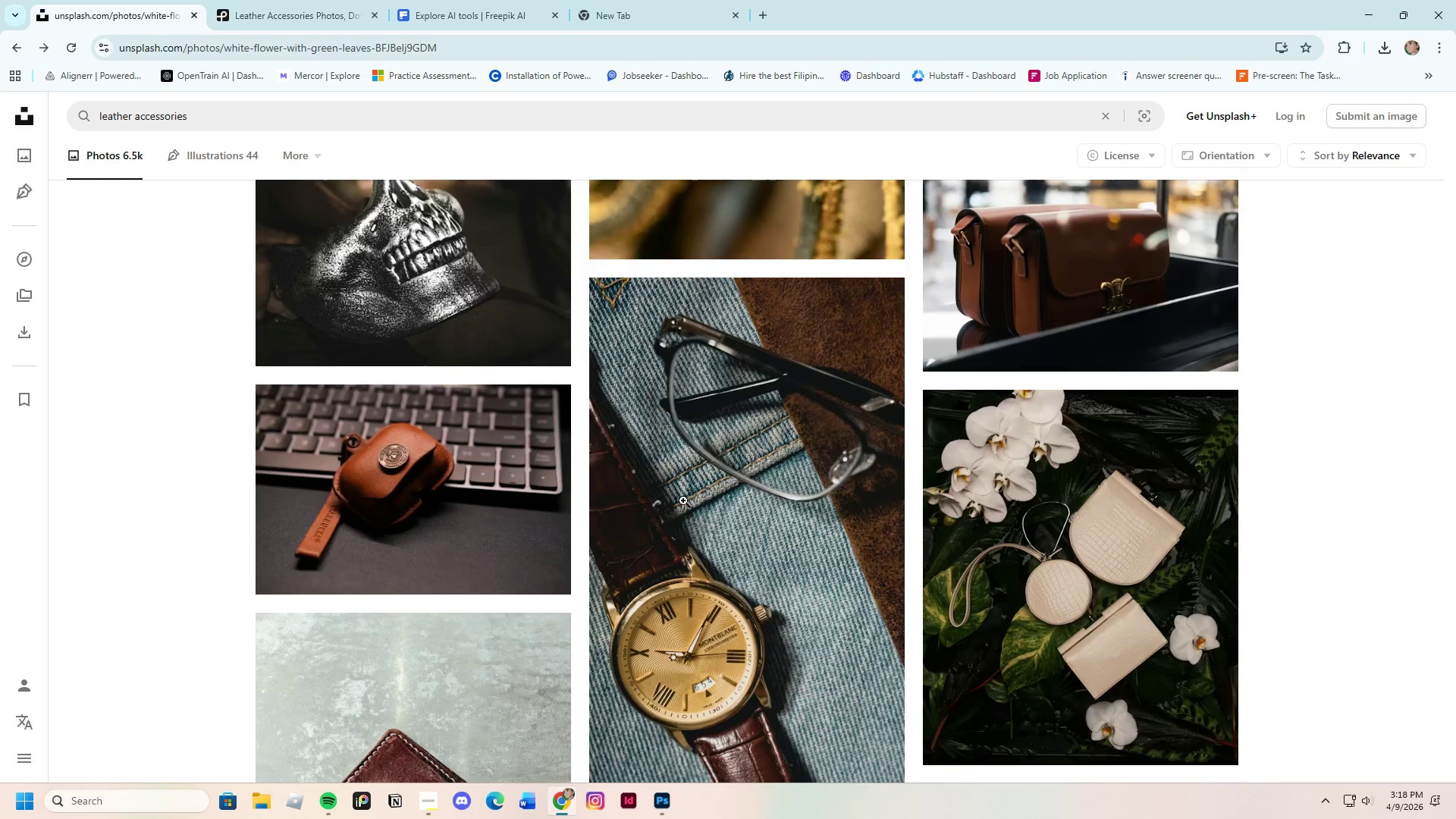 
scroll: coordinate [818, 565], scroll_direction: down, amount: 21.0
 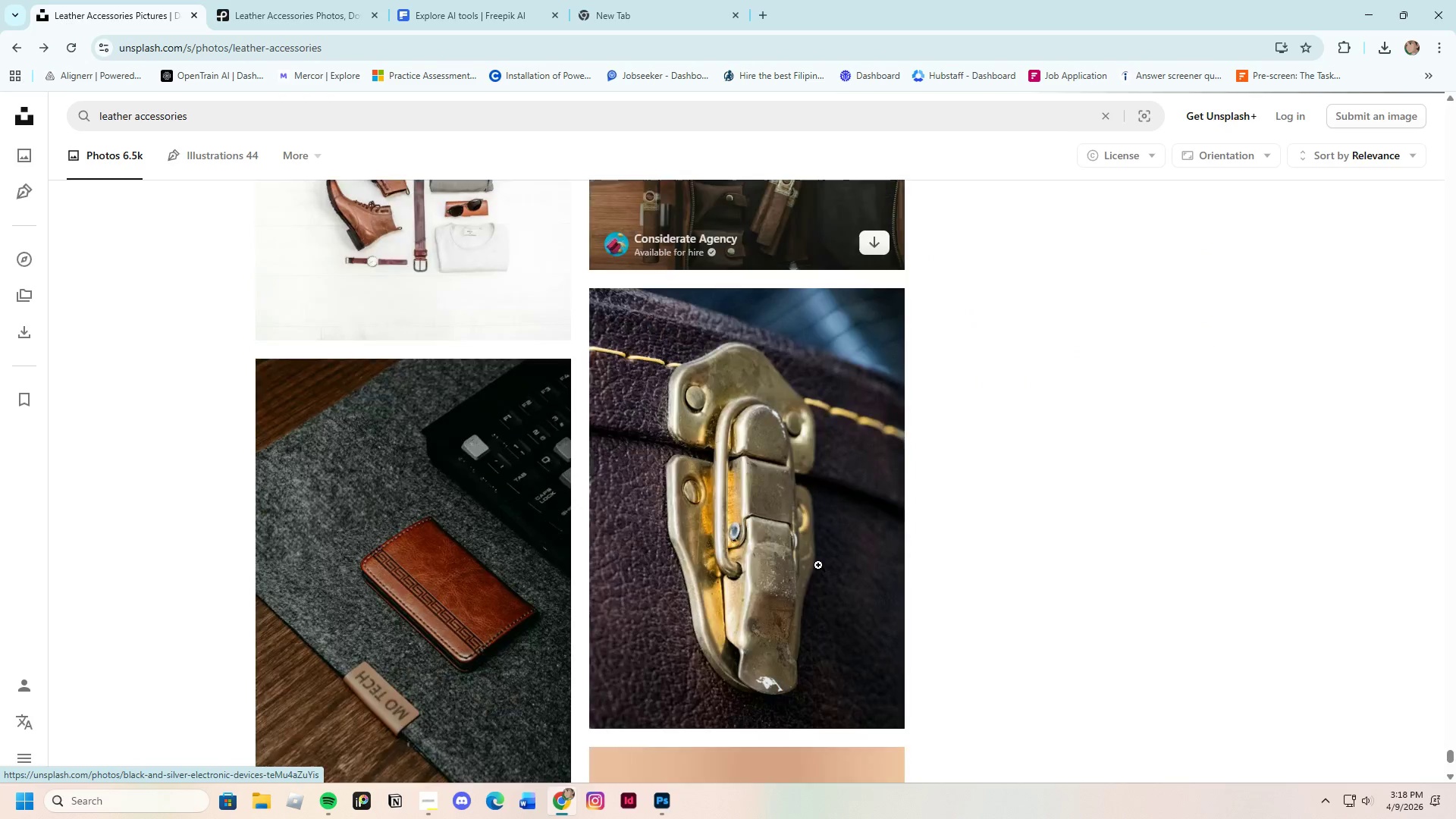 
scroll: coordinate [814, 568], scroll_direction: up, amount: 1.0
 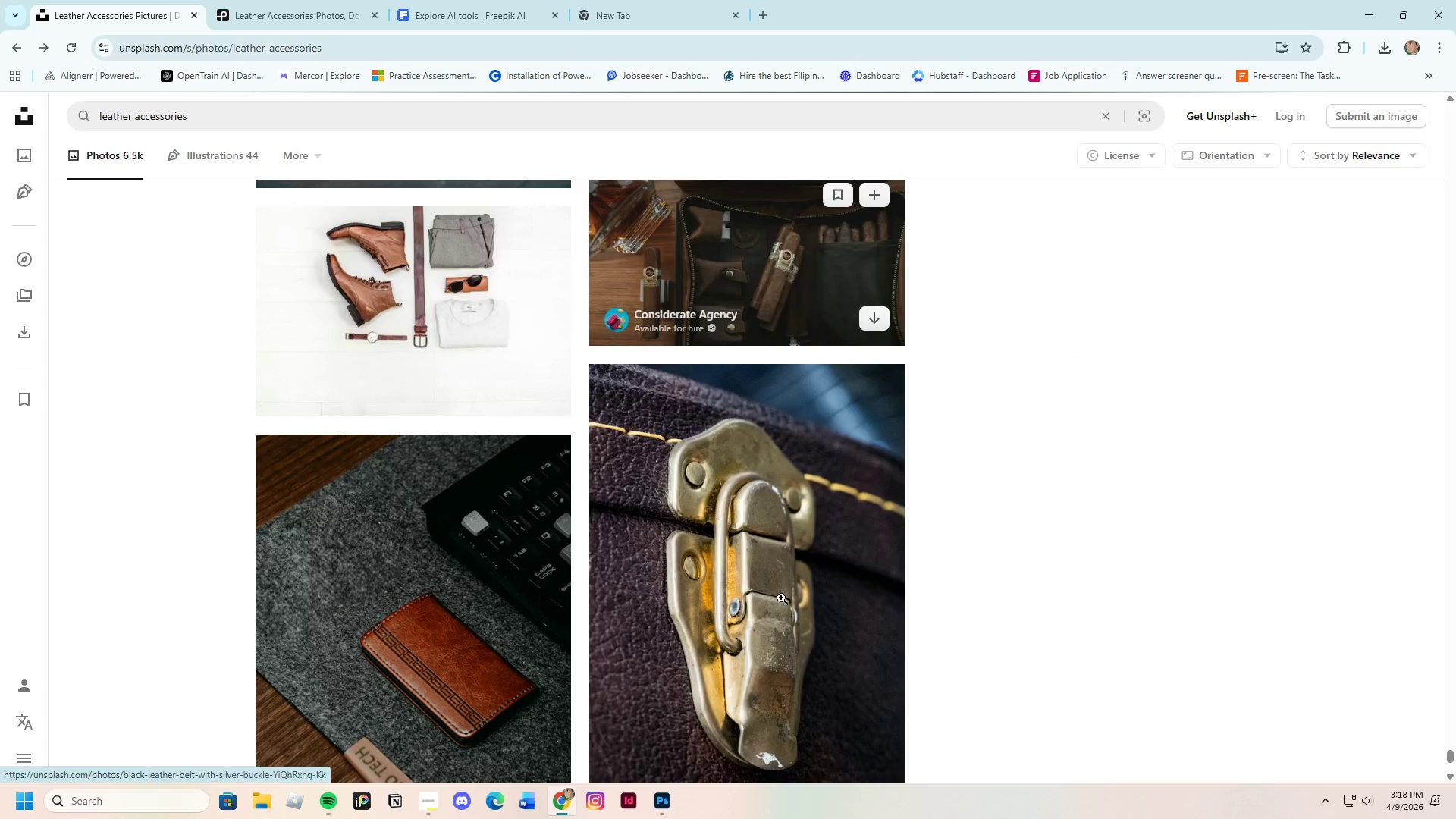 
scroll: coordinate [738, 414], scroll_direction: down, amount: 7.0
 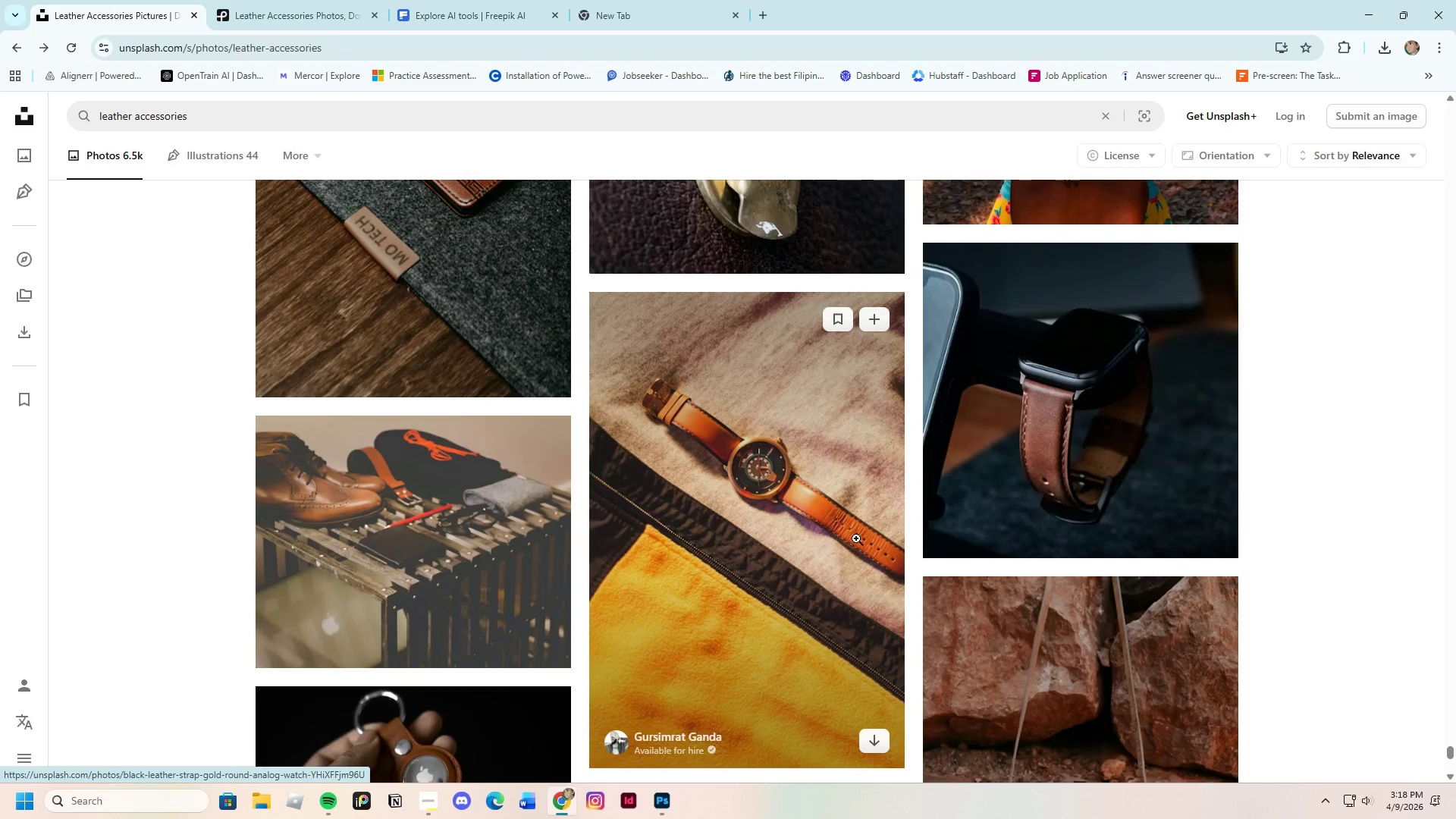 
mouse_move([855, 560])
 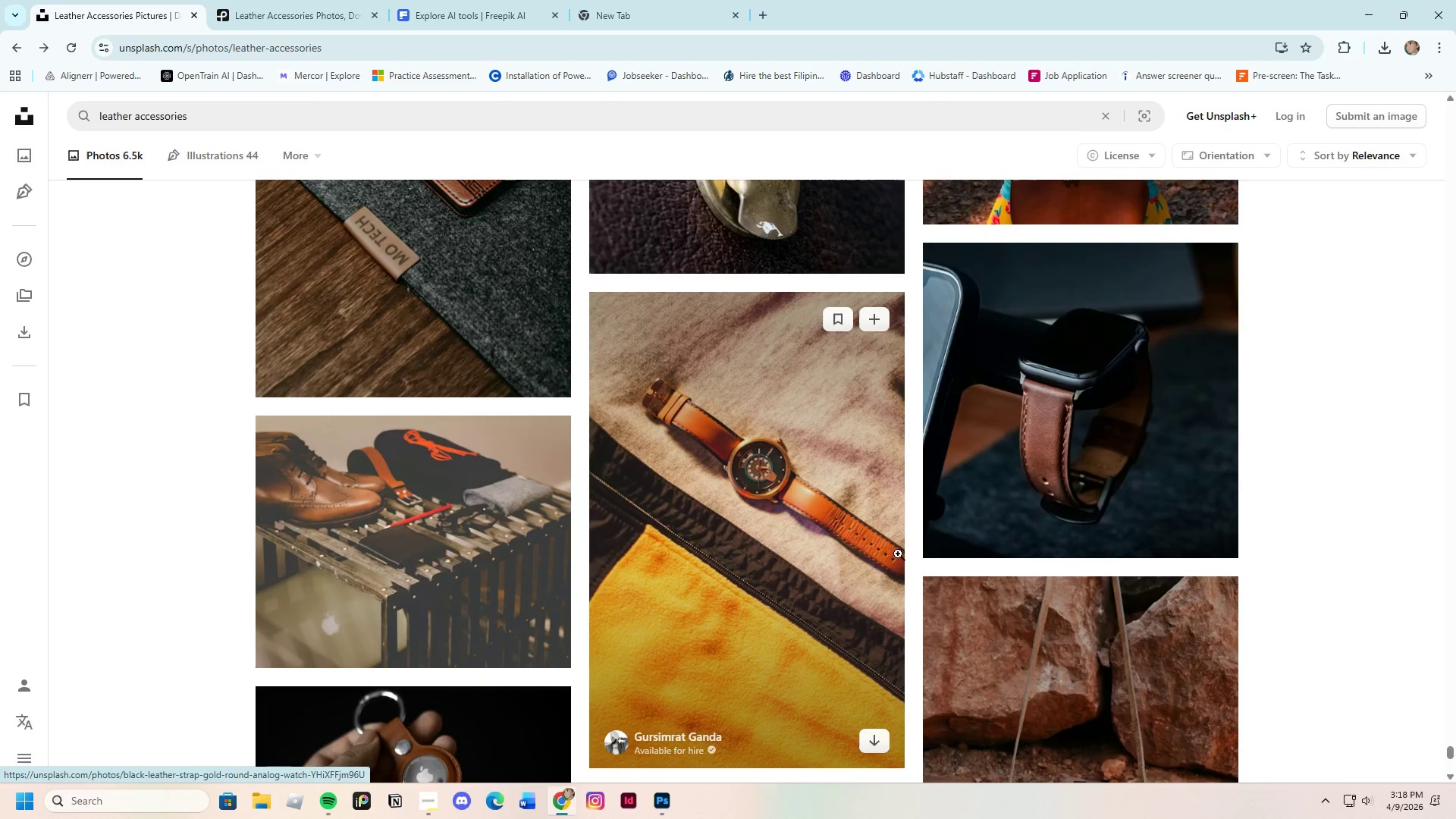 
scroll: coordinate [871, 651], scroll_direction: down, amount: 20.0
 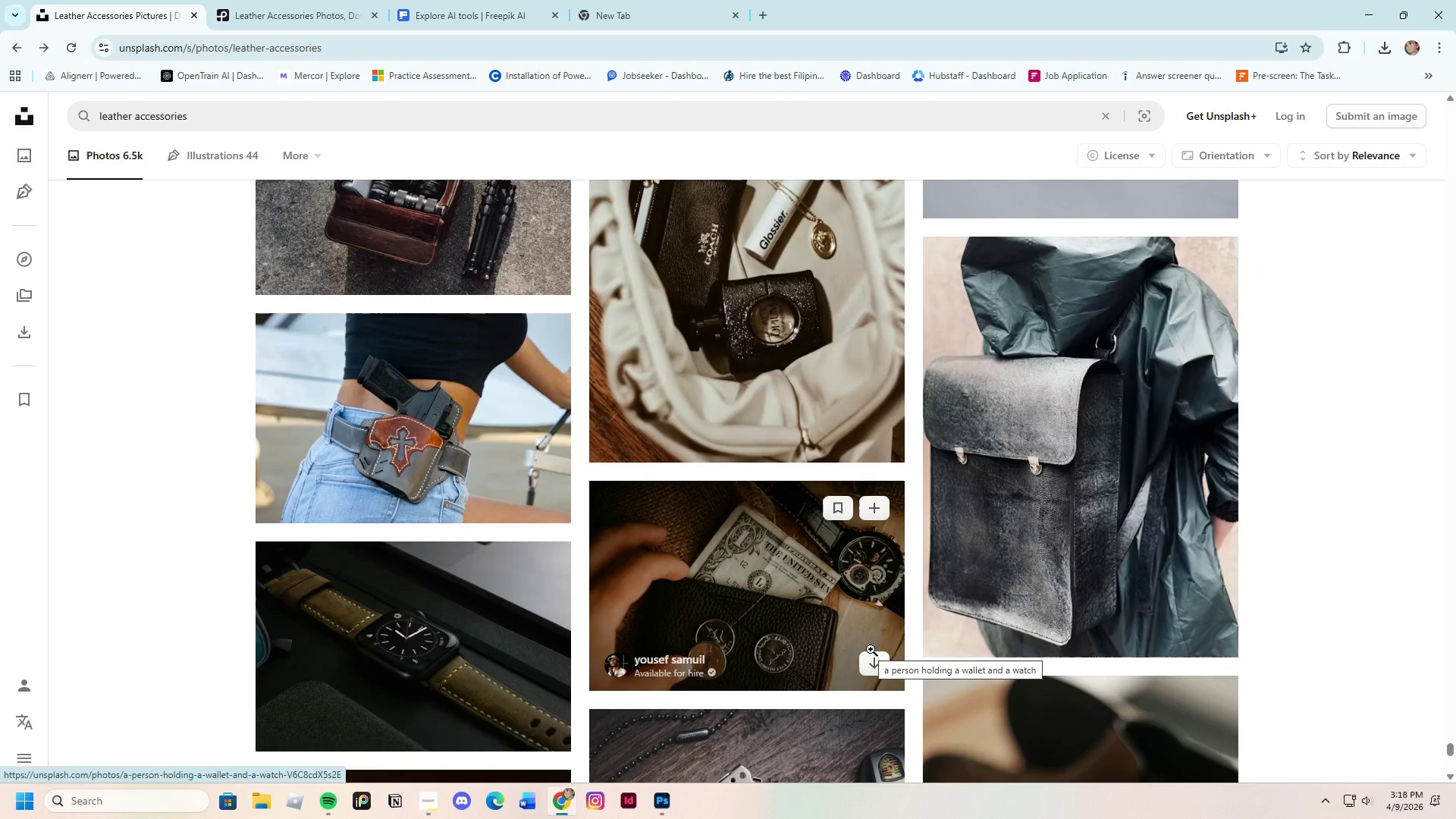 
scroll: coordinate [864, 650], scroll_direction: down, amount: 16.0
 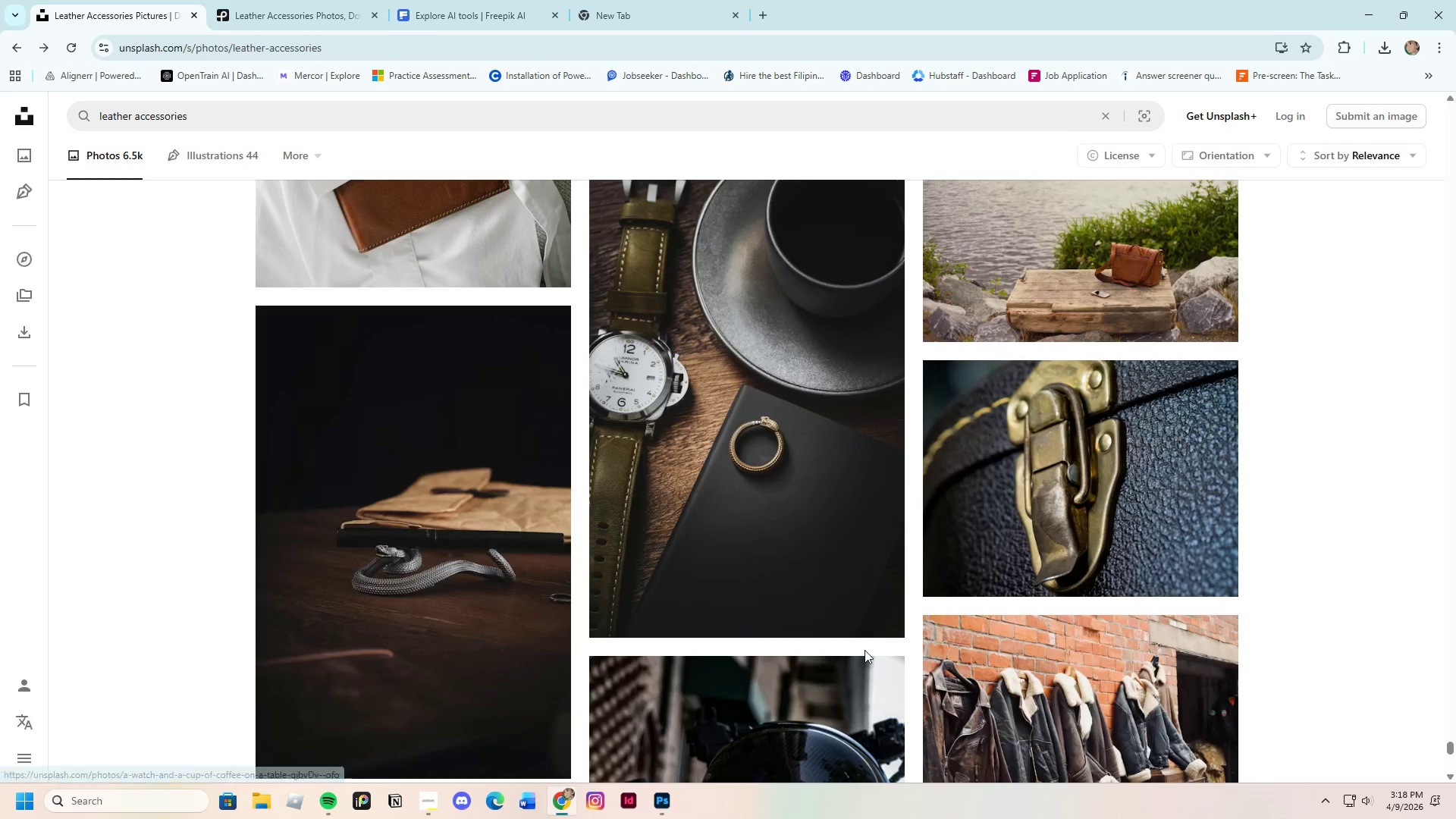 
scroll: coordinate [863, 651], scroll_direction: down, amount: 22.0
 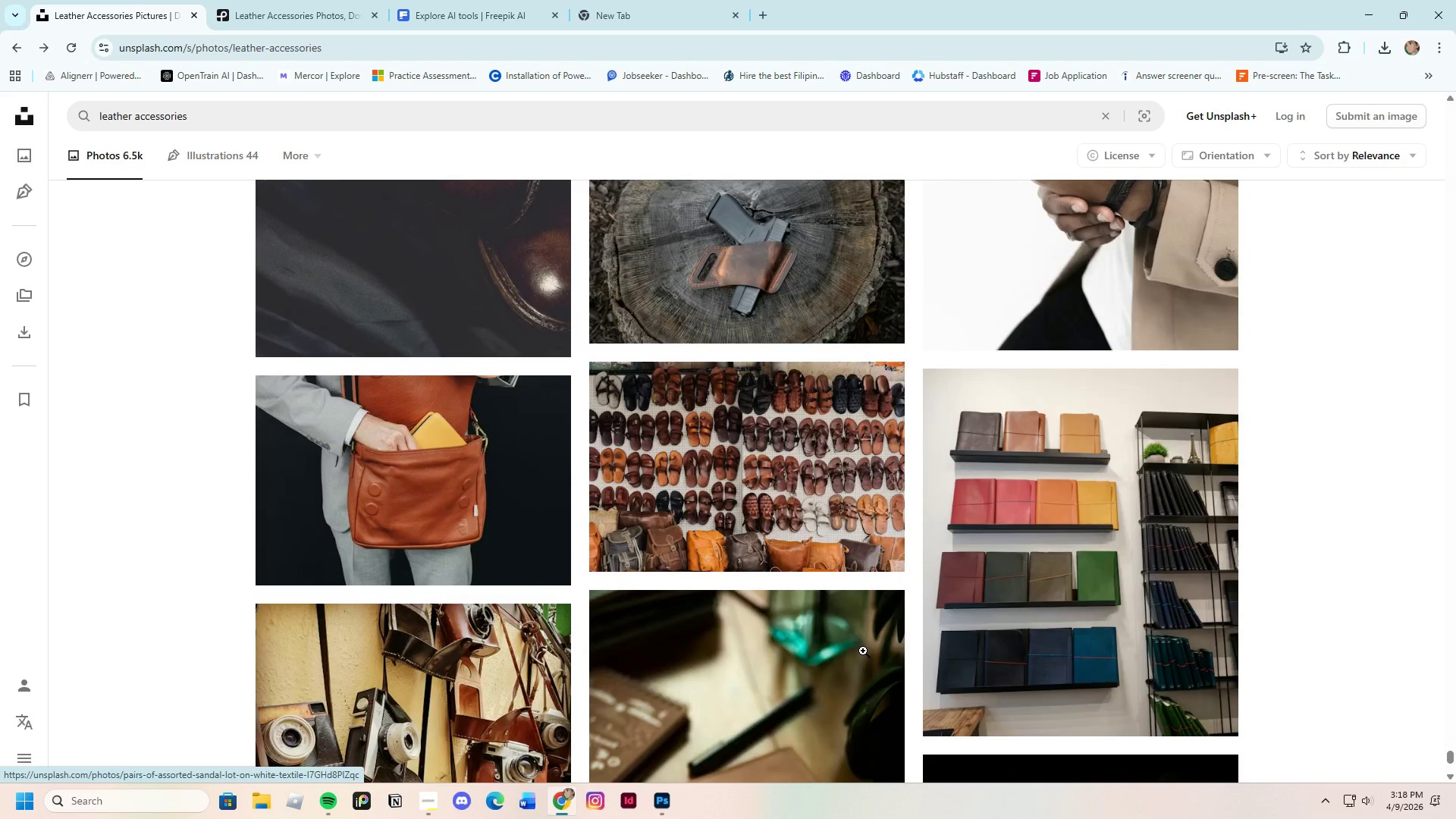 
scroll: coordinate [859, 660], scroll_direction: down, amount: 17.0
 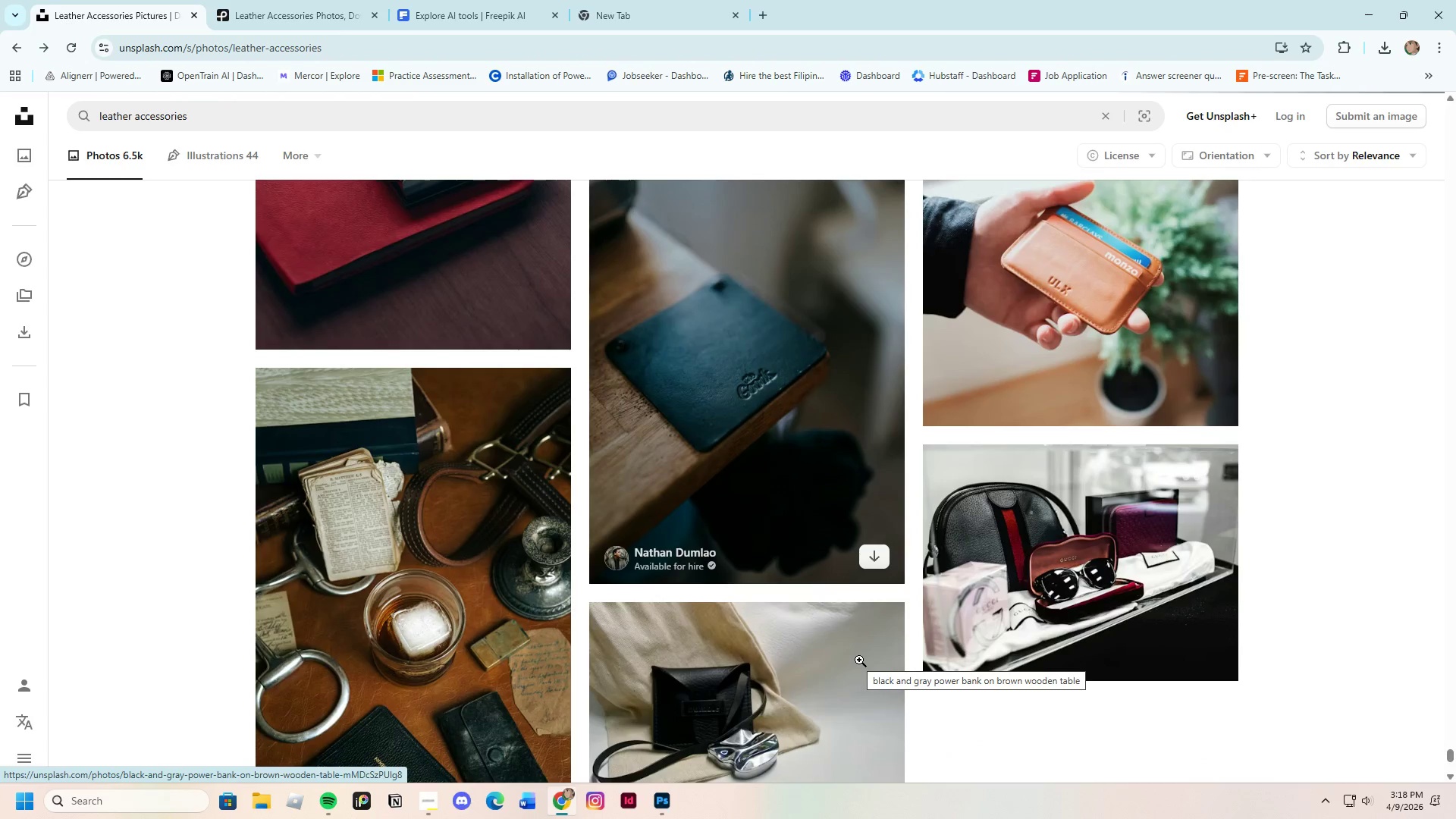 
scroll: coordinate [859, 660], scroll_direction: up, amount: 2.0
 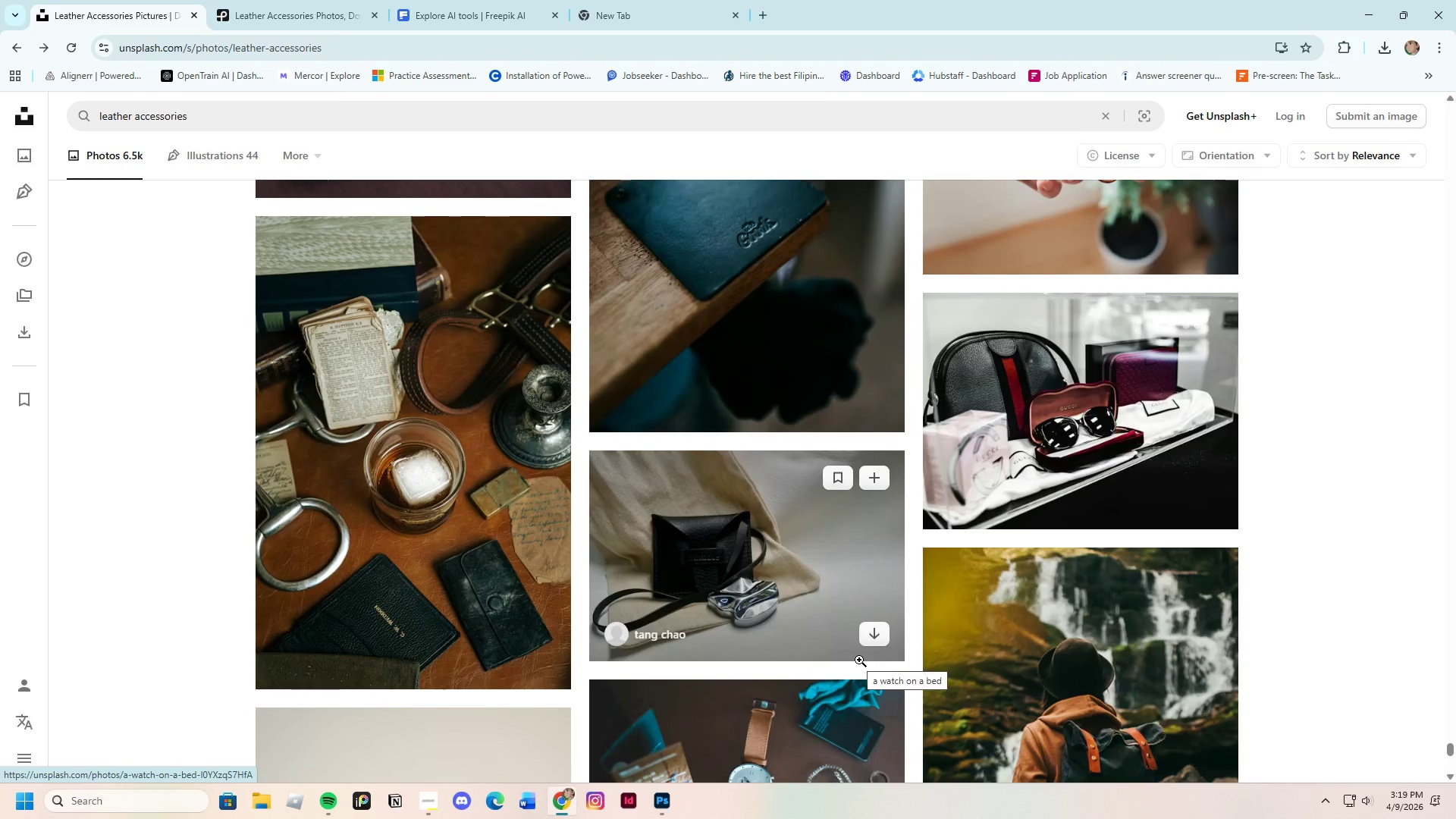 
scroll: coordinate [853, 662], scroll_direction: down, amount: 9.0
 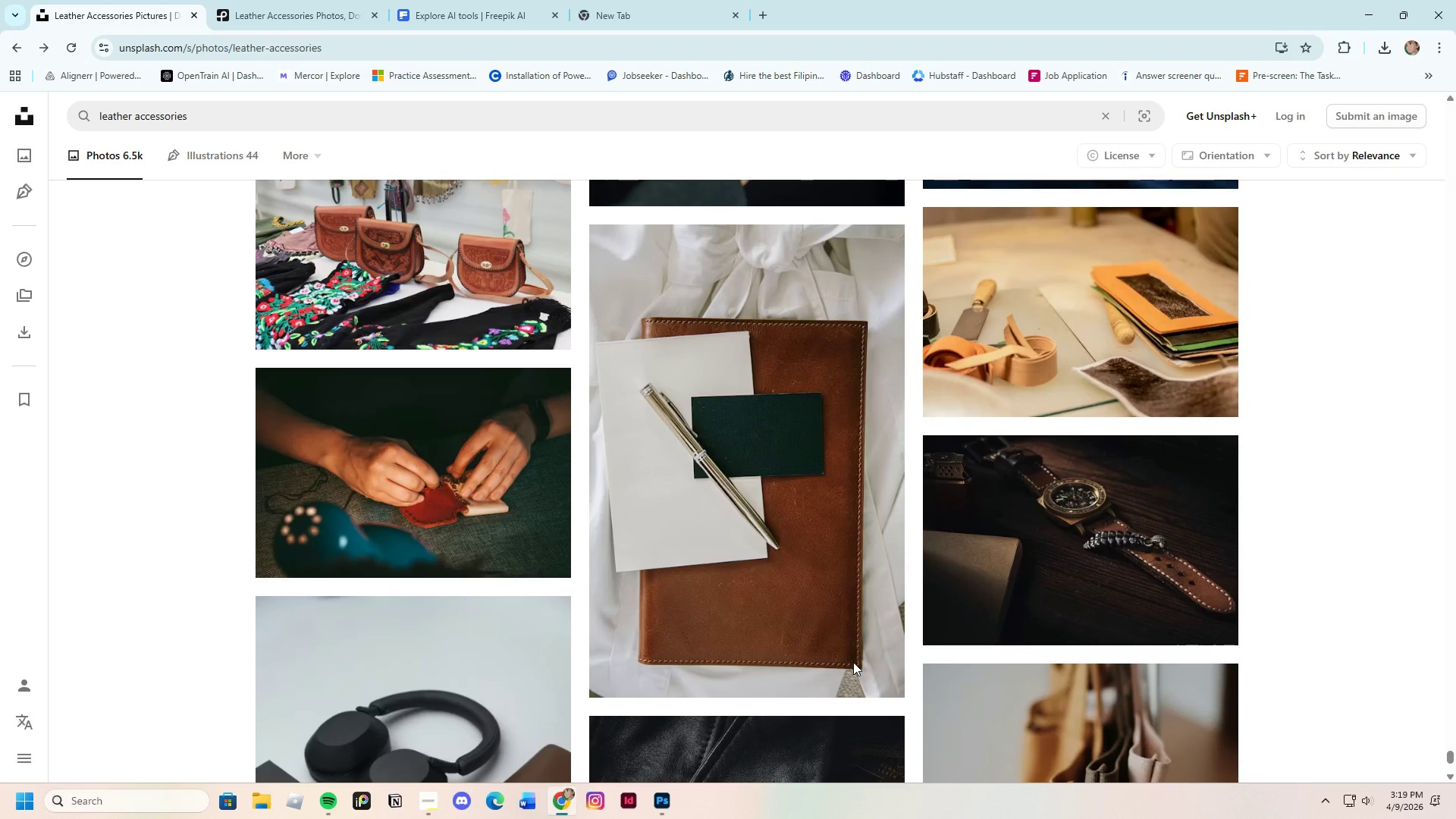 
scroll: coordinate [853, 662], scroll_direction: up, amount: 2.0
 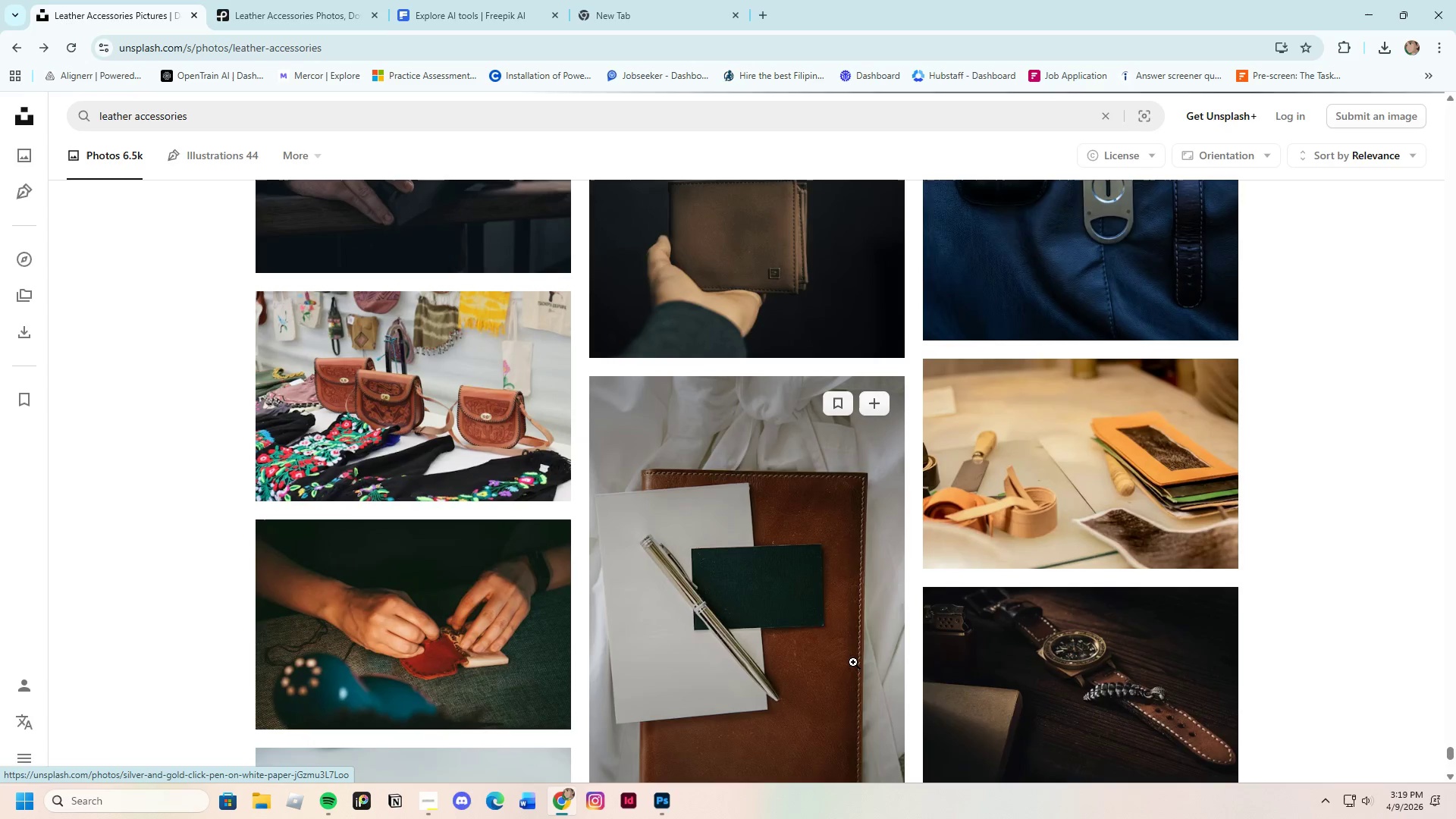 
scroll: coordinate [853, 662], scroll_direction: down, amount: 4.0
 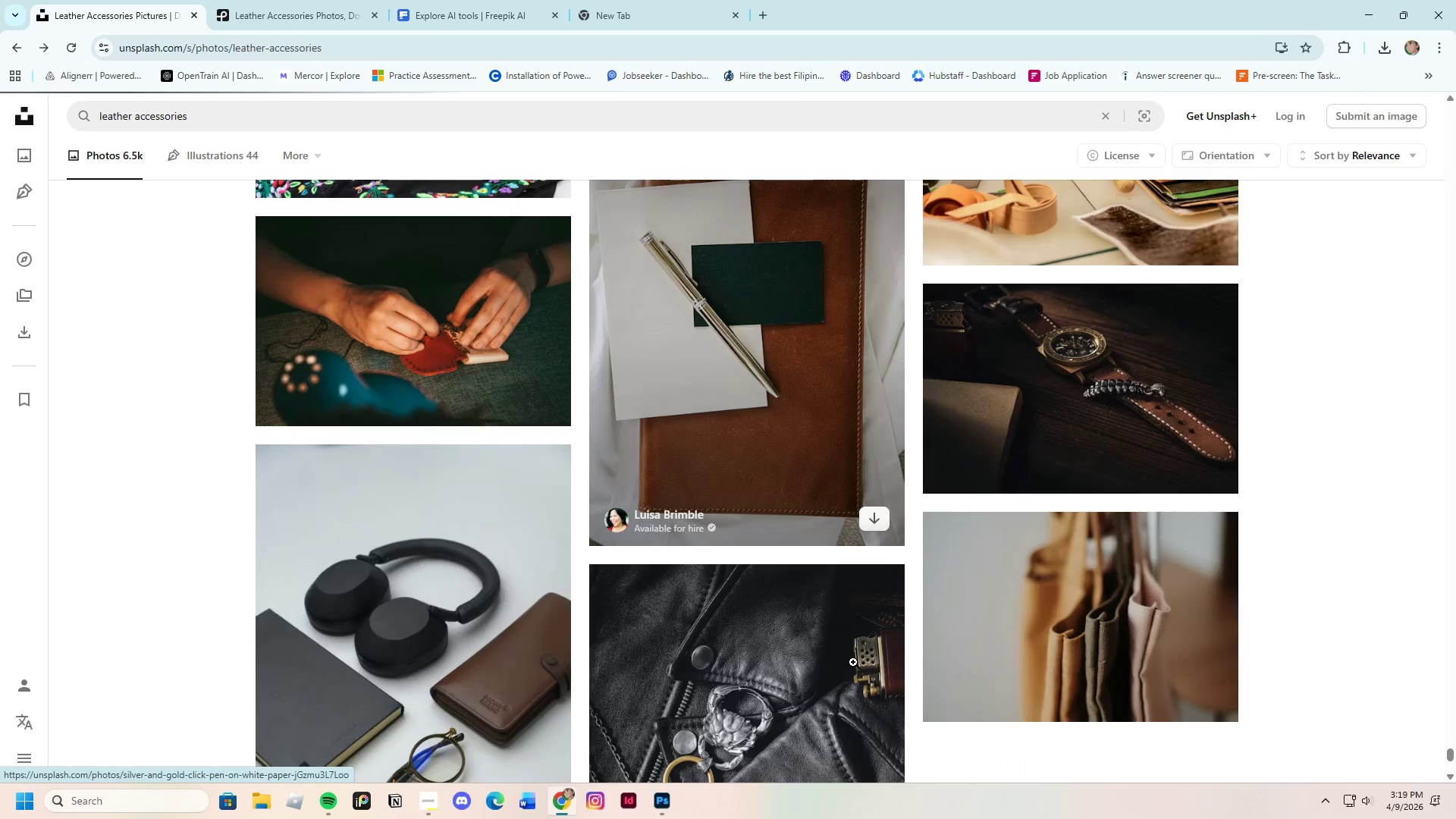 
scroll: coordinate [853, 662], scroll_direction: up, amount: 1.0
 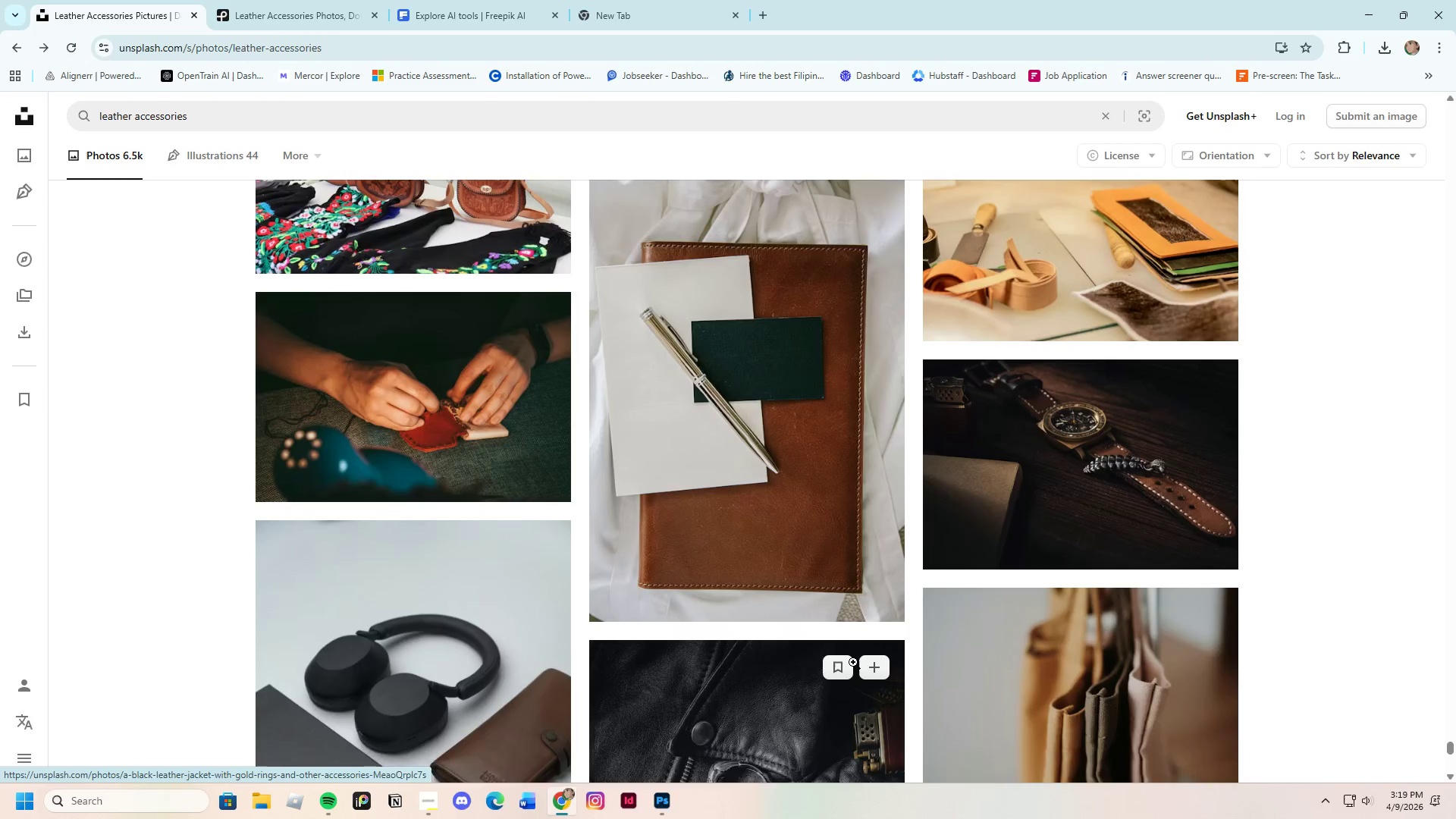 
scroll: coordinate [853, 662], scroll_direction: down, amount: 23.0
 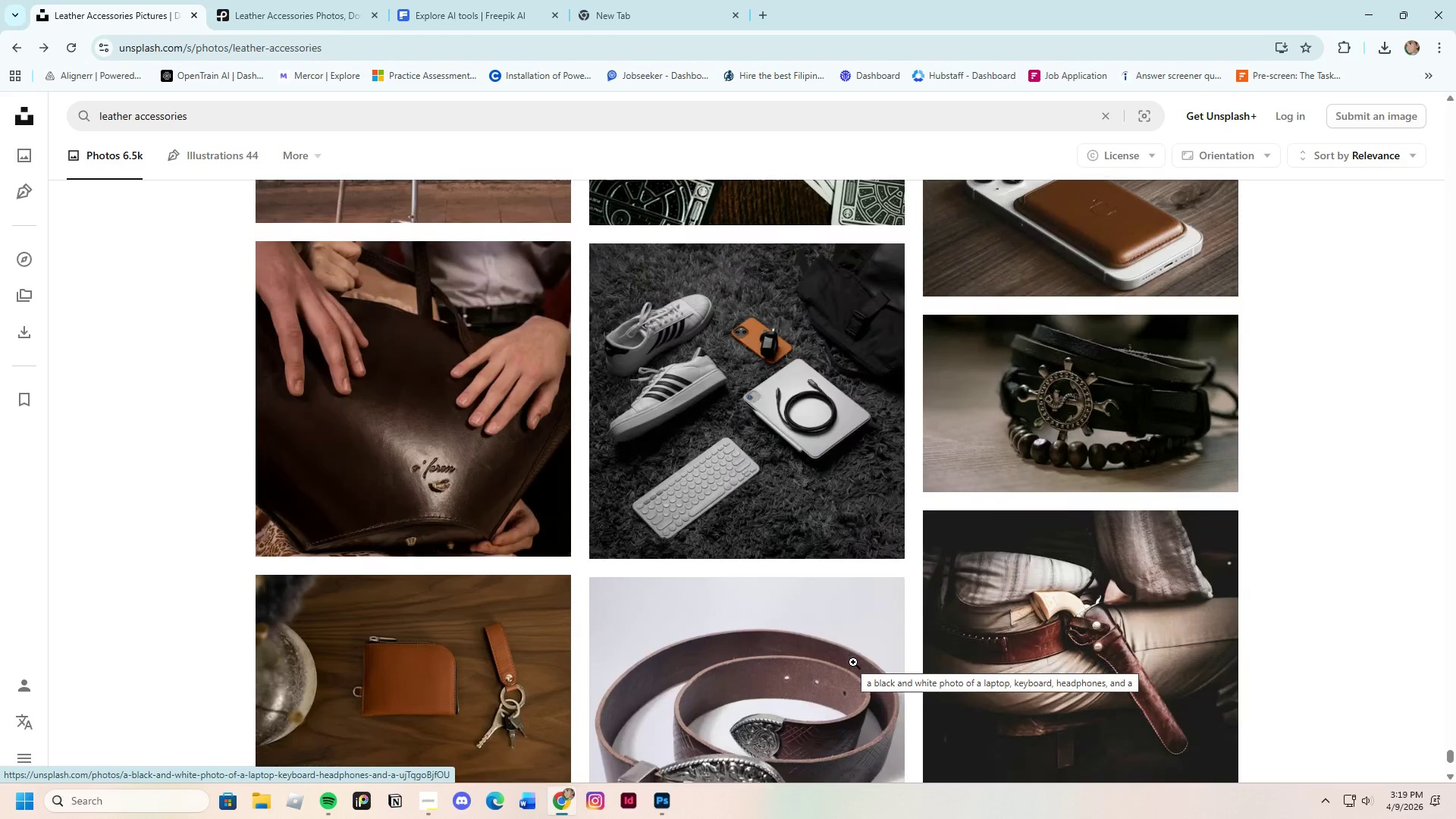 
scroll: coordinate [853, 662], scroll_direction: down, amount: 4.0
 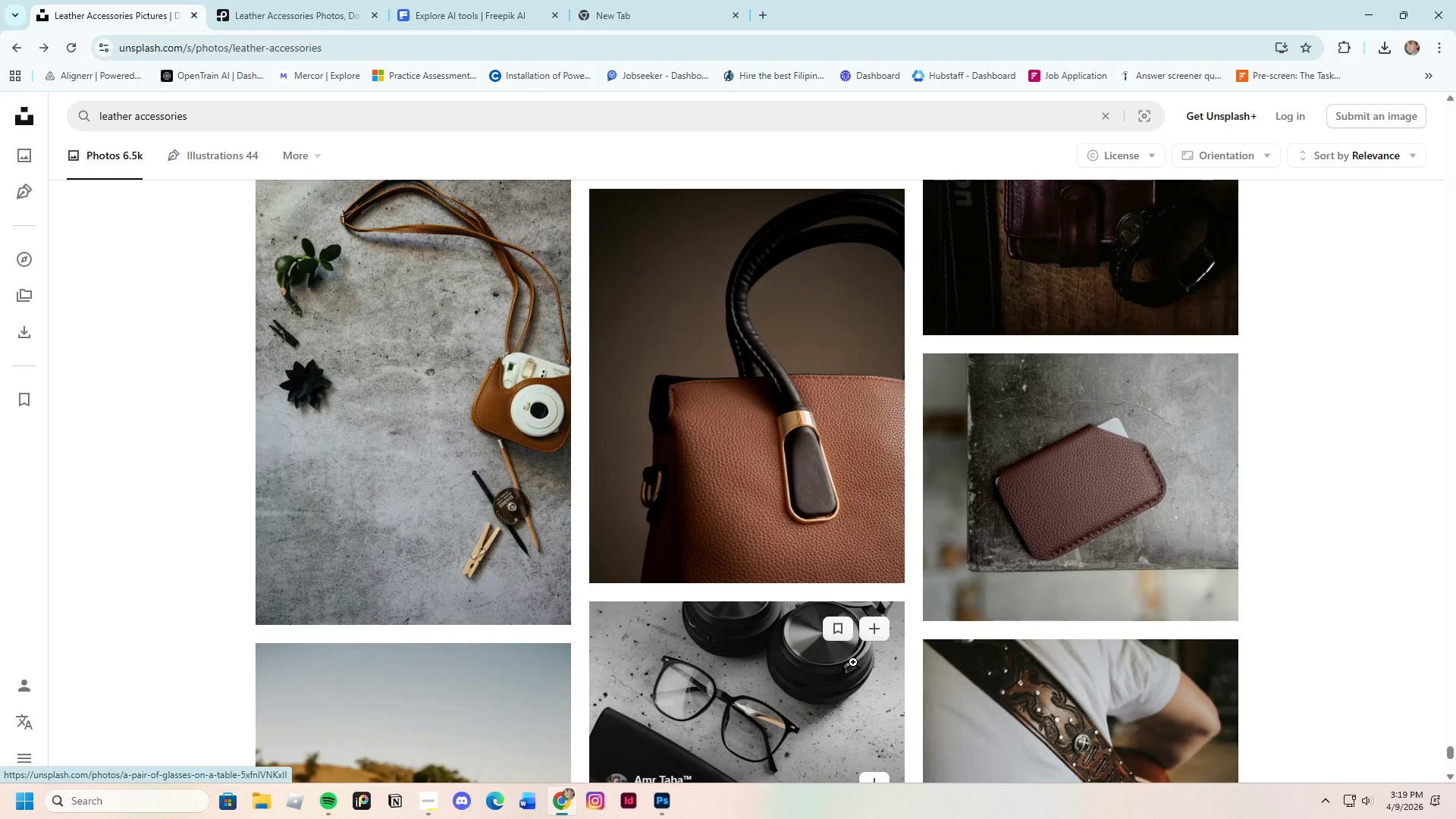 
scroll: coordinate [853, 662], scroll_direction: up, amount: 2.0
 